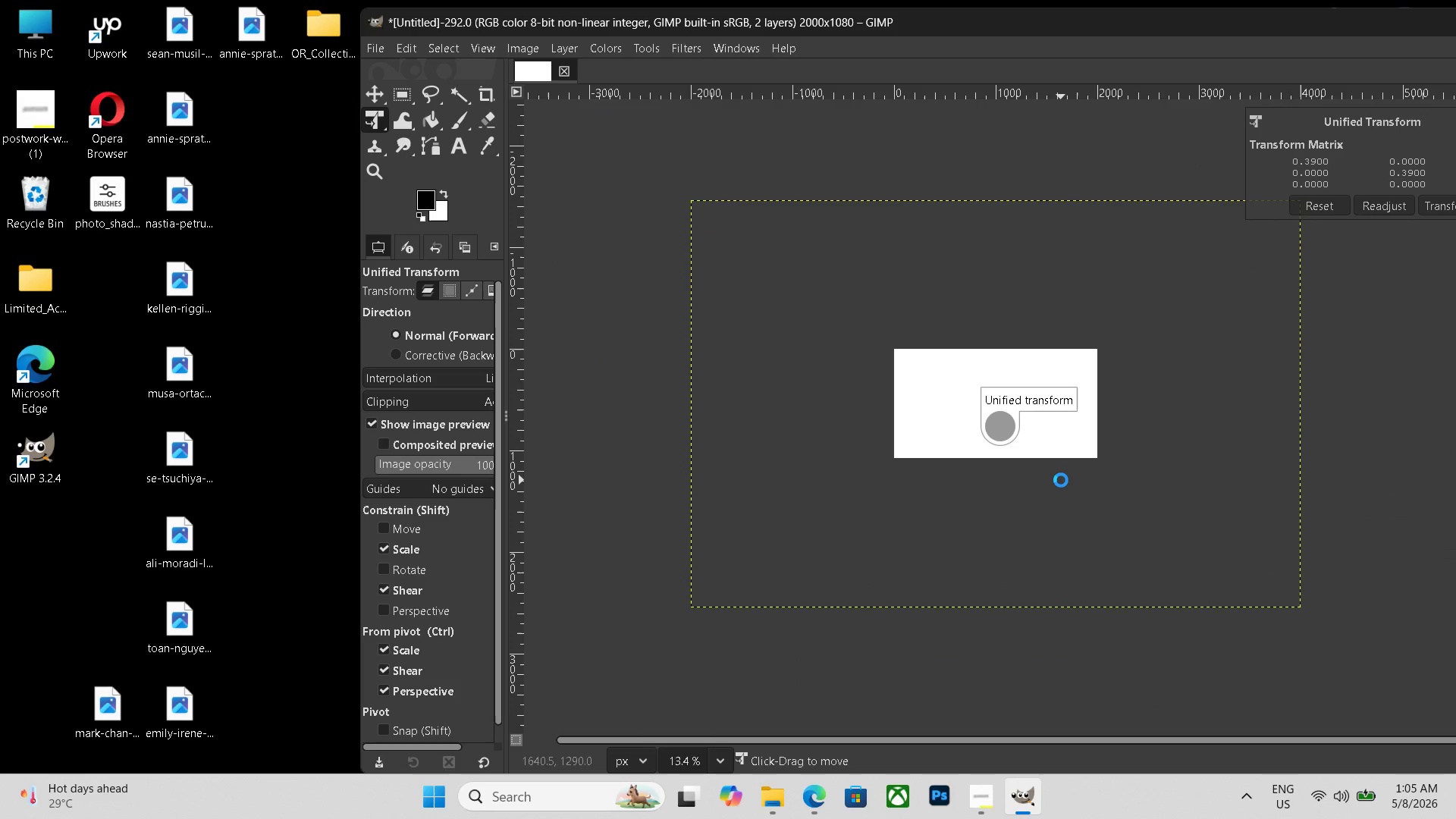 
key(Enter)
 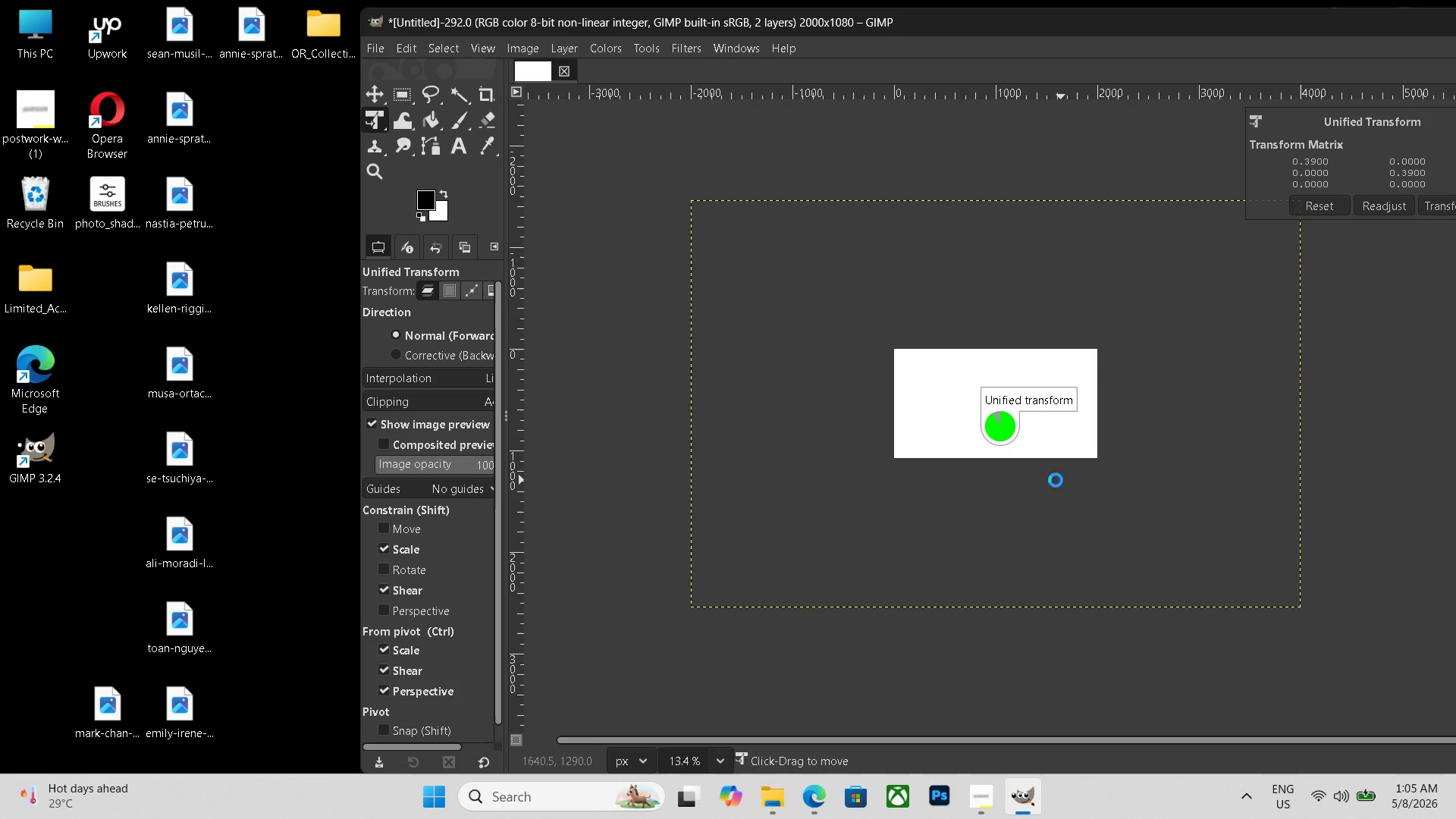 
hold_key(key=ControlLeft, duration=0.89)
 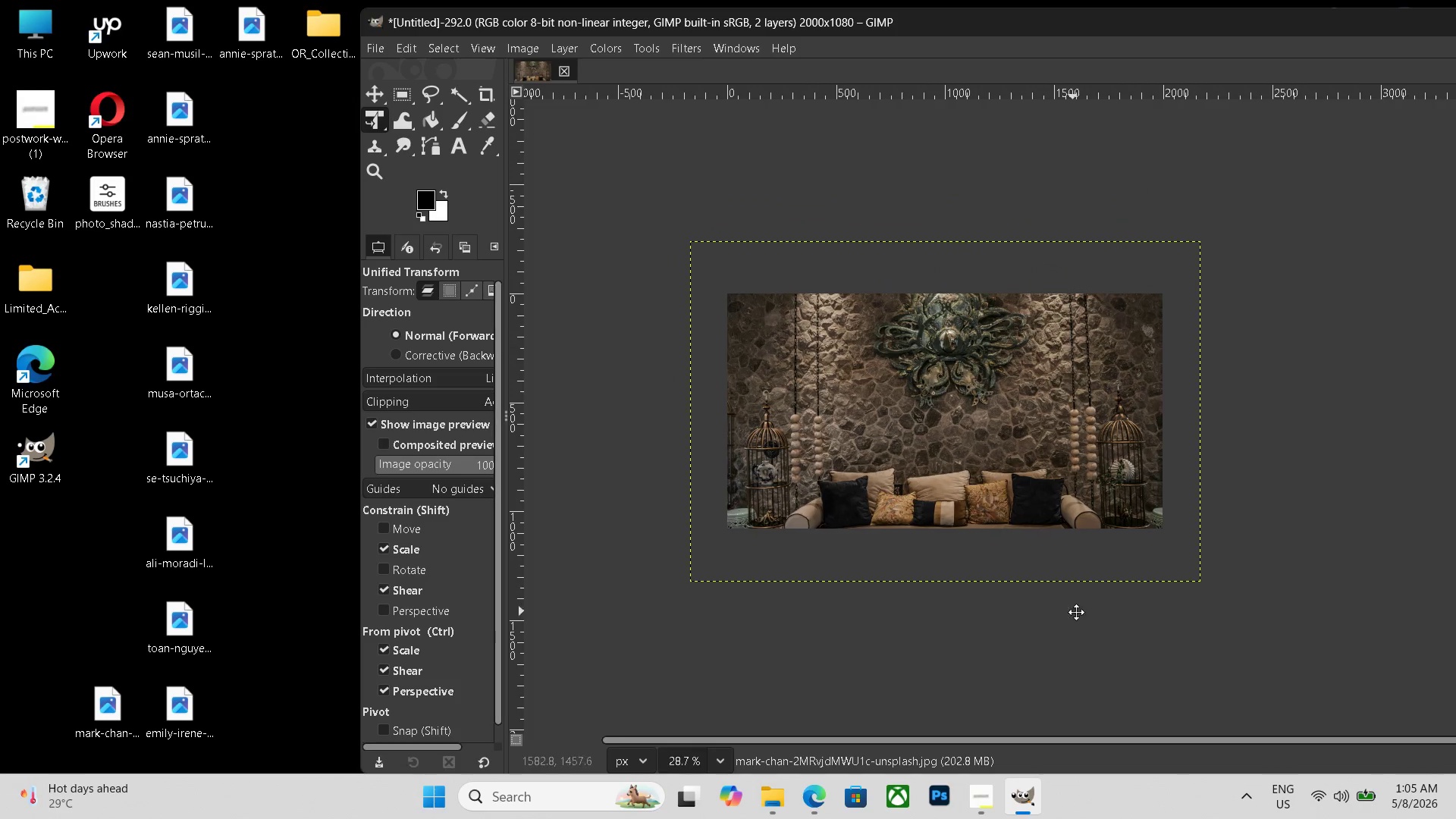 
hold_key(key=Space, duration=0.78)
 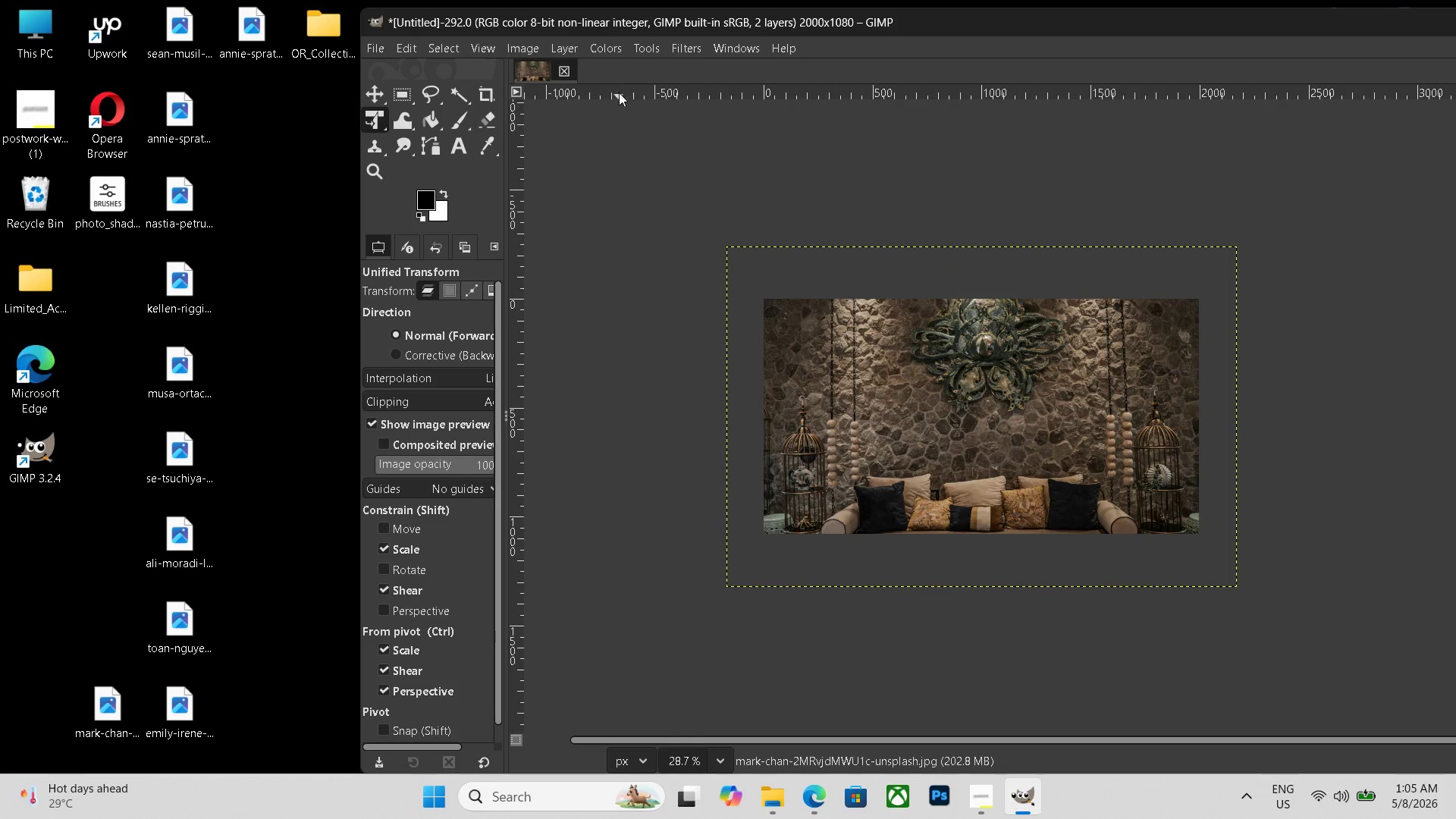 
scroll: coordinate [1054, 488], scroll_direction: up, amount: 8.0
 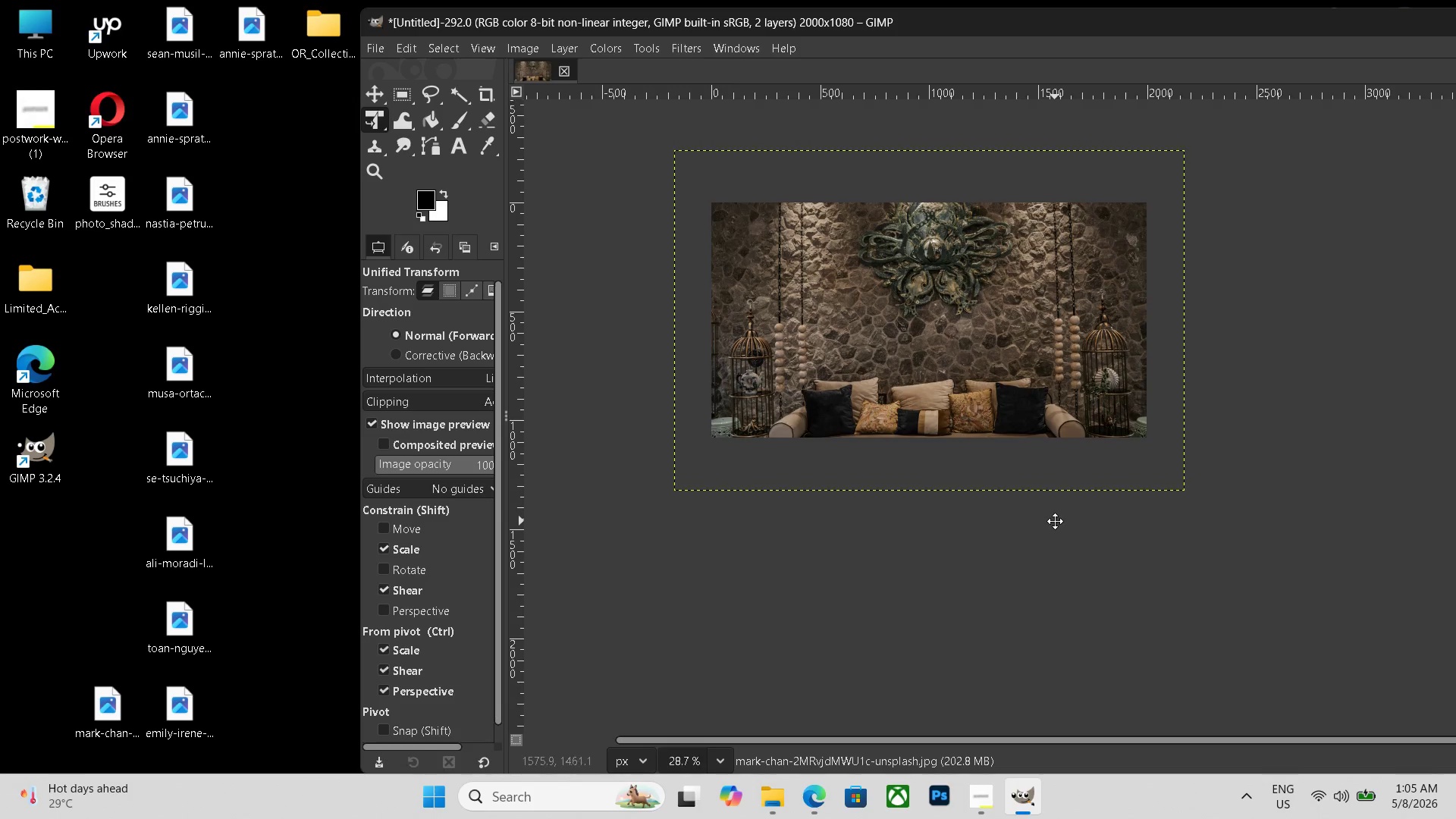 
left_click_drag(start_coordinate=[1055, 518], to_coordinate=[1105, 616])
 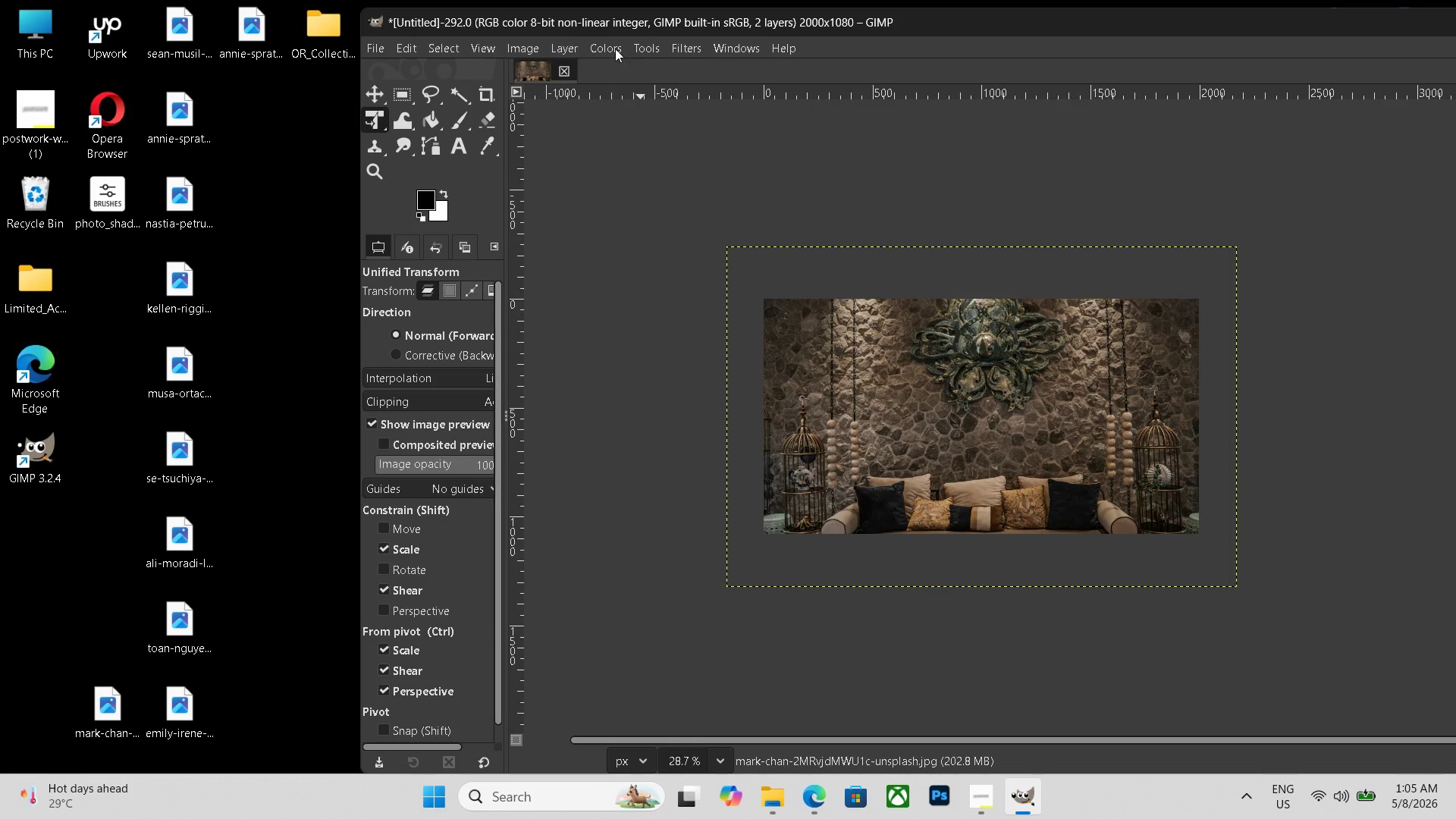 
left_click([613, 45])
 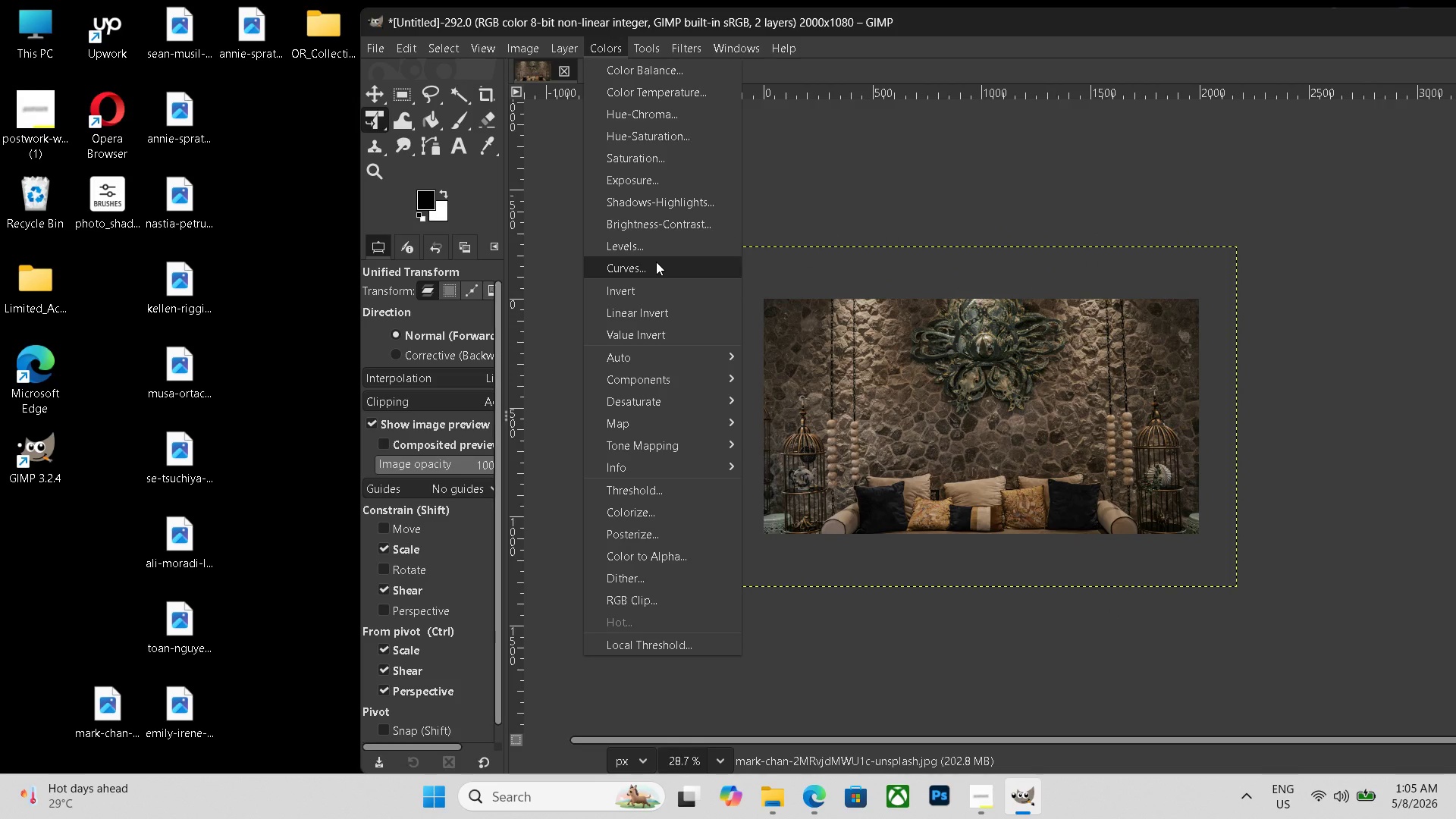 
left_click([656, 262])
 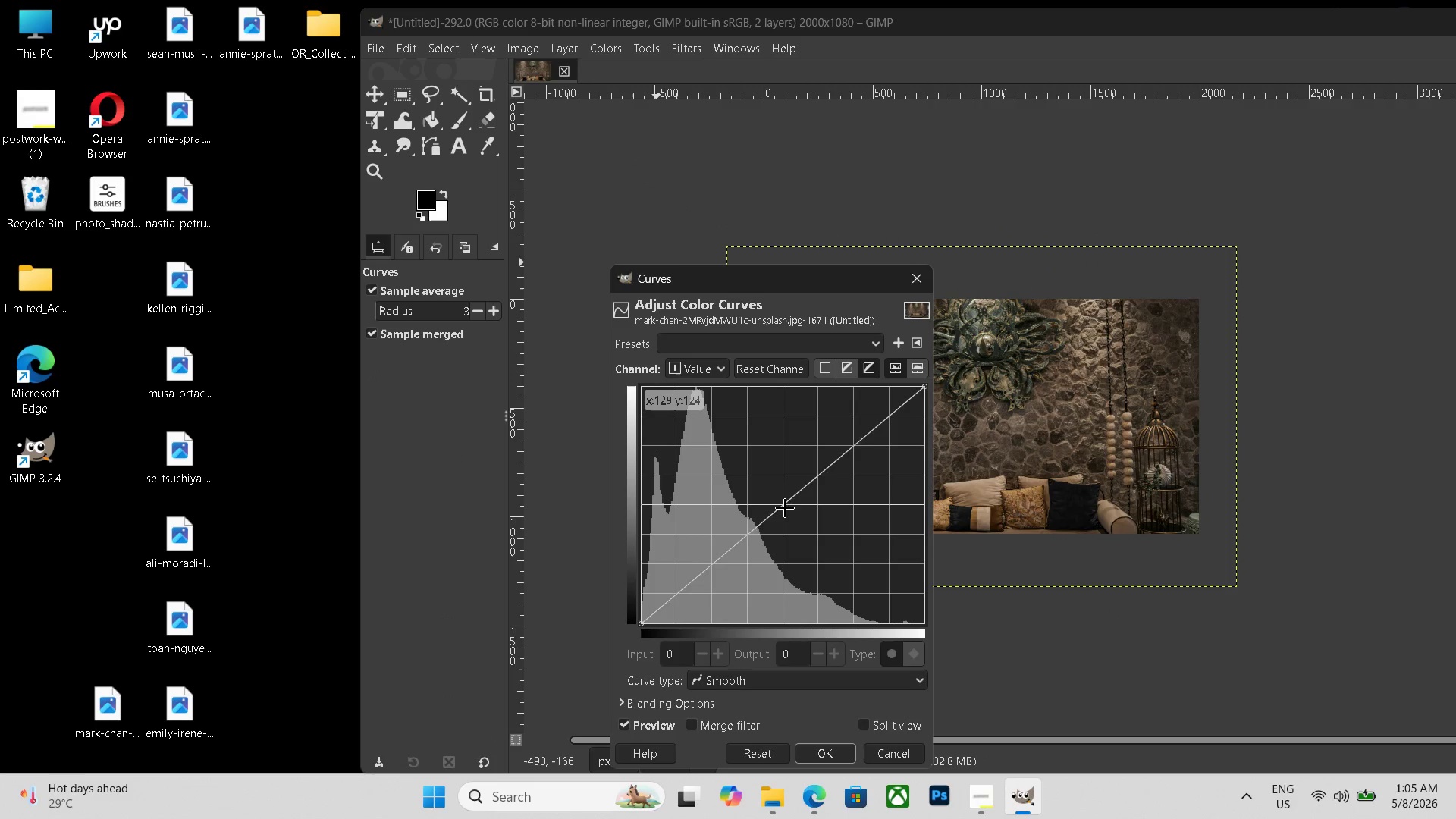 
left_click_drag(start_coordinate=[785, 508], to_coordinate=[764, 497])
 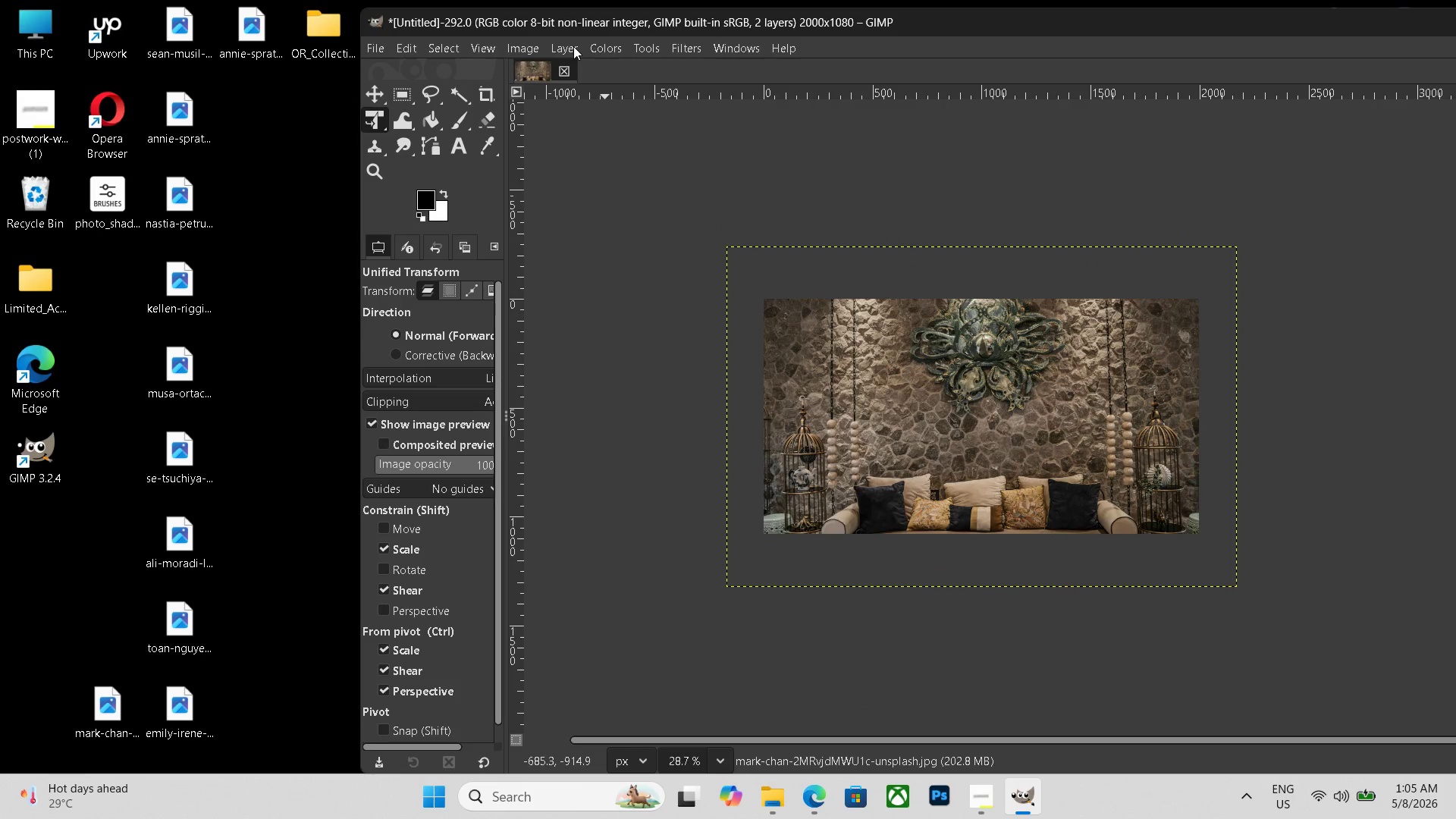 
left_click([607, 47])
 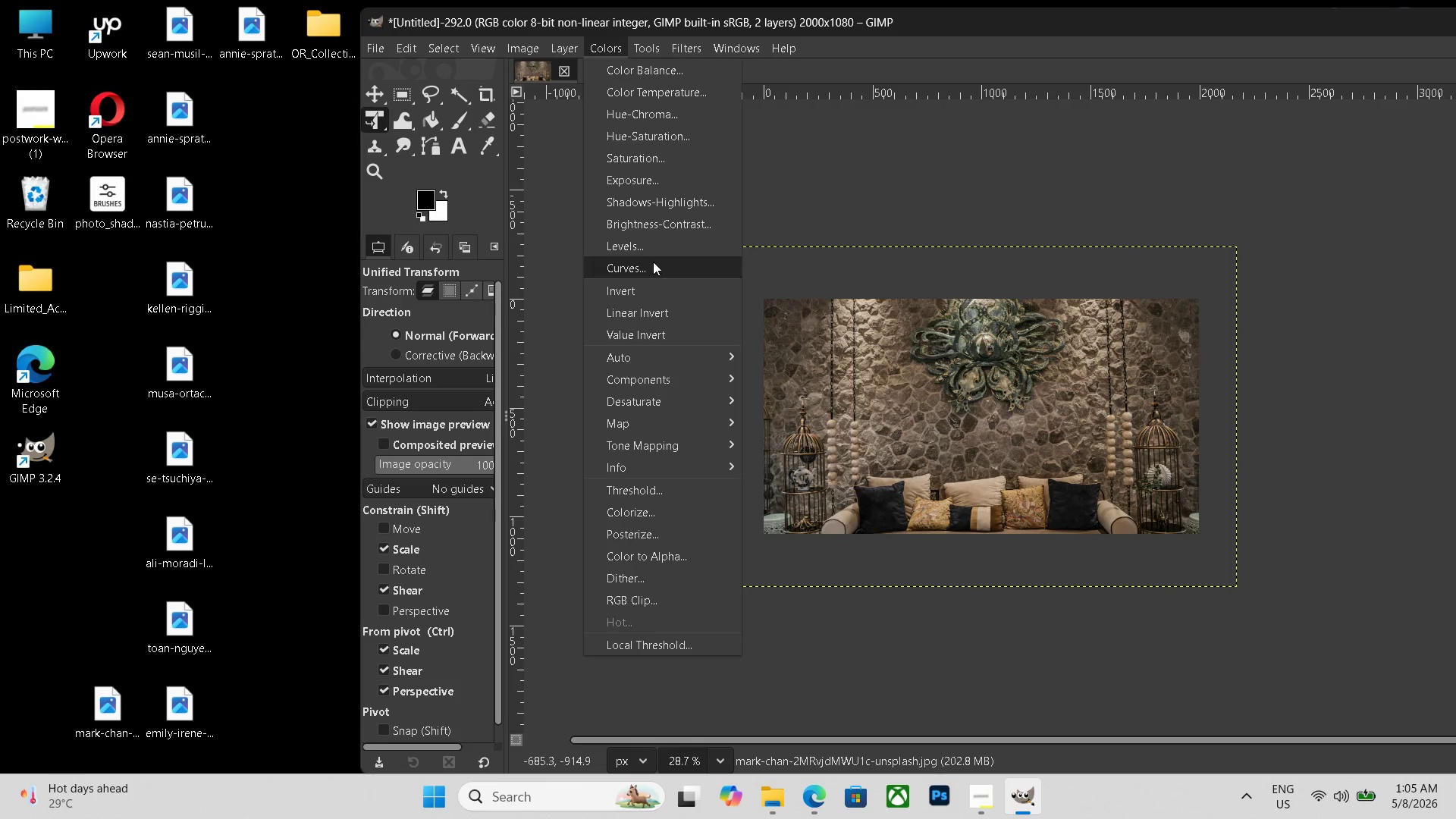 
left_click([653, 251])
 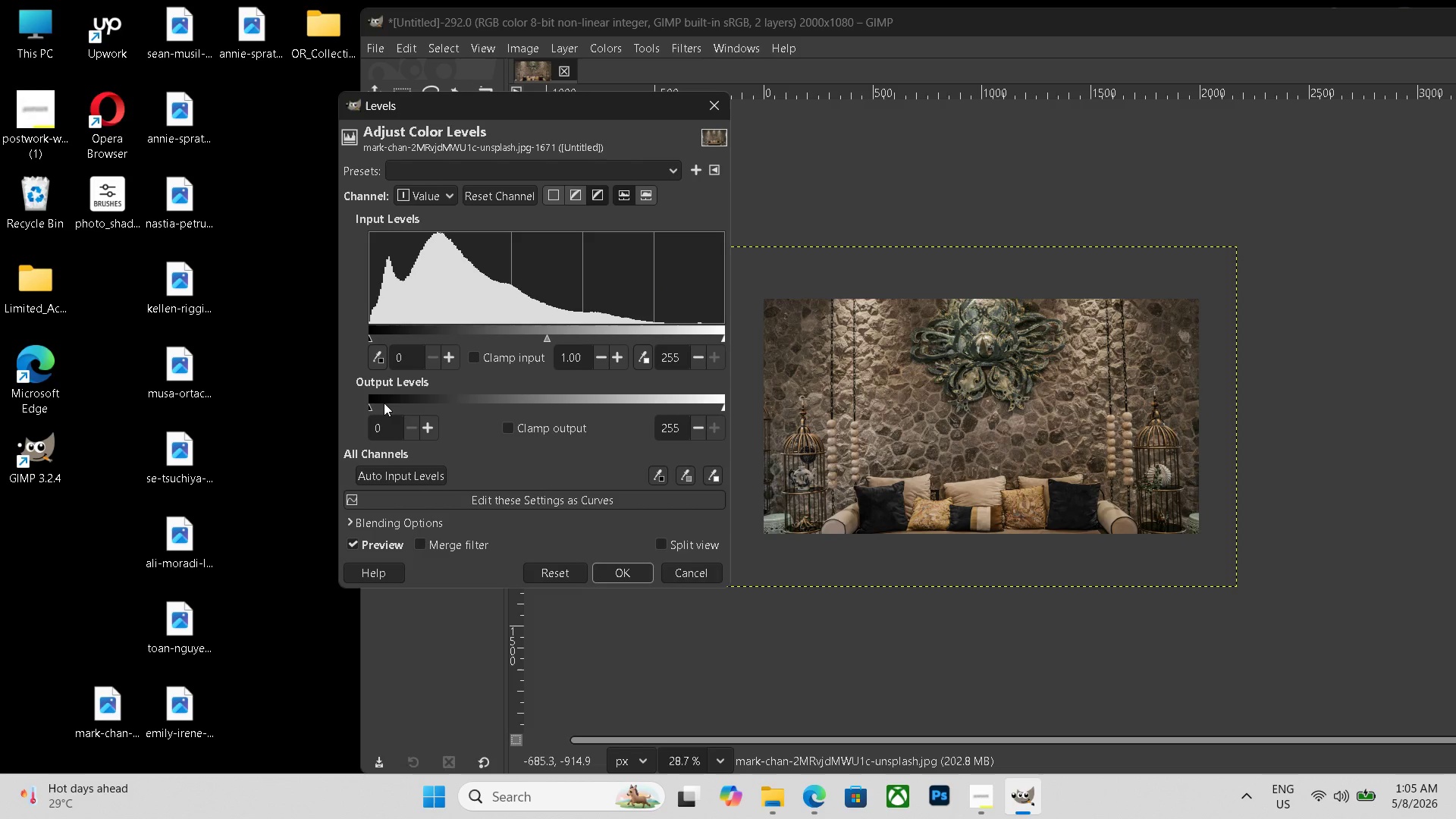 
left_click([385, 401])
 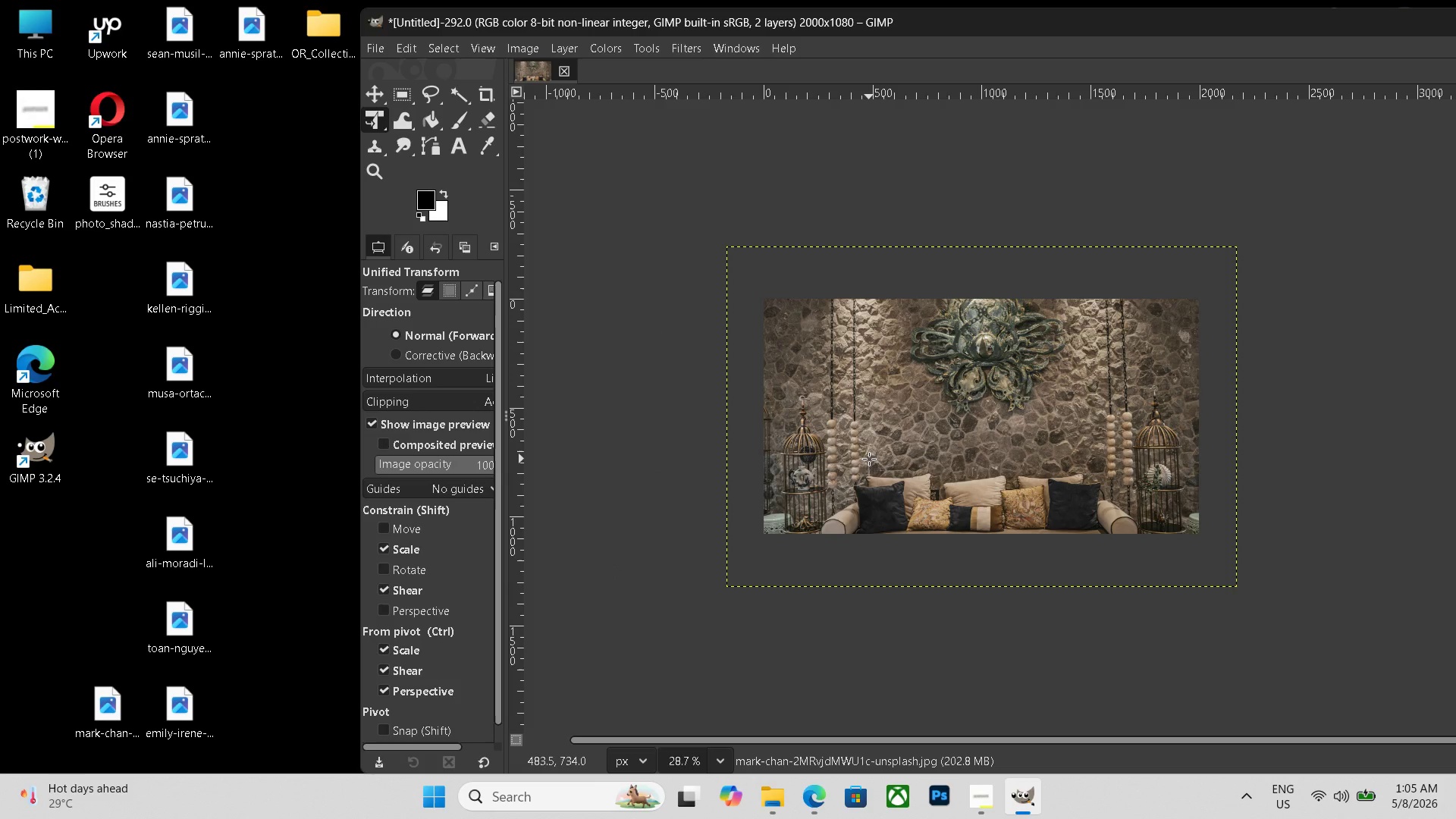 
key(Control+Shift+E)
 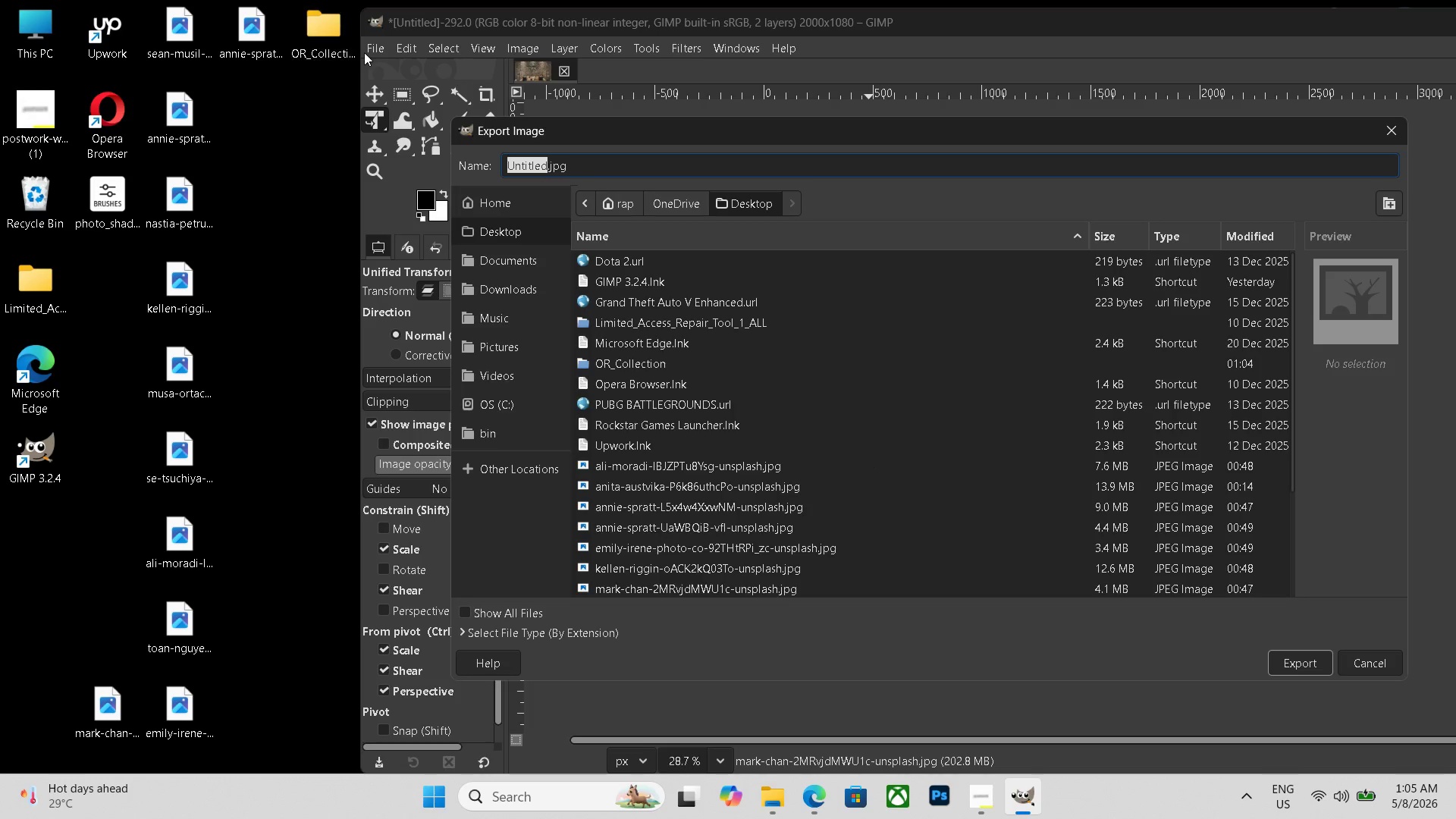 
left_click([364, 52])
 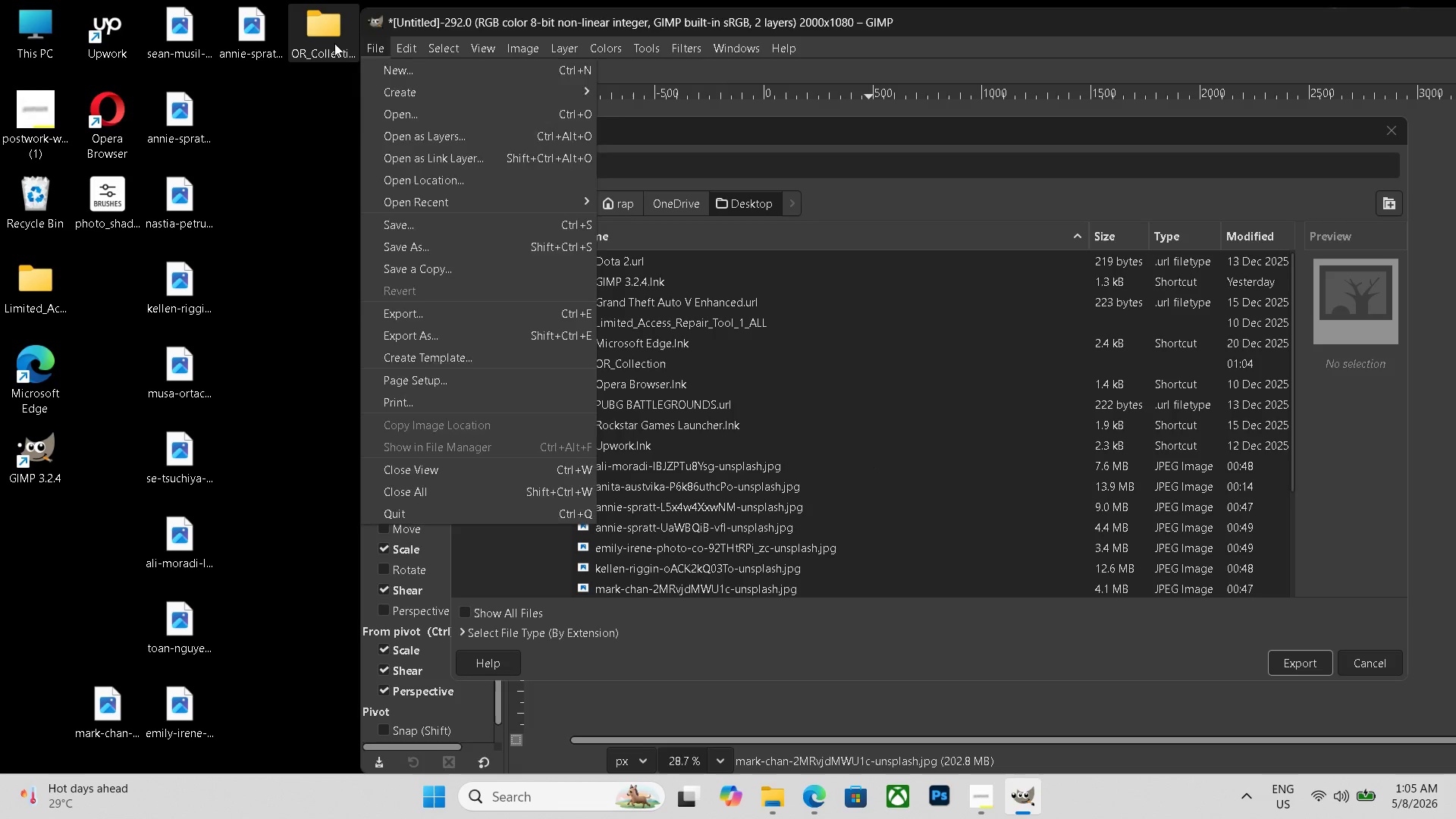 
triple_click([334, 43])
 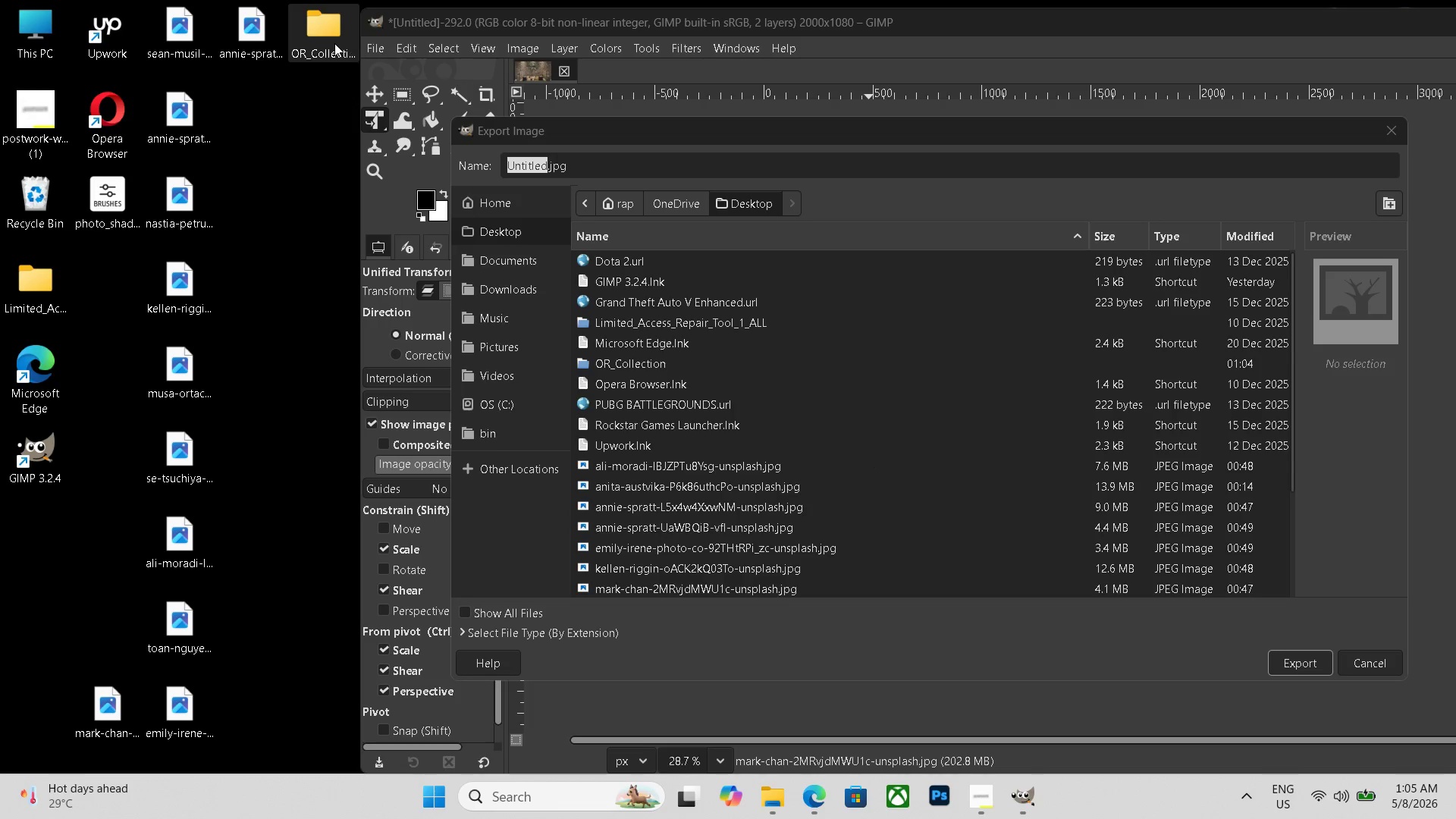 
triple_click([334, 43])
 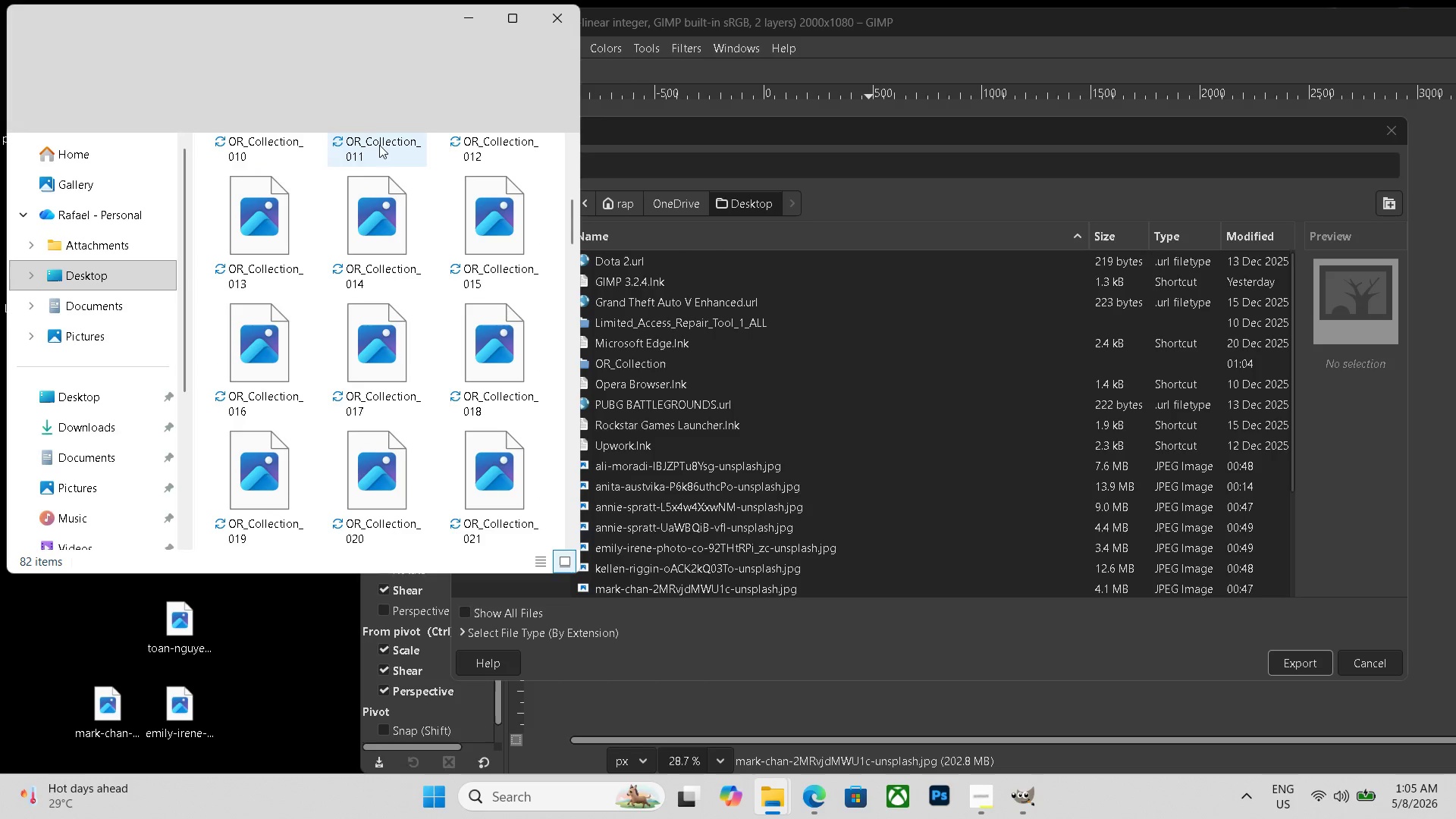 
scroll: coordinate [438, 195], scroll_direction: down, amount: 30.0
 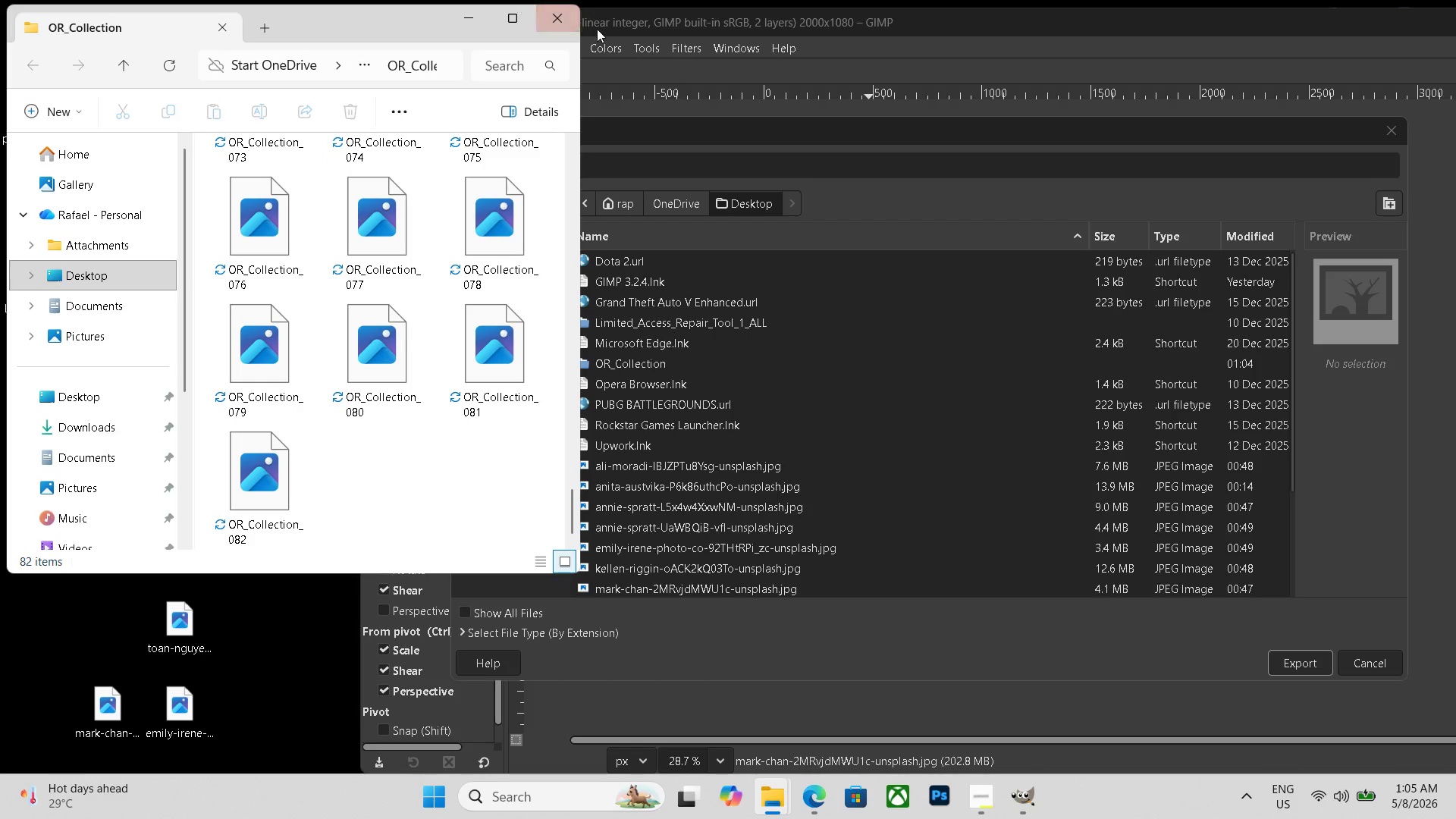 
left_click([573, 19])
 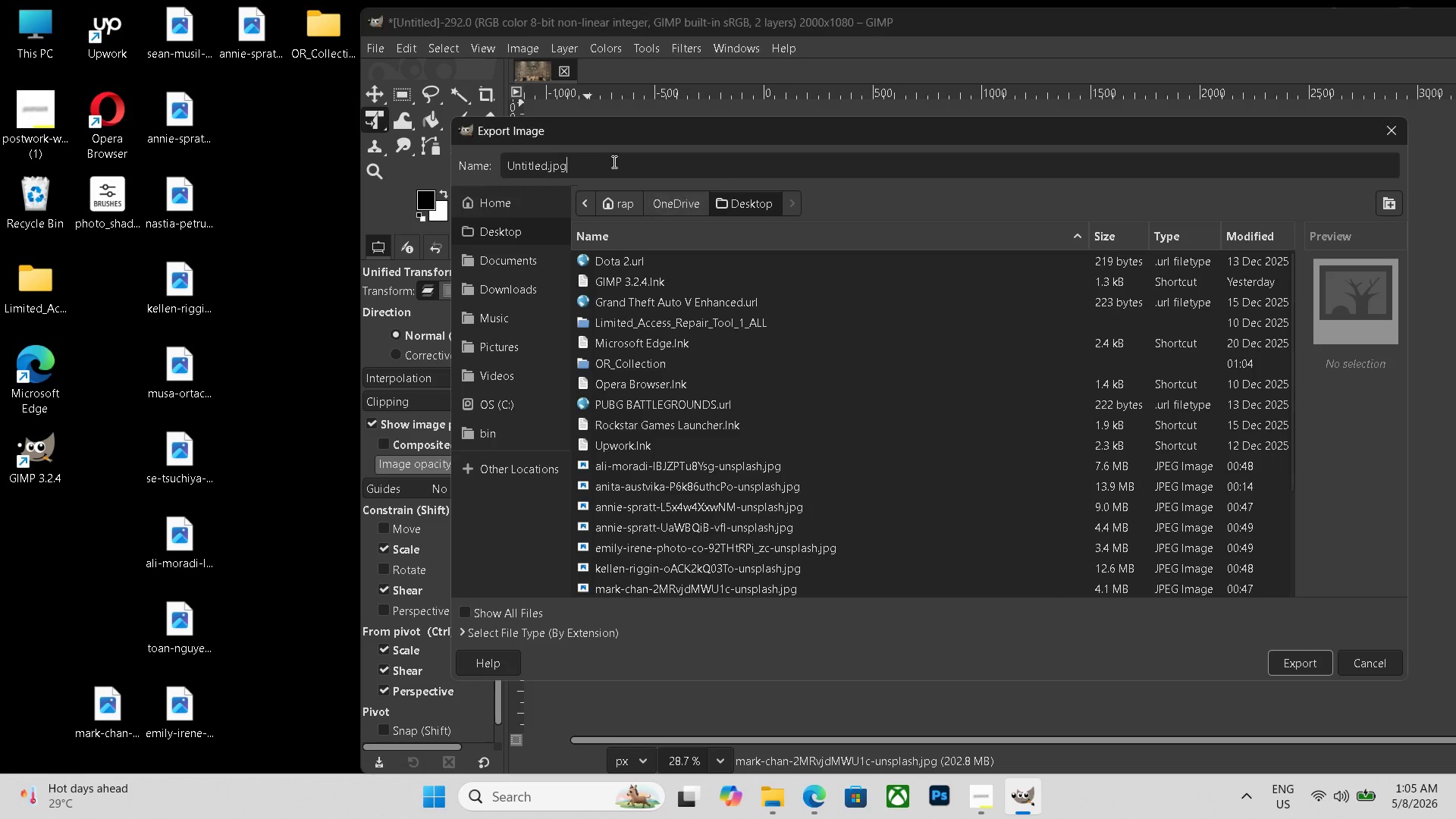 
double_click([613, 162])
 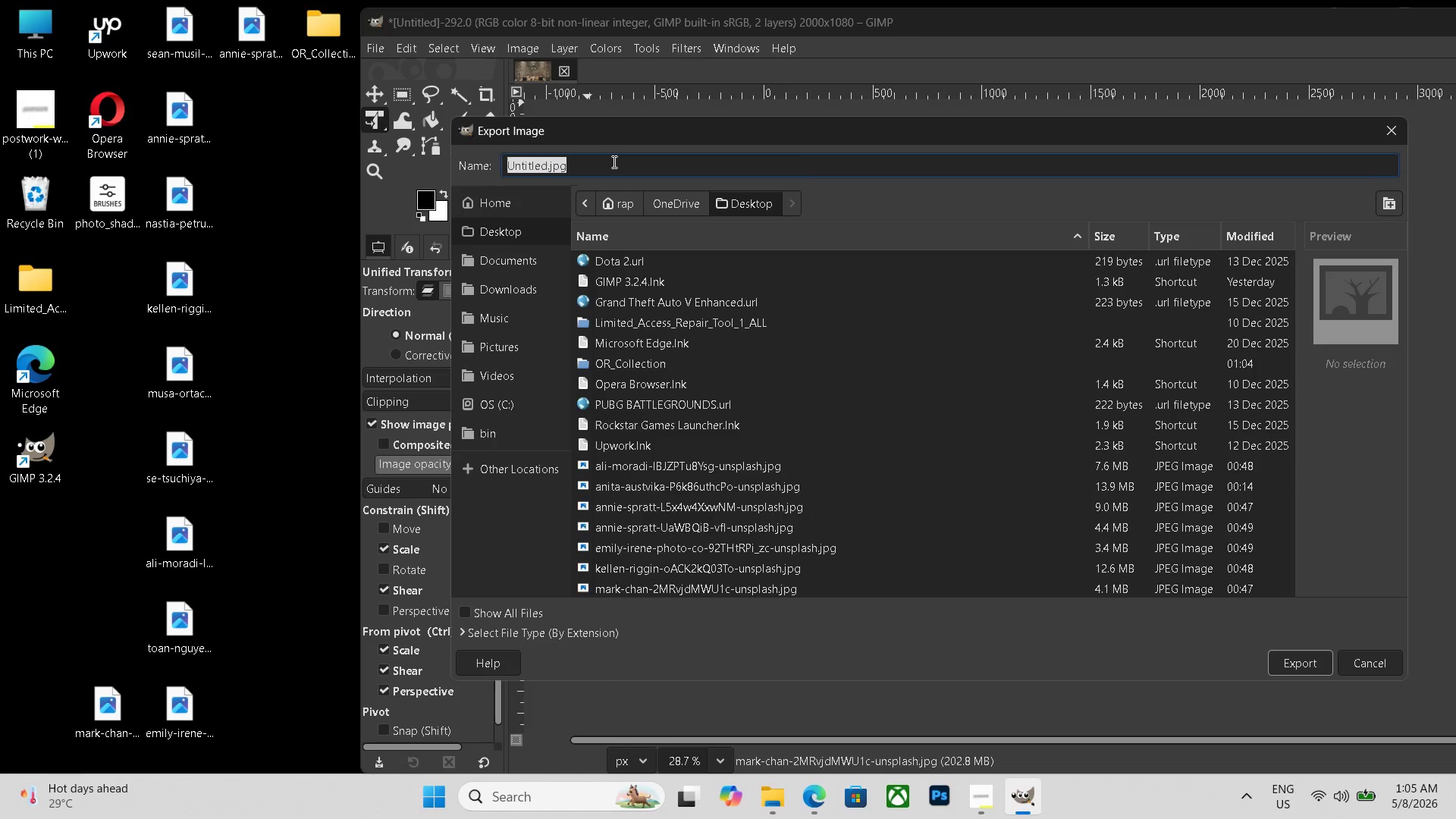 
triple_click([613, 162])
 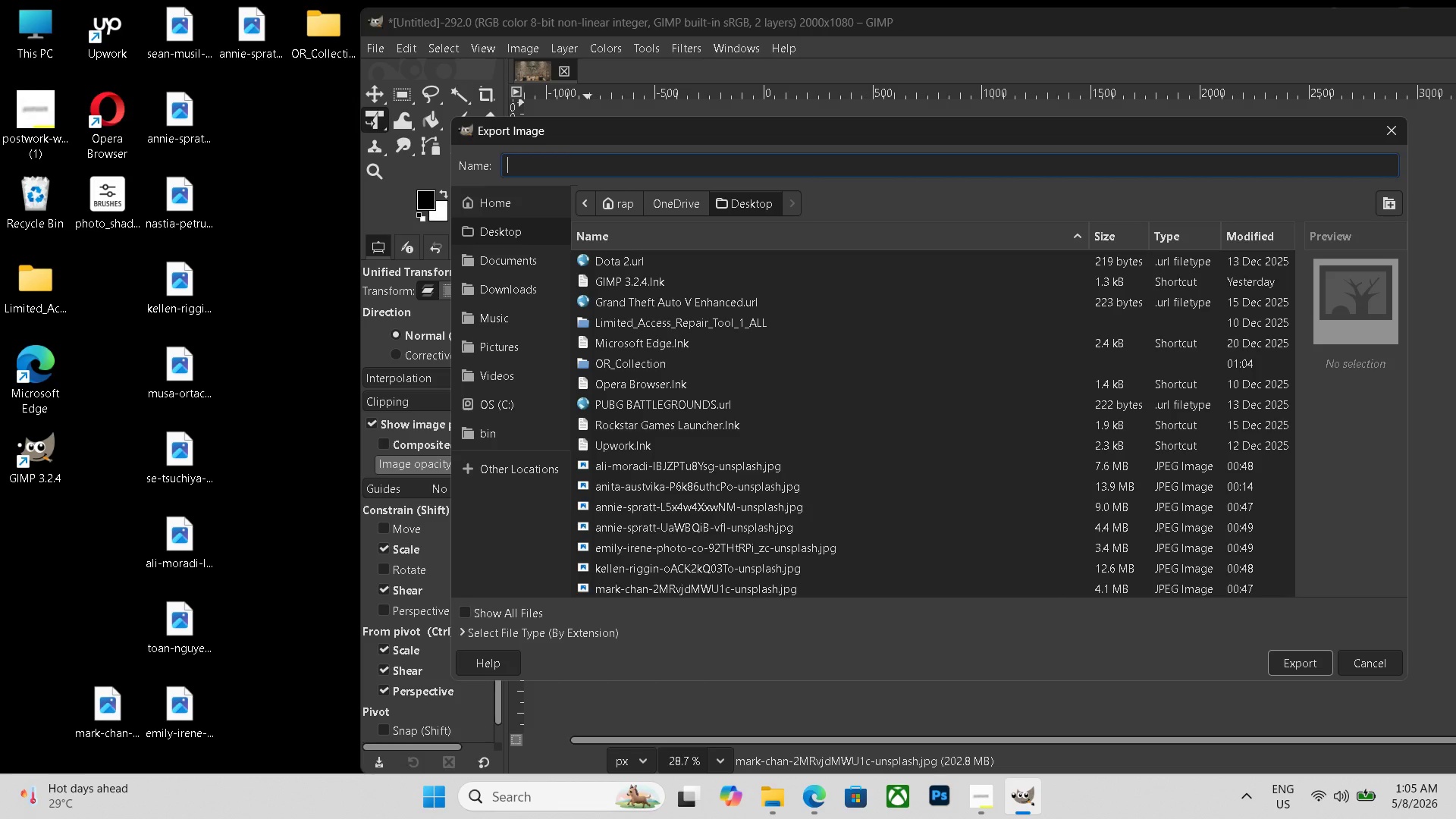 
key(Backspace)
 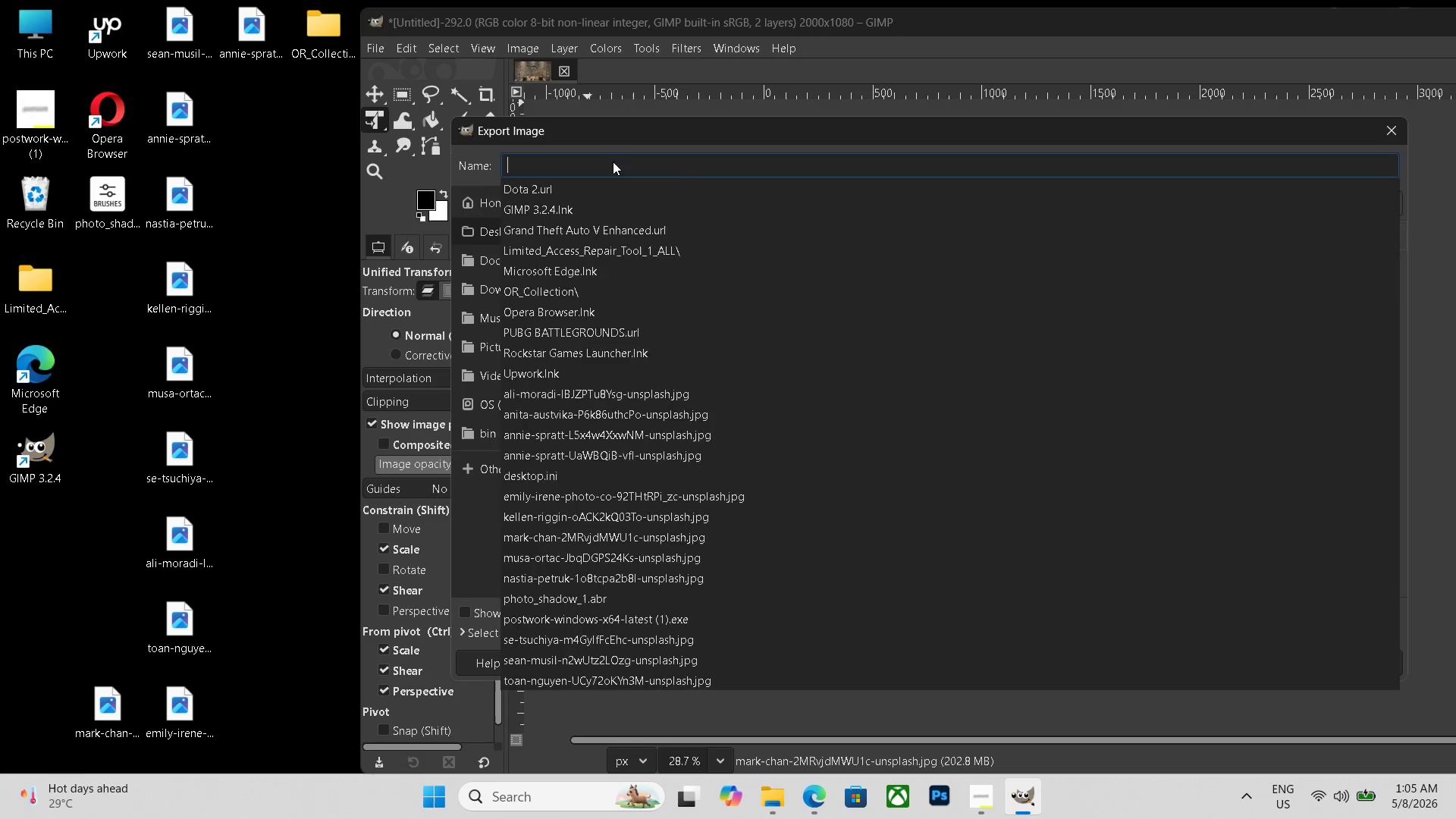 
key(Control+V)
 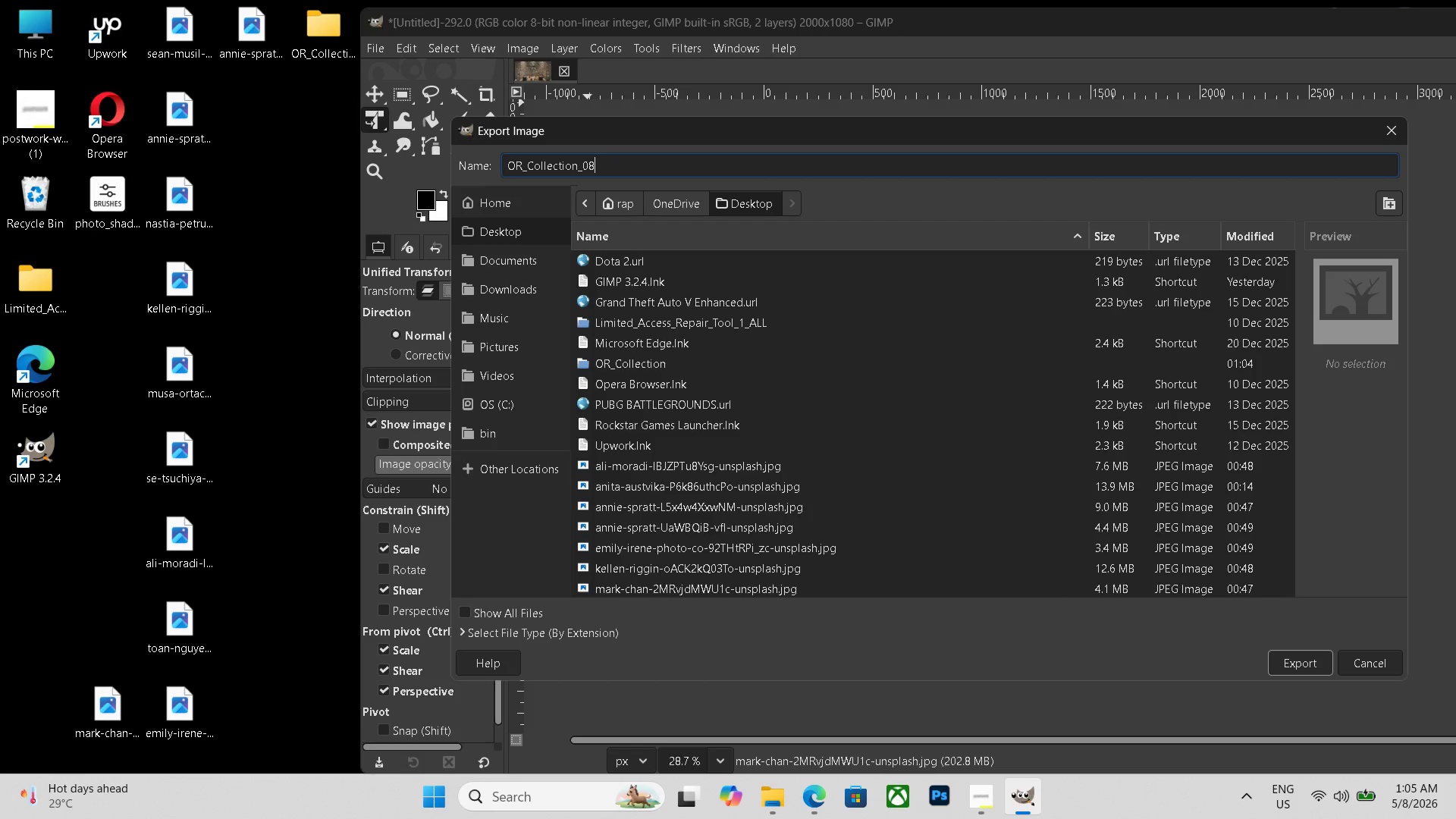 
key(Backspace)
 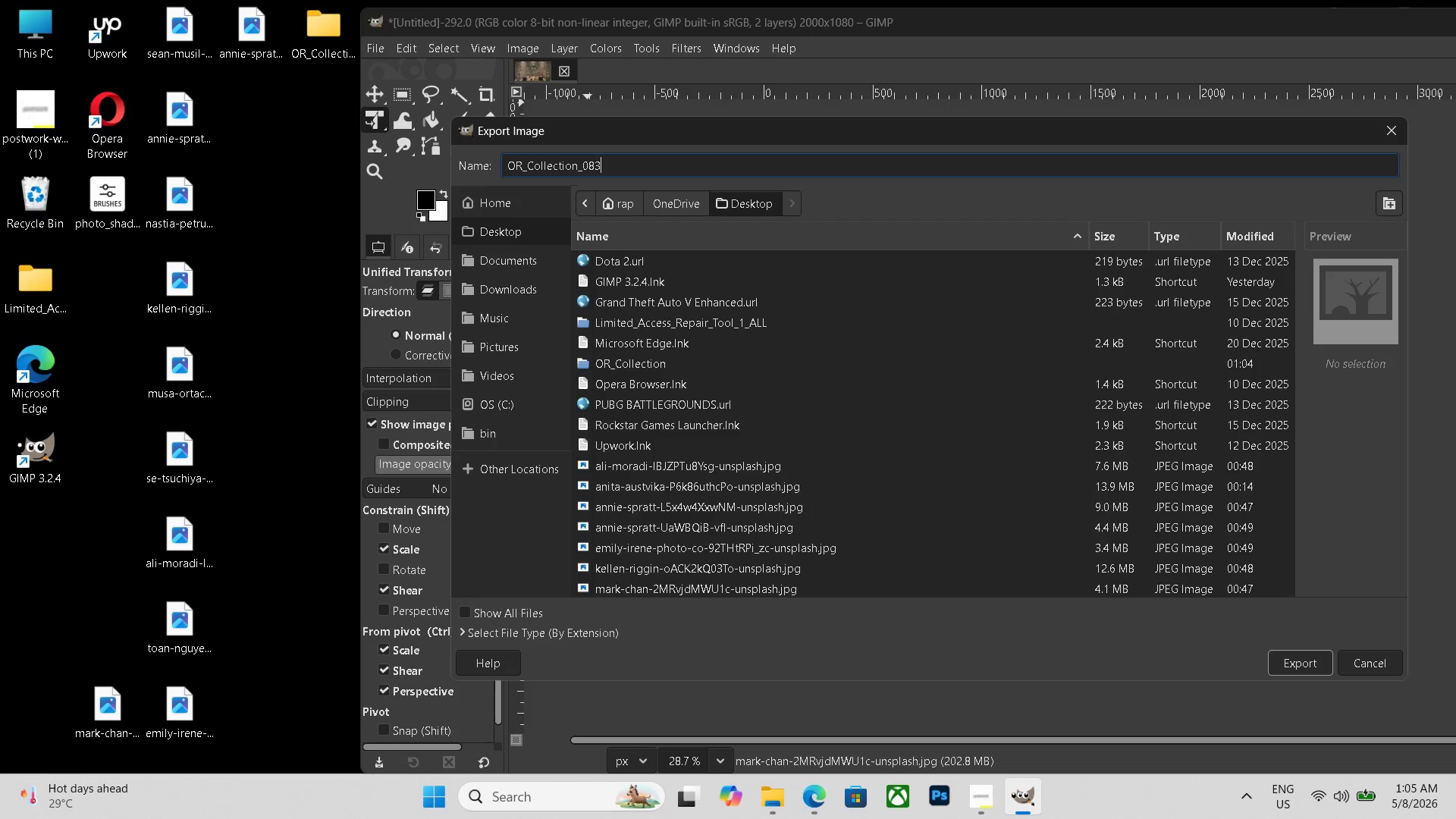 
key(Numpad3)
 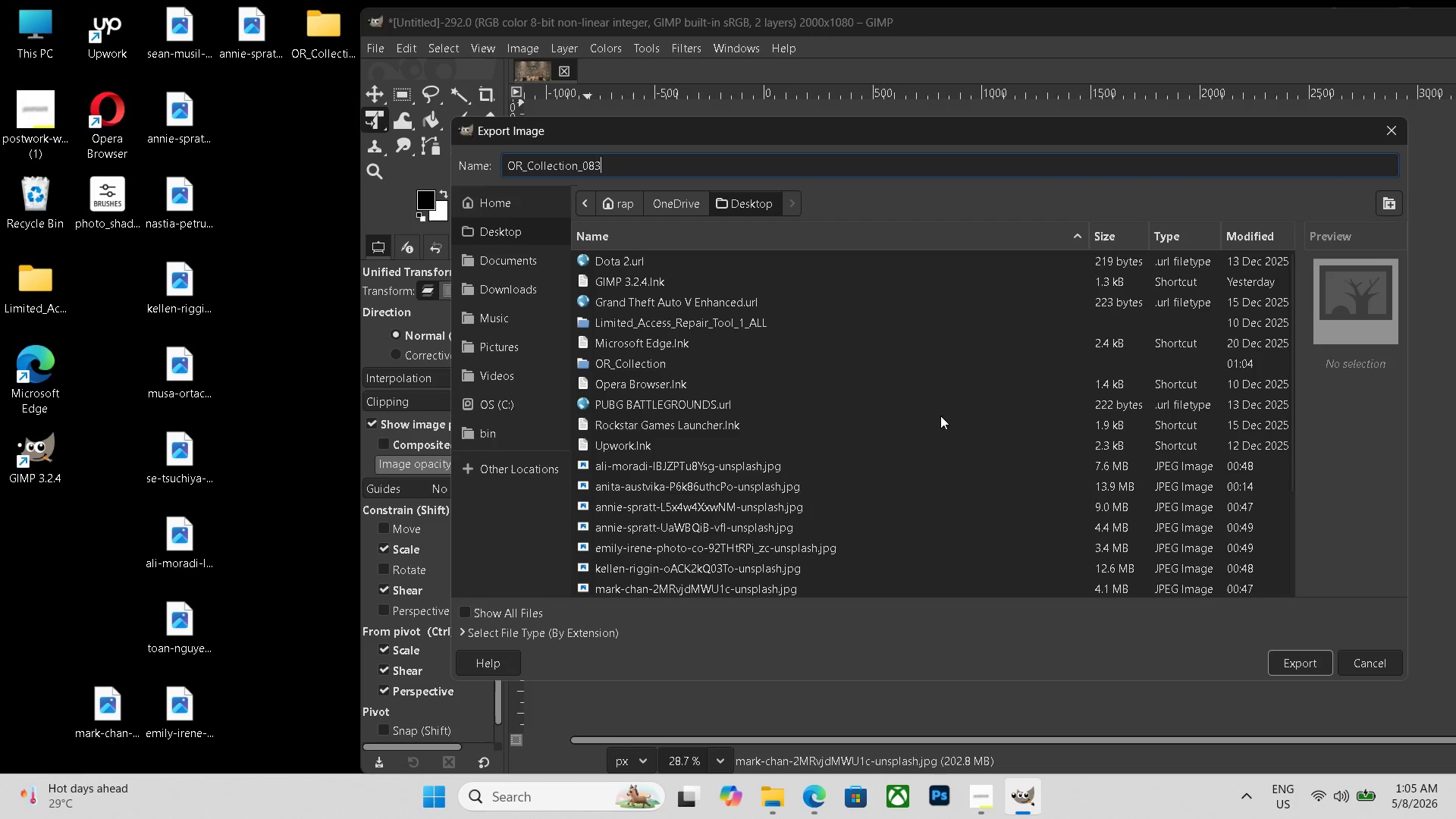 
left_click([563, 635])
 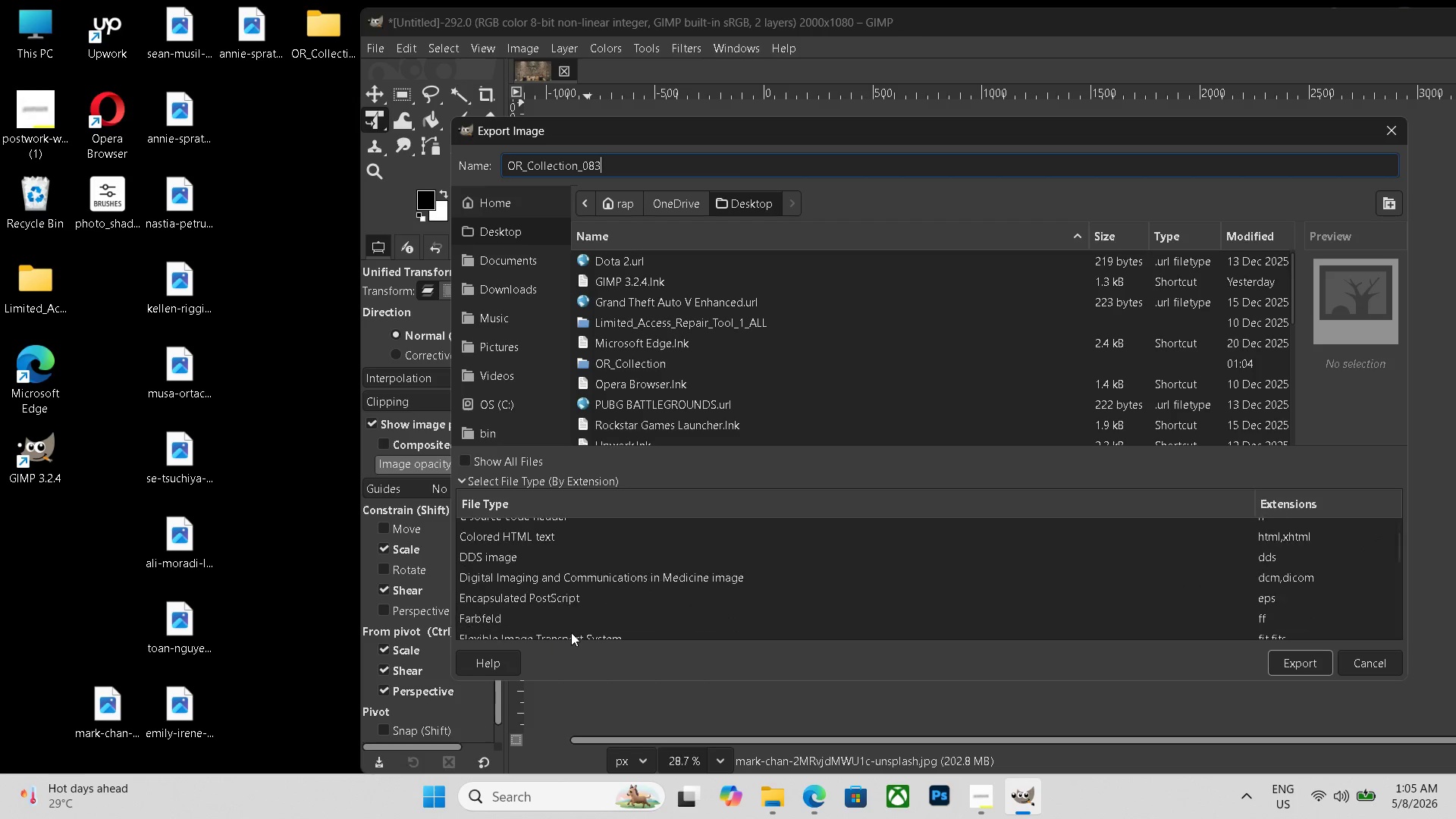 
scroll: coordinate [575, 627], scroll_direction: down, amount: 21.0
 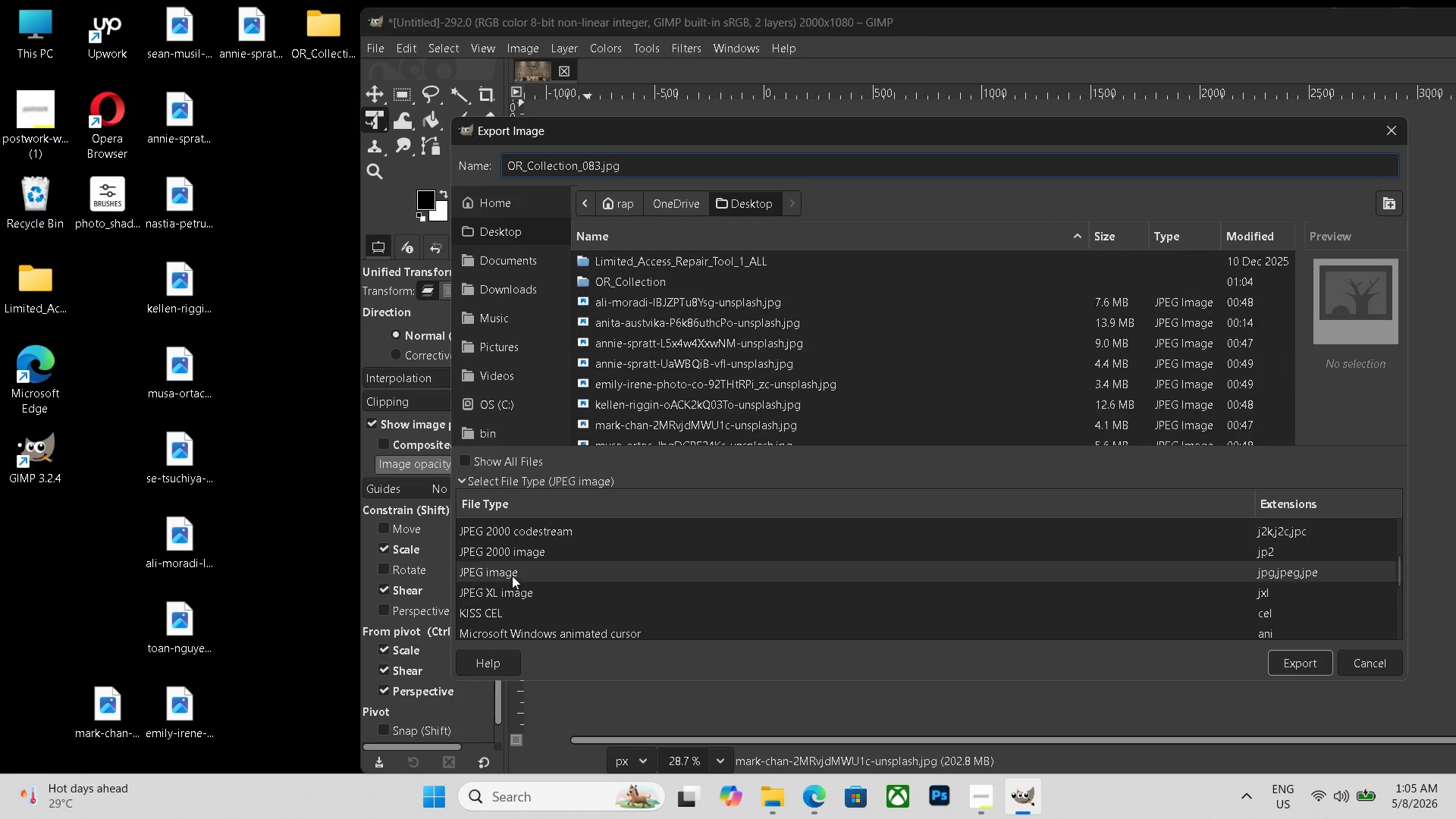 
left_click([512, 576])
 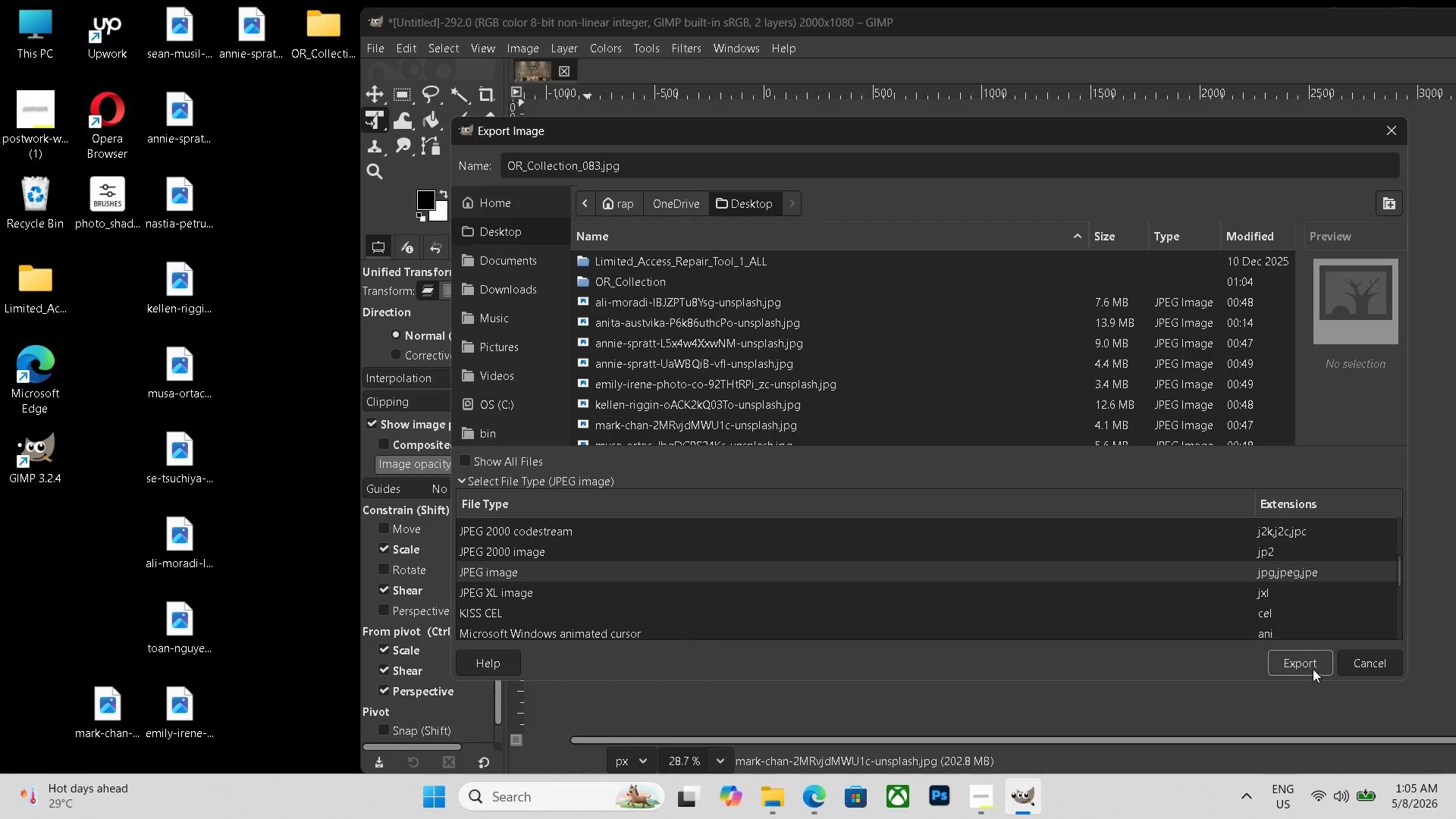 
left_click([1313, 668])
 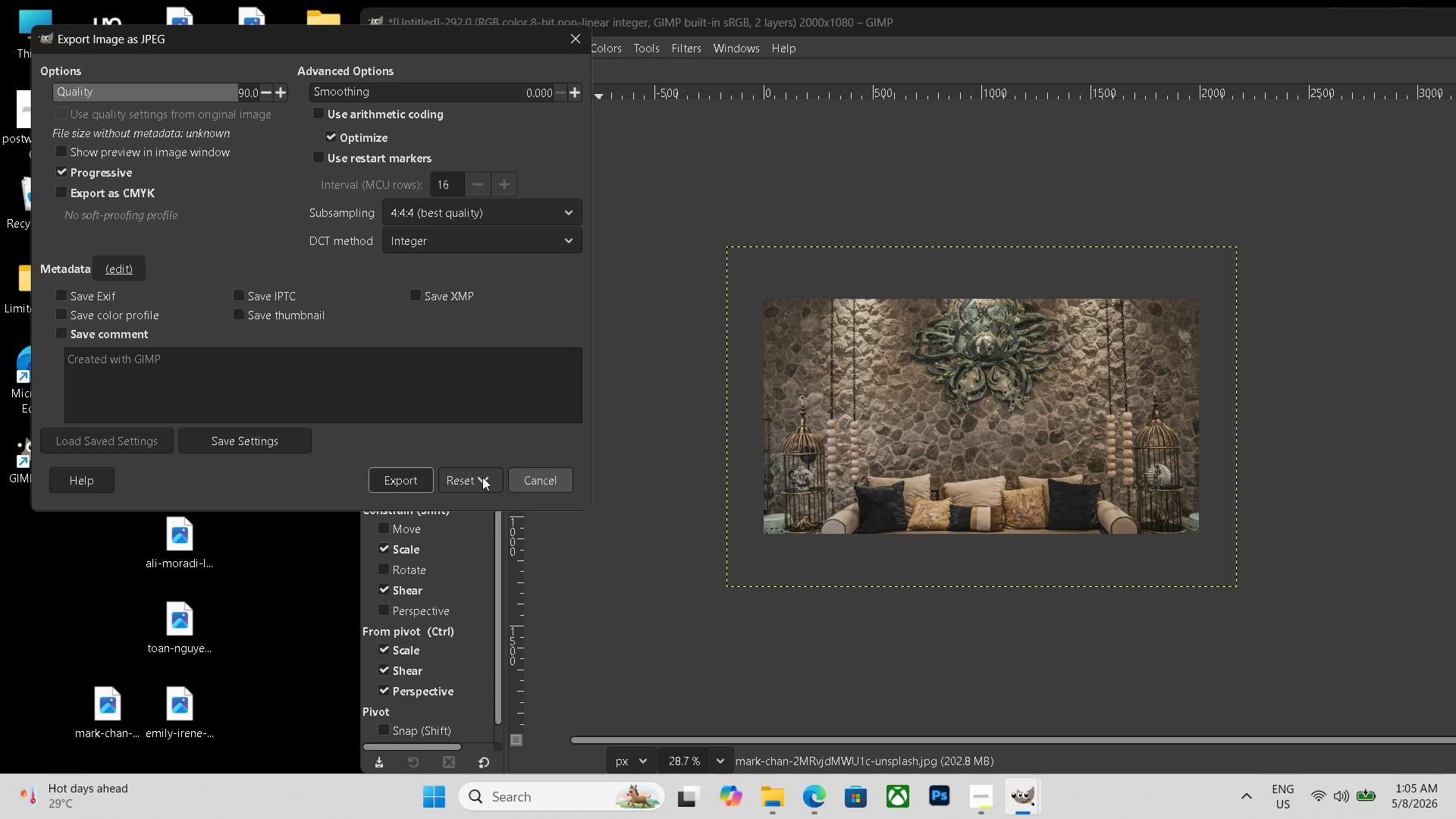 
left_click([431, 476])
 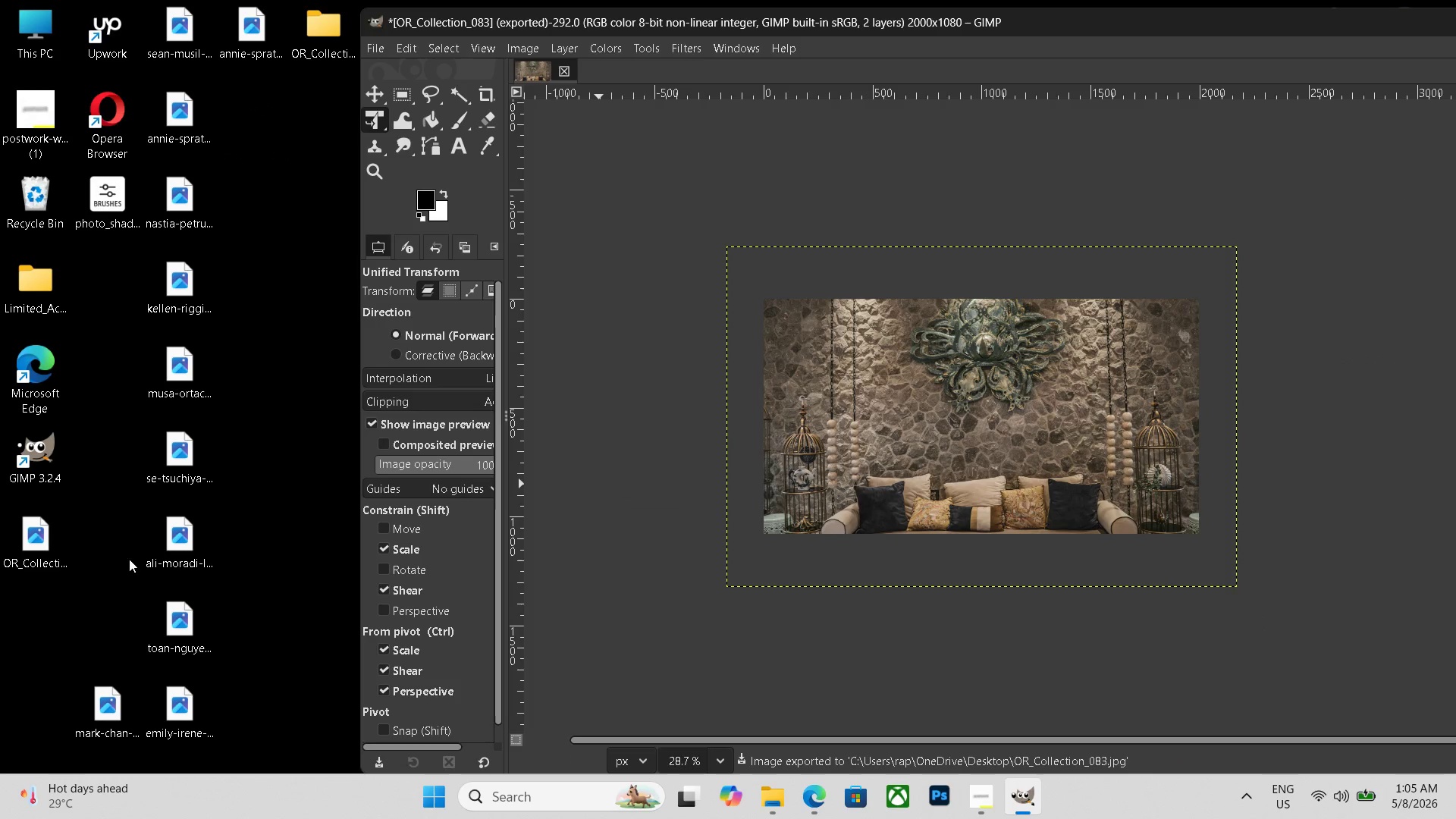 
left_click_drag(start_coordinate=[49, 534], to_coordinate=[326, 30])
 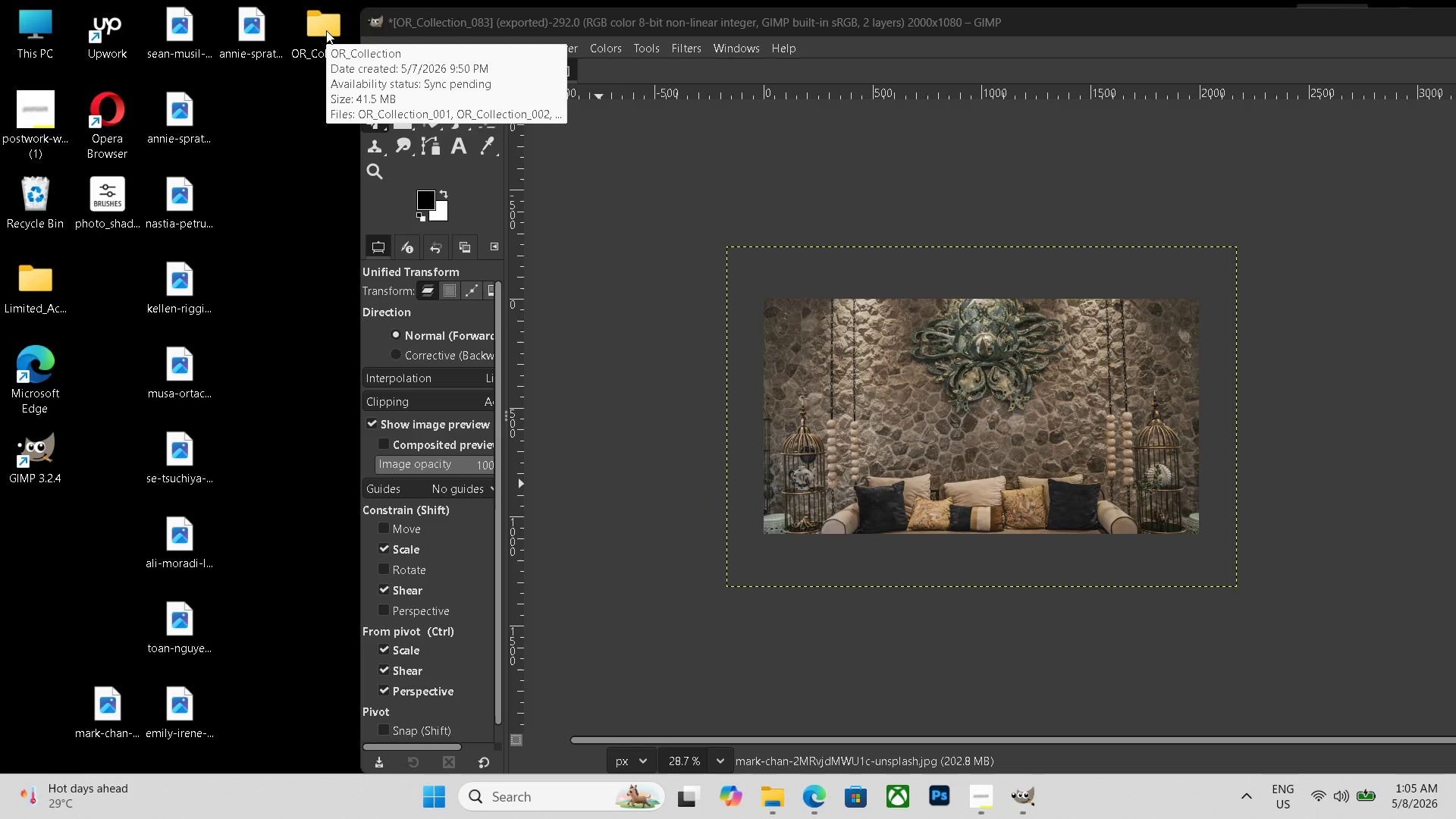 
wait(6.23)
 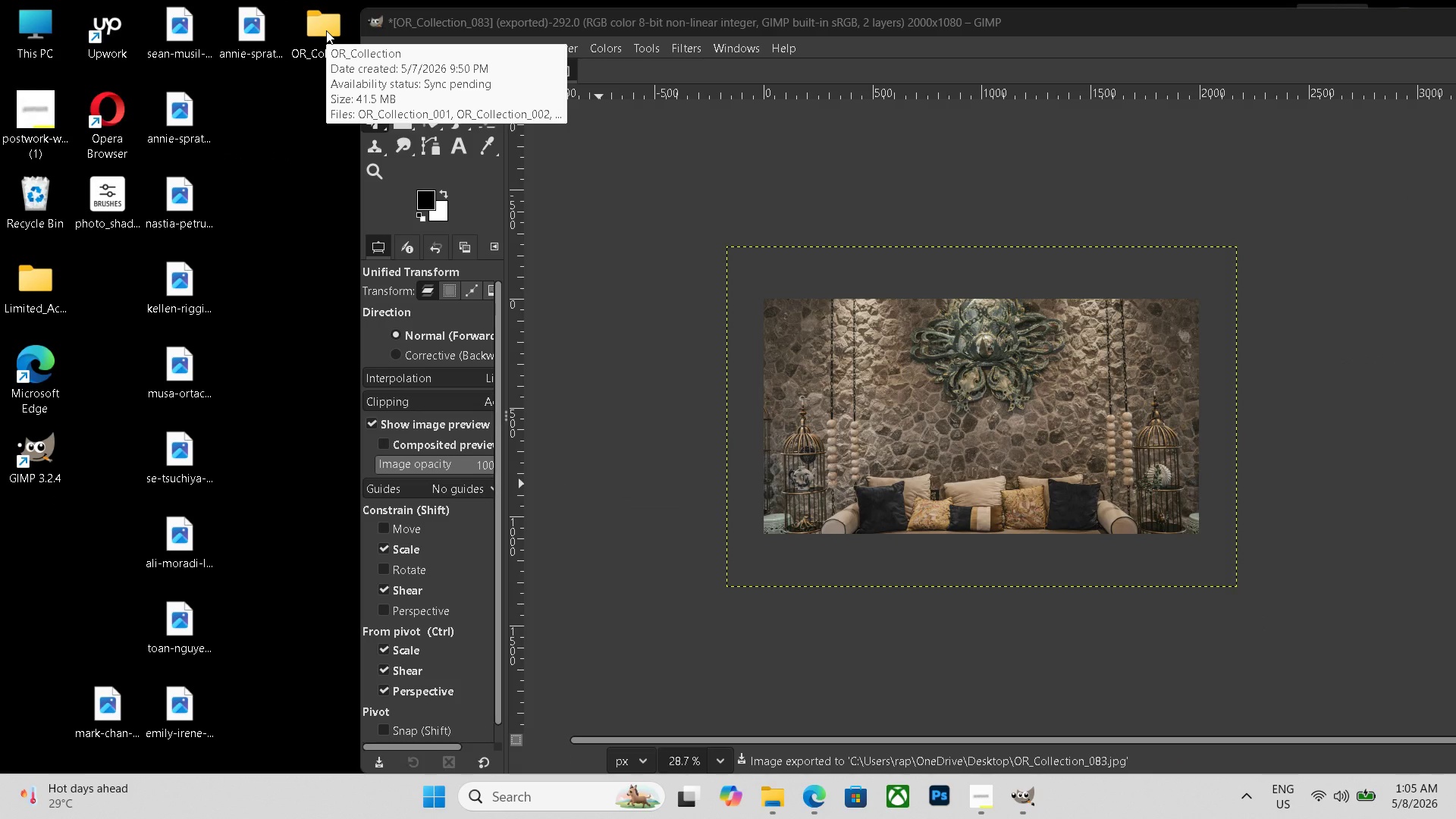 
left_click([561, 68])
 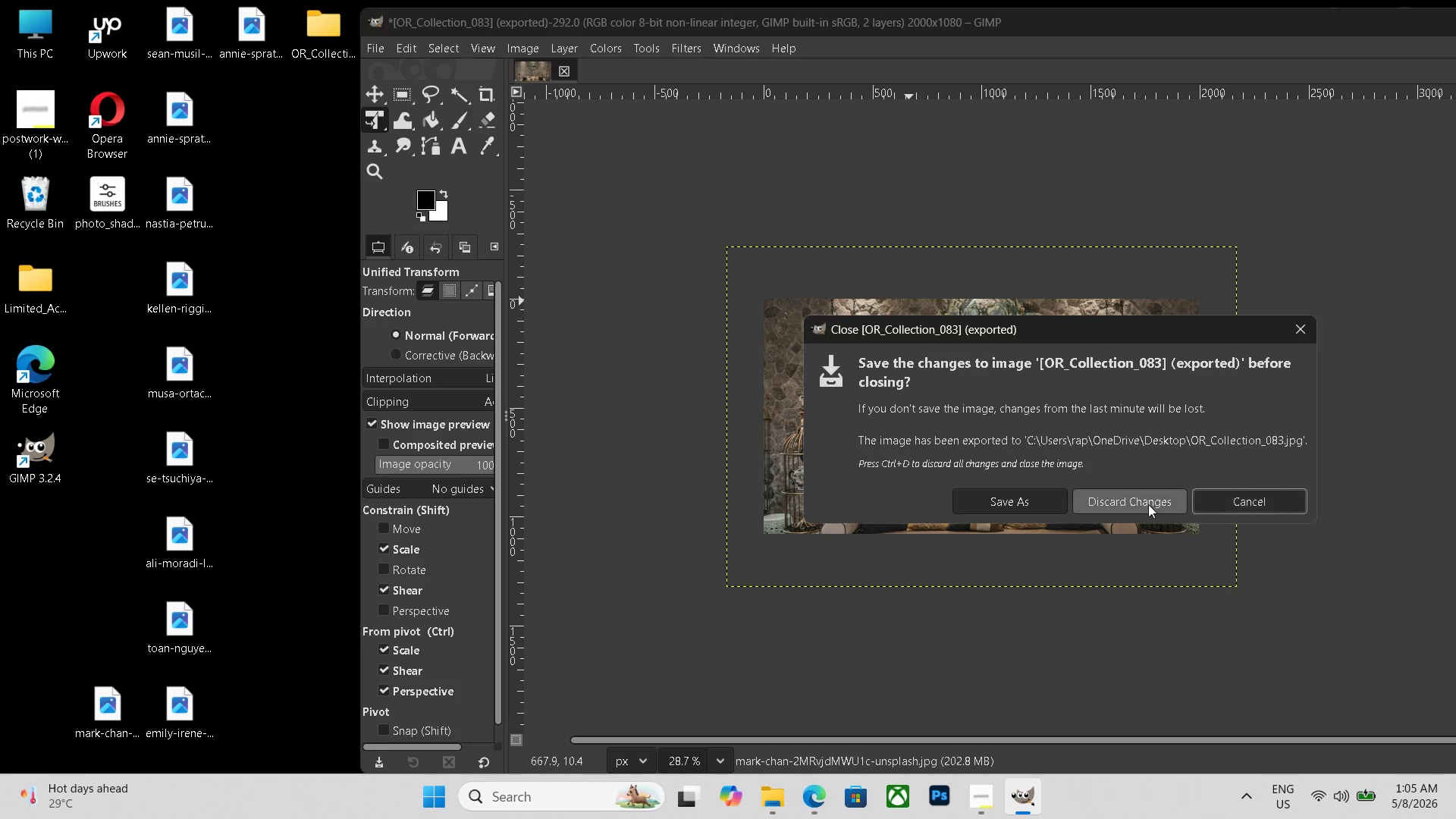 
left_click([1144, 504])
 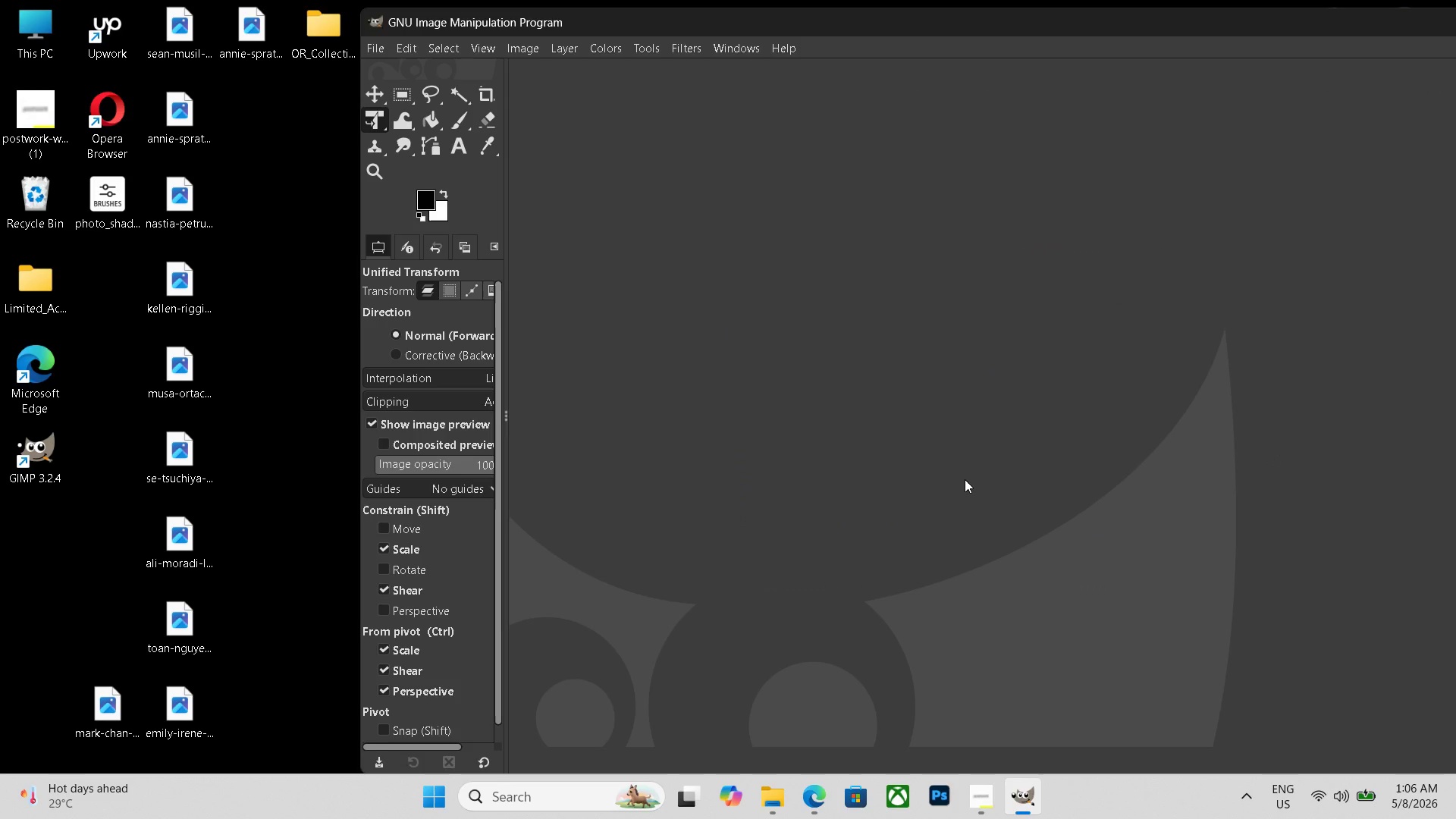 
key(Control+N)
 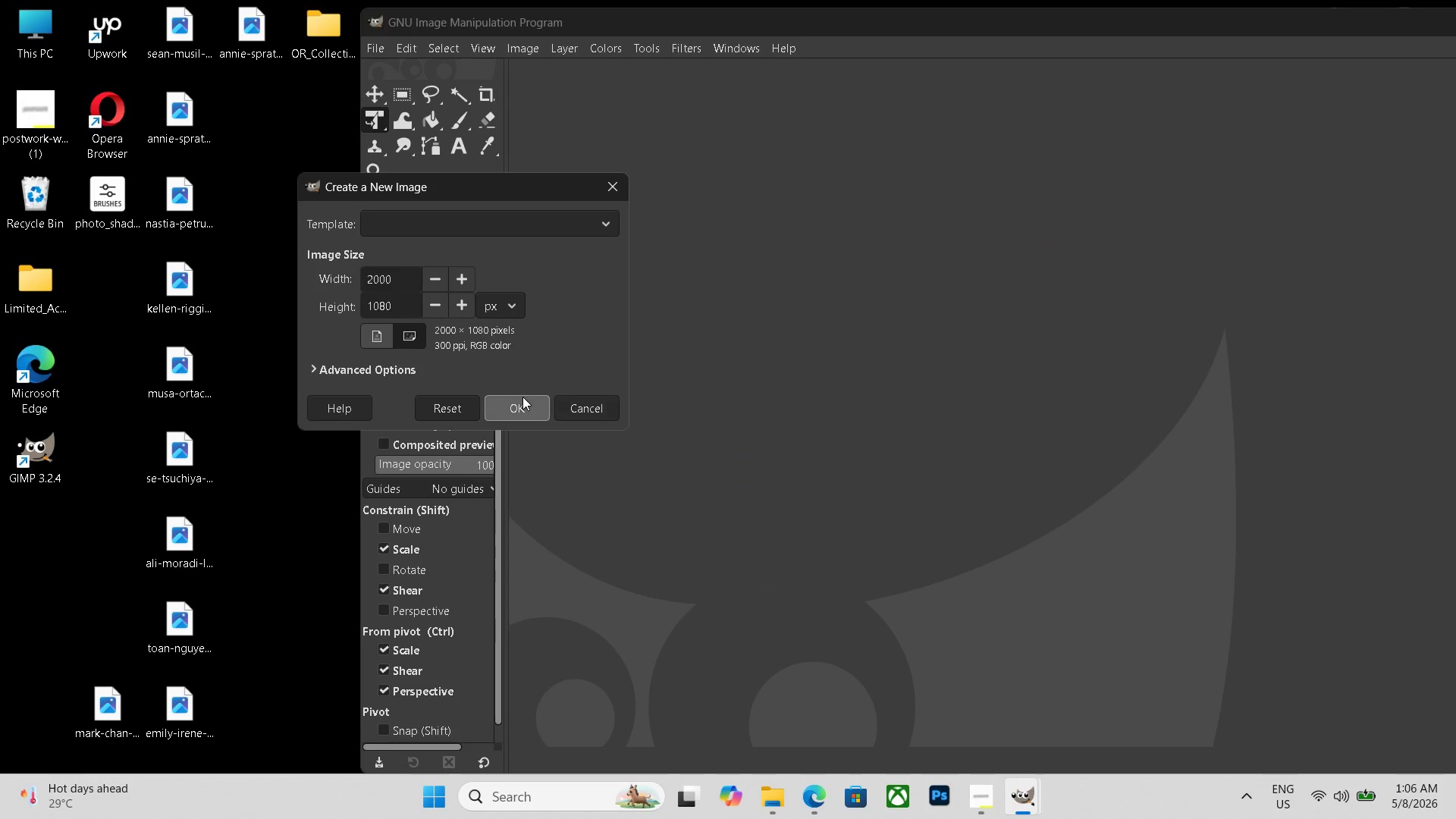 
left_click([522, 397])
 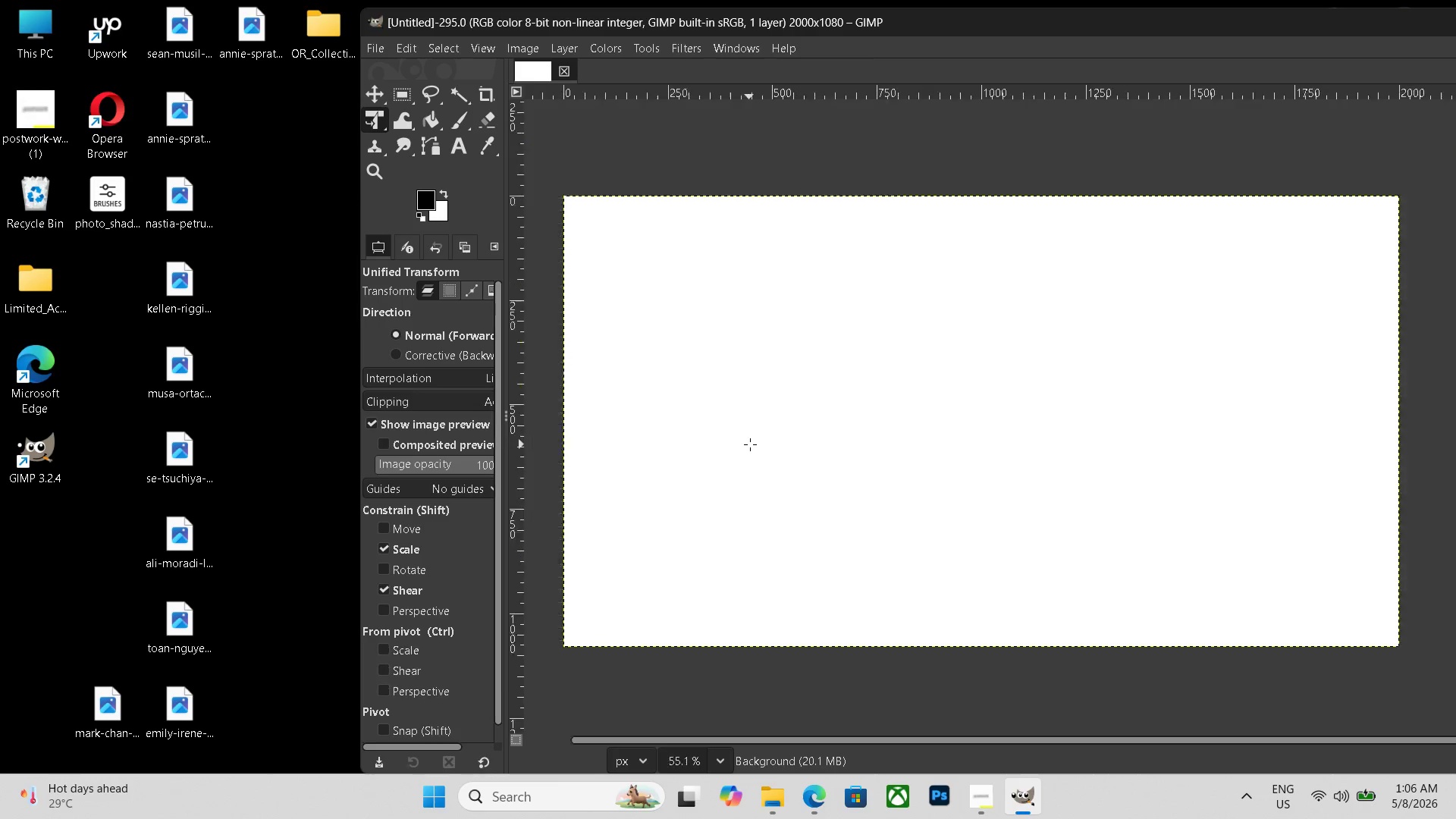 
hold_key(key=ControlLeft, duration=0.36)
scroll: coordinate [750, 444], scroll_direction: down, amount: 5.0
 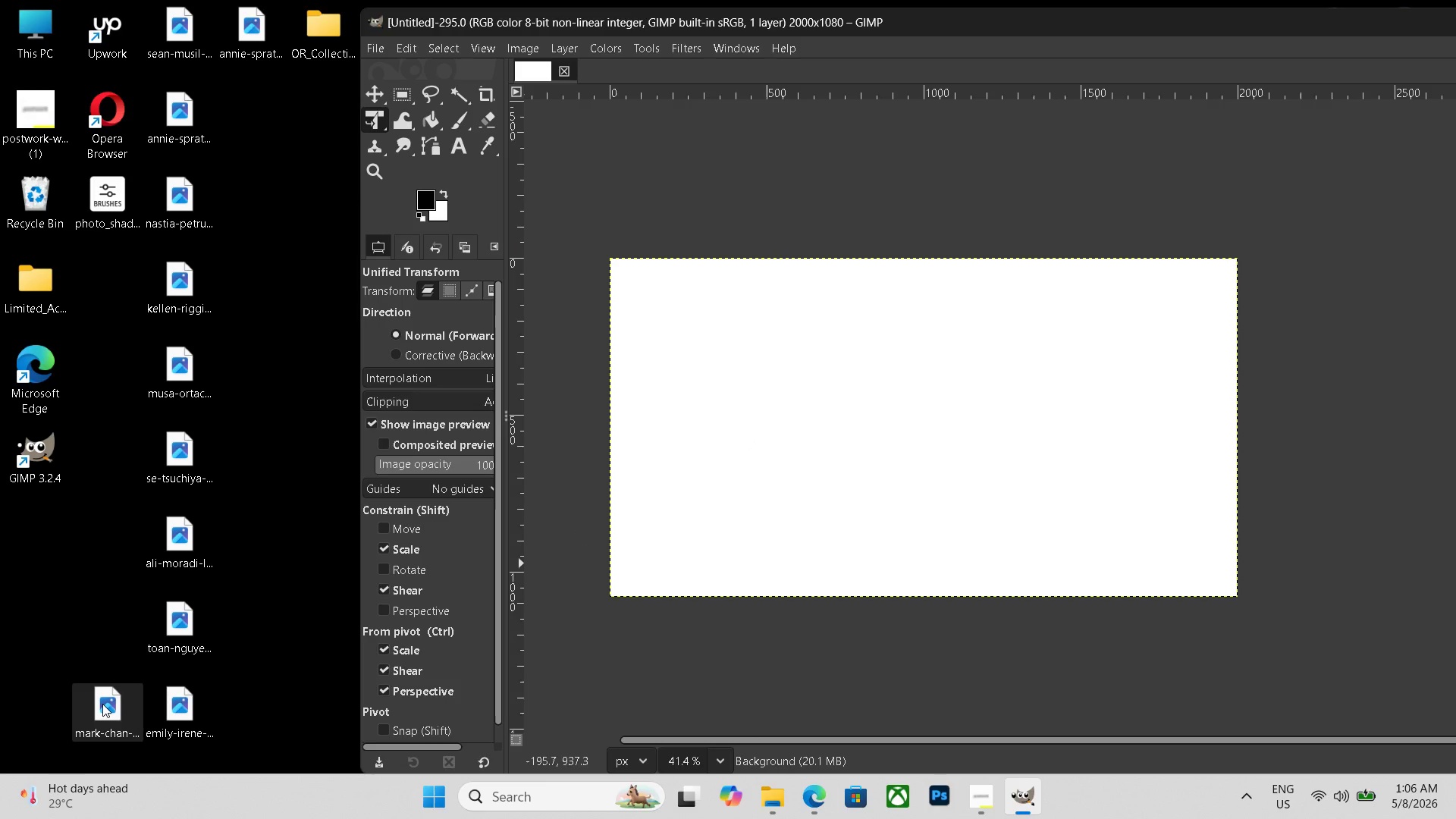 
left_click_drag(start_coordinate=[102, 704], to_coordinate=[841, 435])
 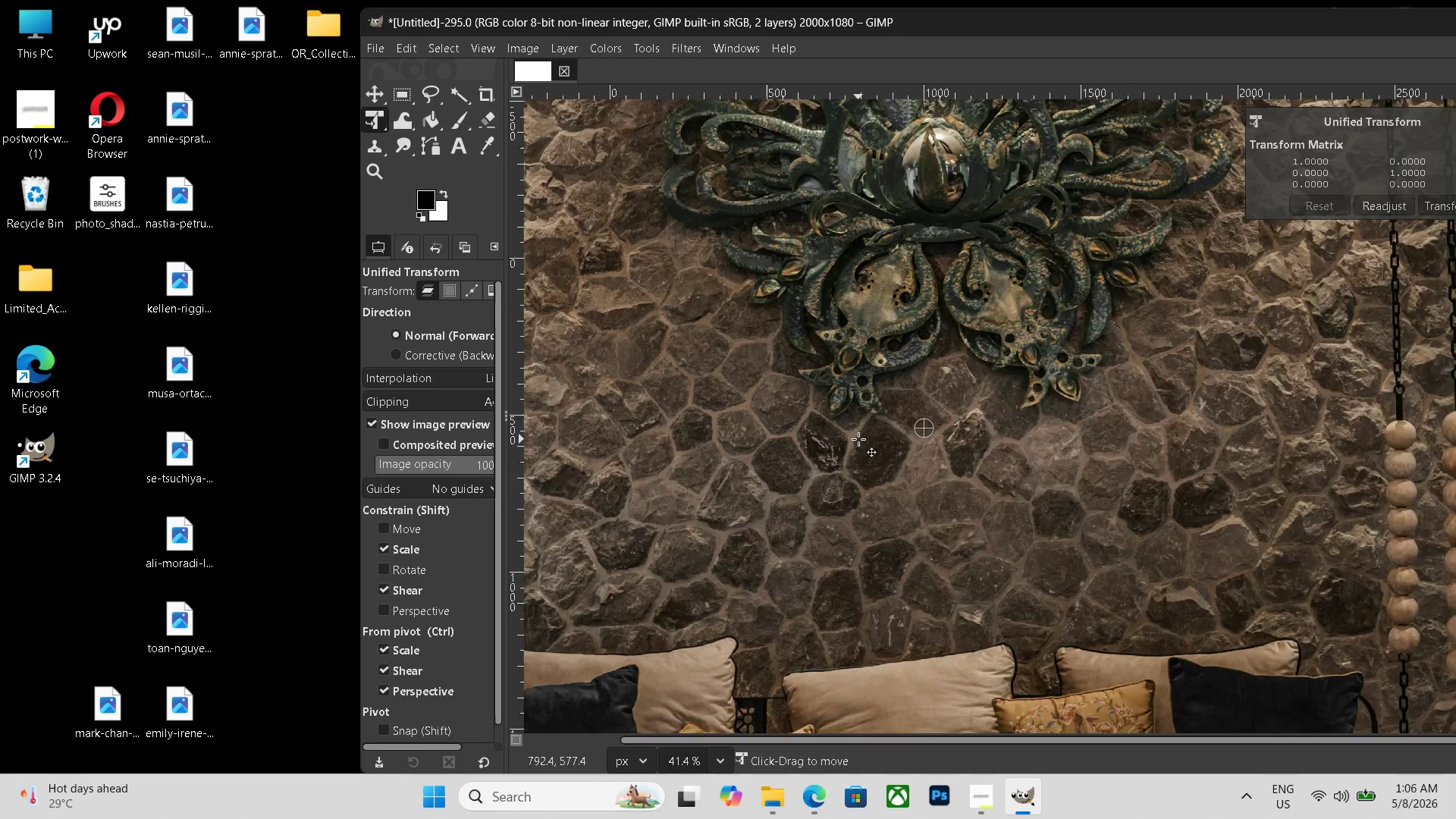 
hold_key(key=ControlLeft, duration=0.36)
scroll: coordinate [858, 439], scroll_direction: down, amount: 7.0
 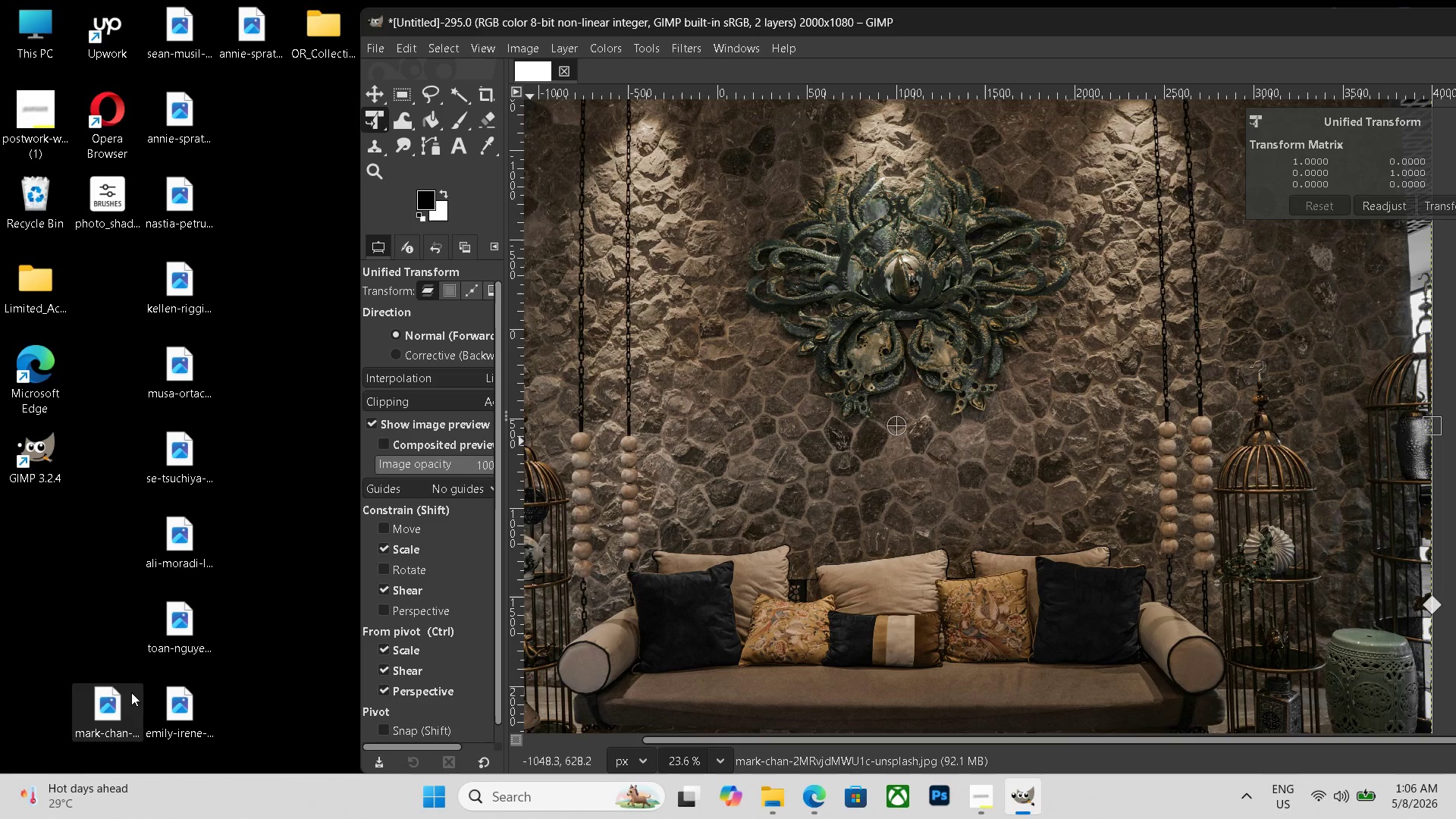 
left_click([105, 707])
 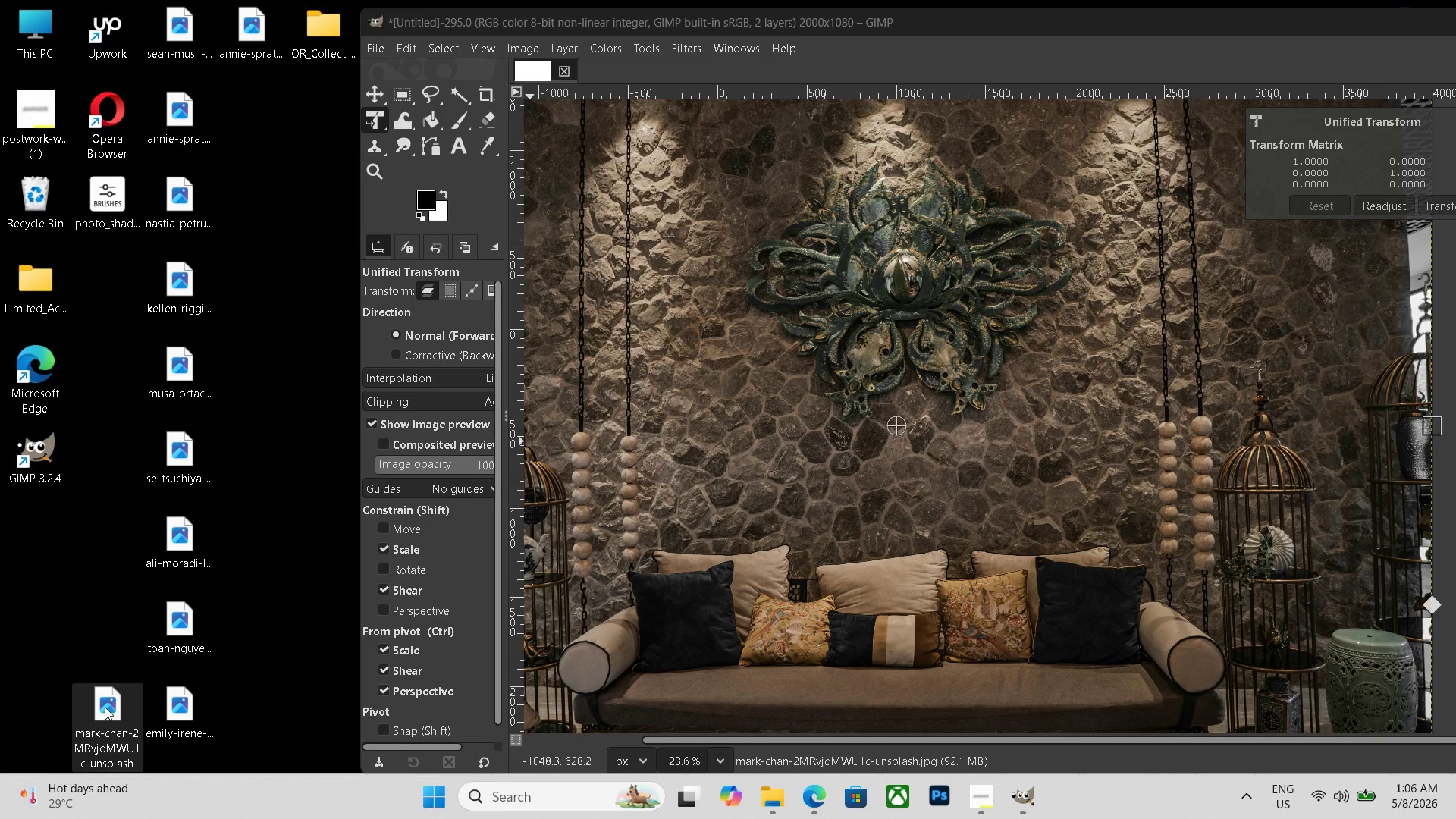 
key(Delete)
 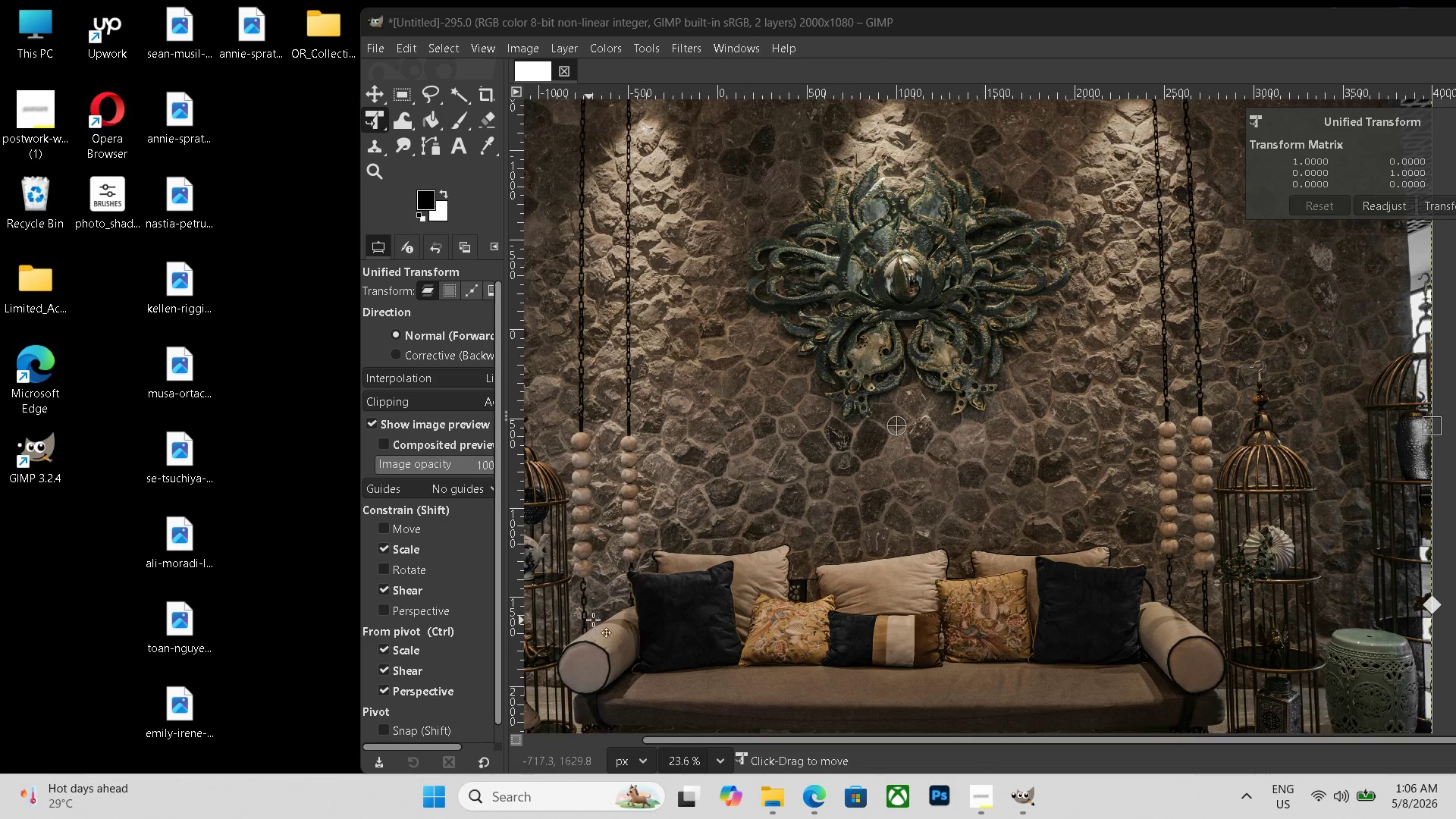 
hold_key(key=ControlLeft, duration=0.44)
scroll: coordinate [727, 615], scroll_direction: down, amount: 5.0
 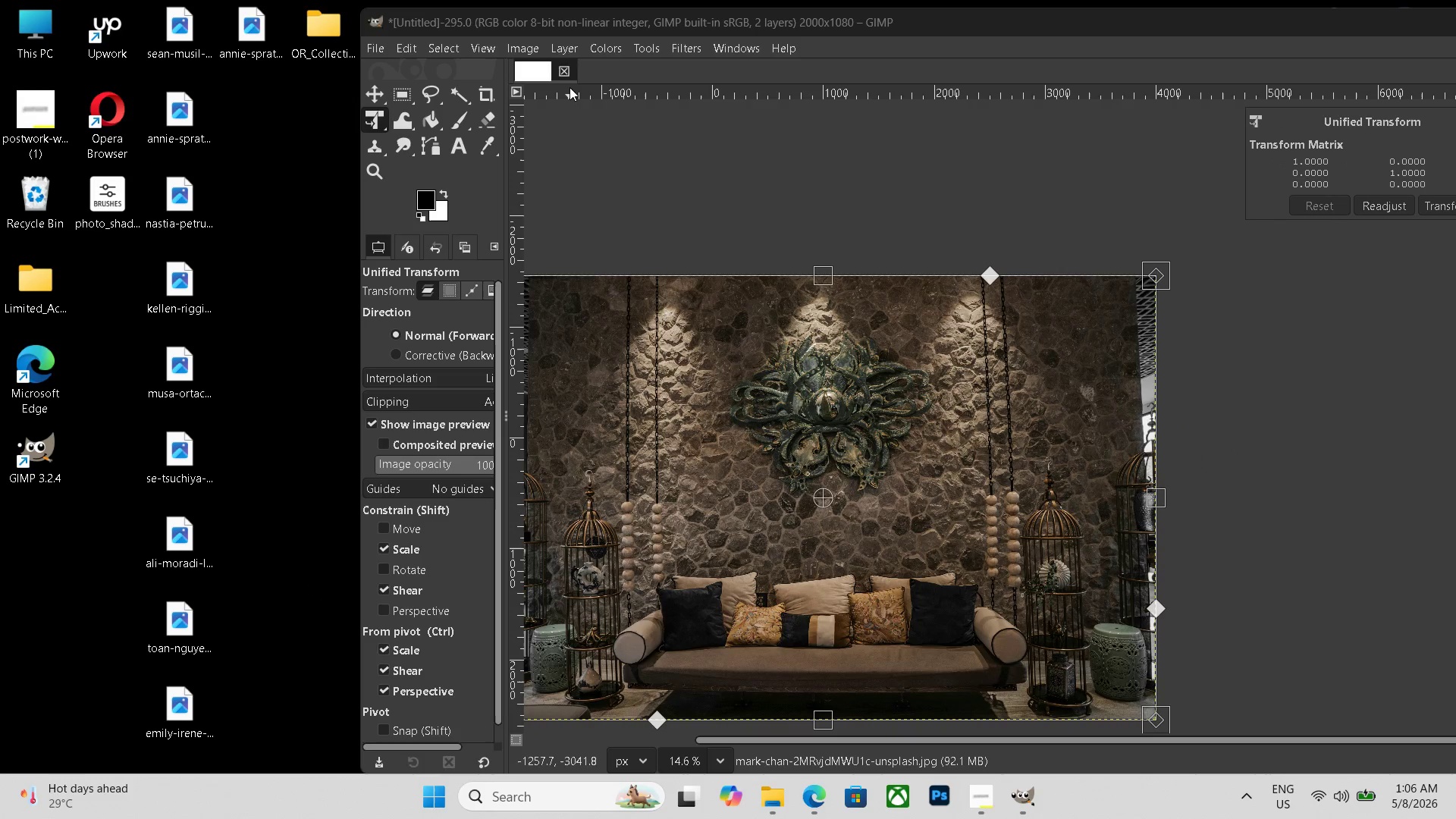 
left_click([568, 76])
 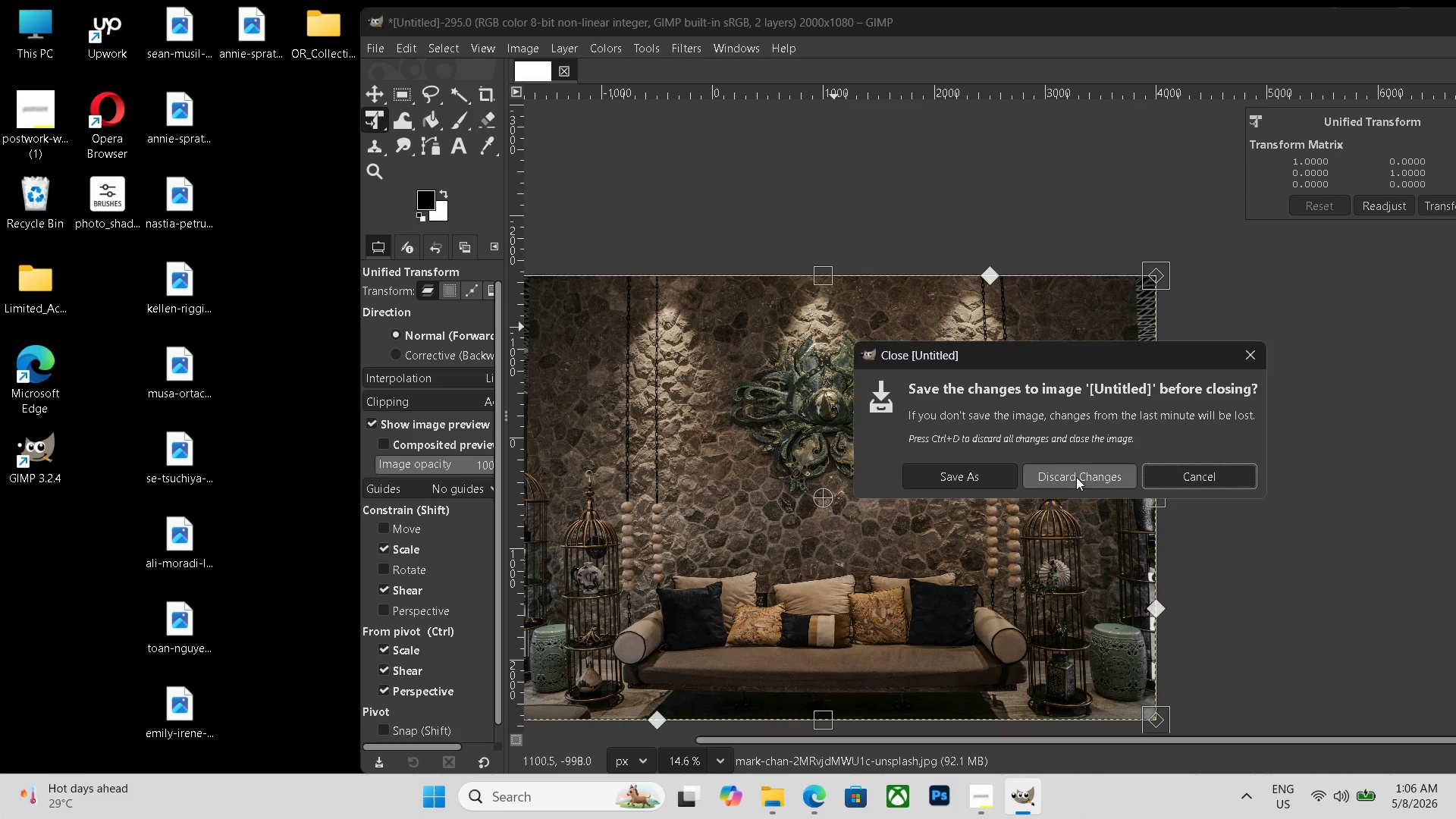 
left_click([1076, 477])
 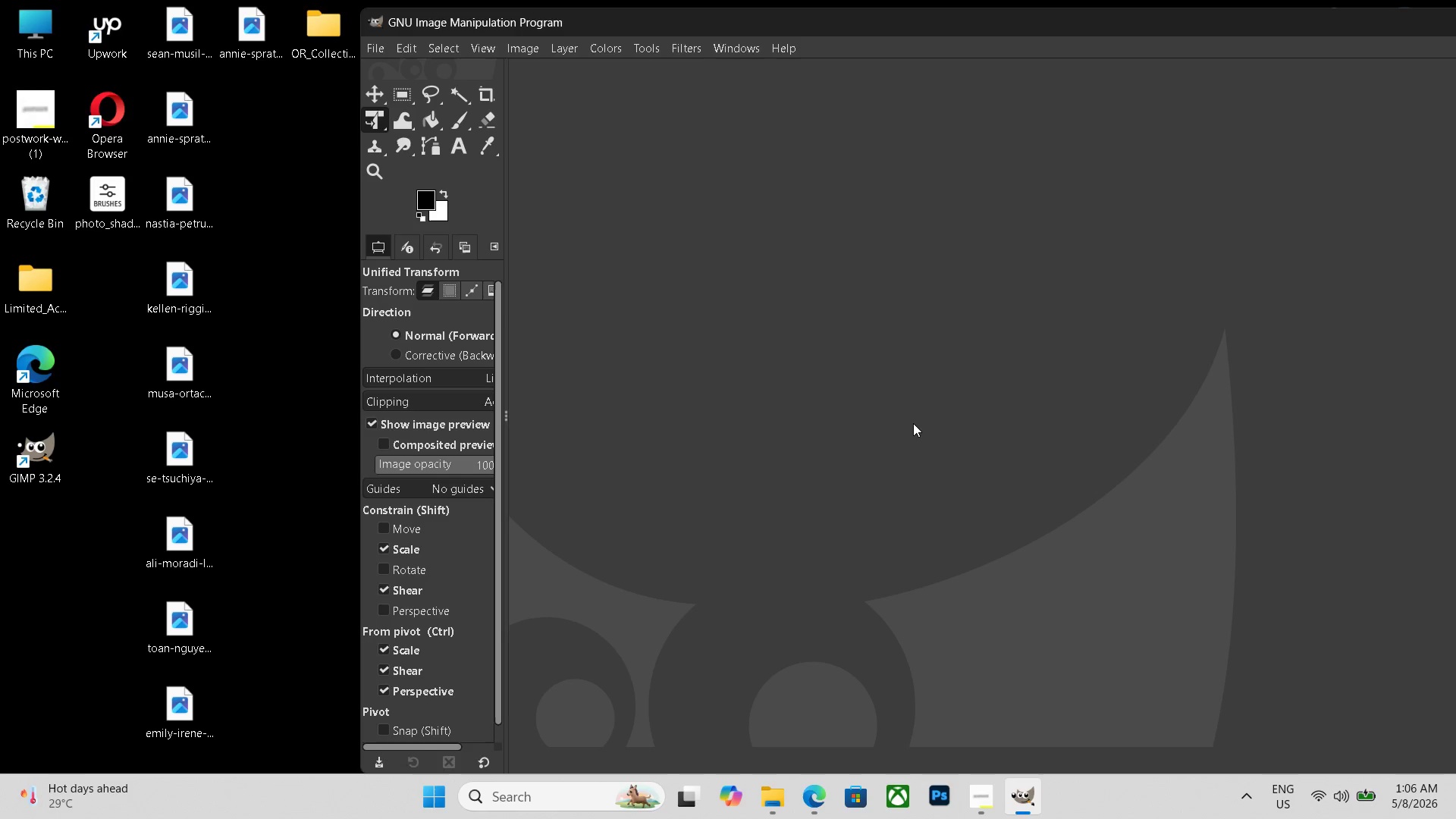 
wait(6.44)
 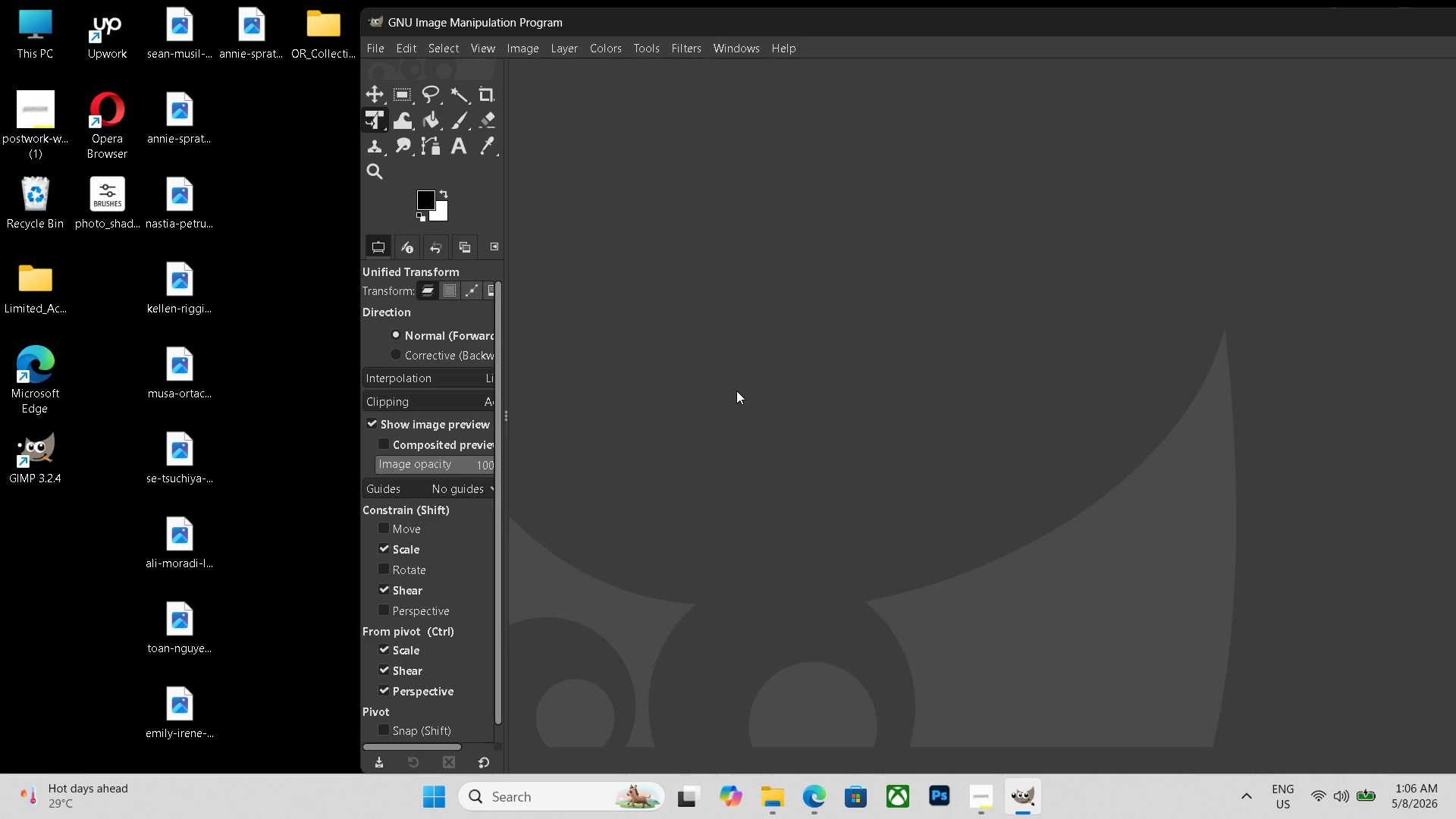 
key(Control+N)
 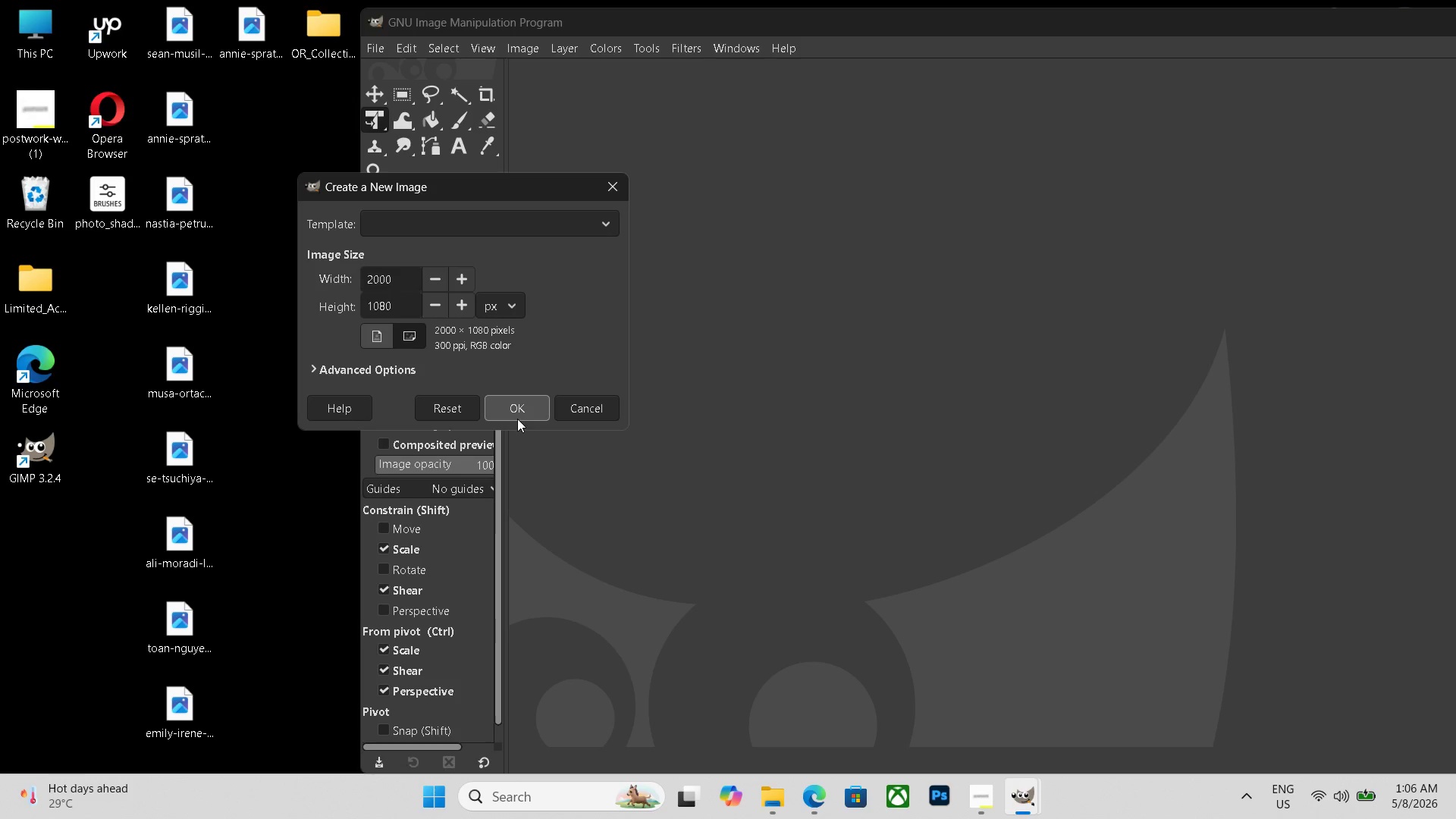 
left_click([521, 415])
 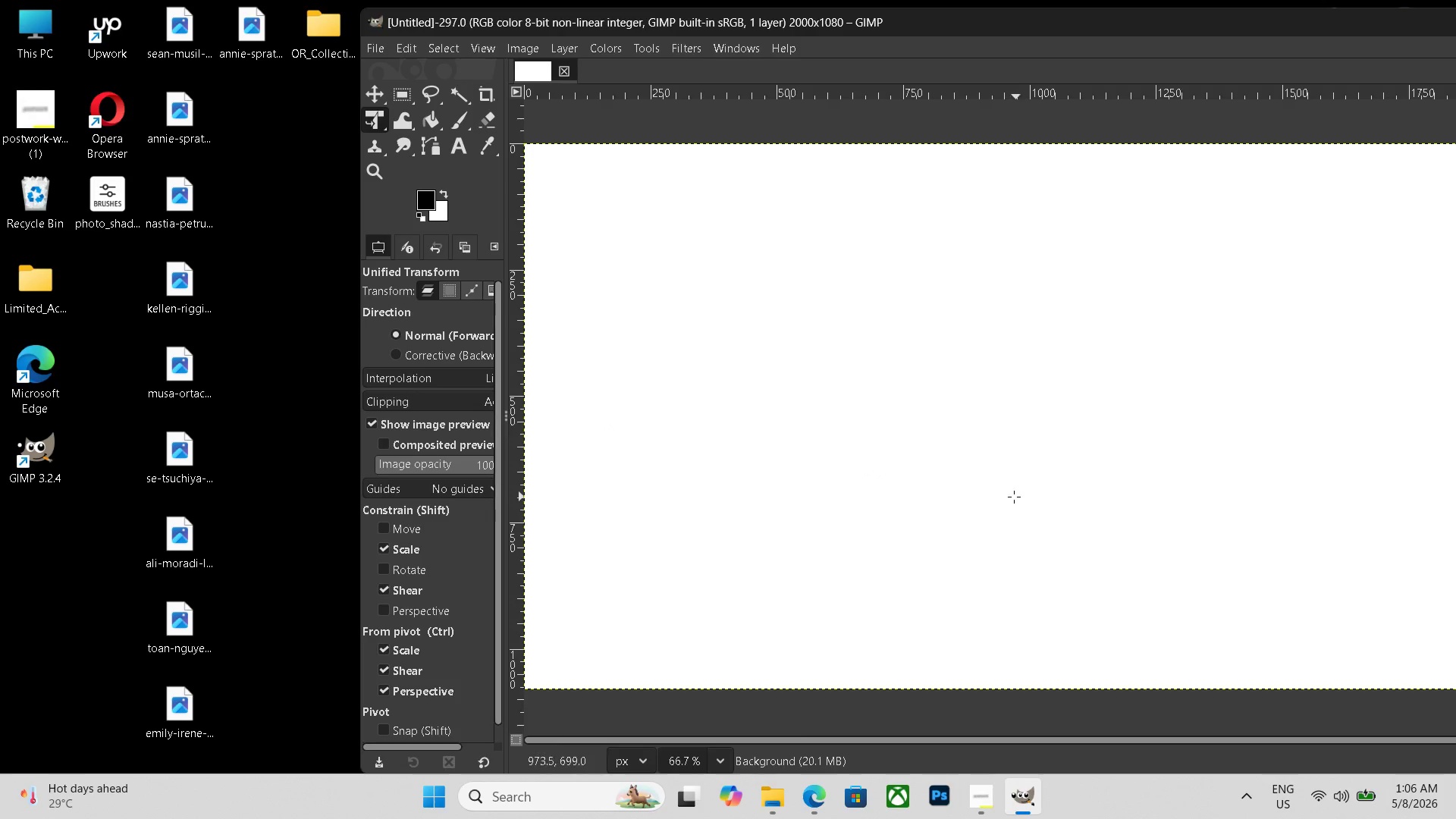 
hold_key(key=ControlLeft, duration=0.55)
scroll: coordinate [1267, 489], scroll_direction: down, amount: 4.0
 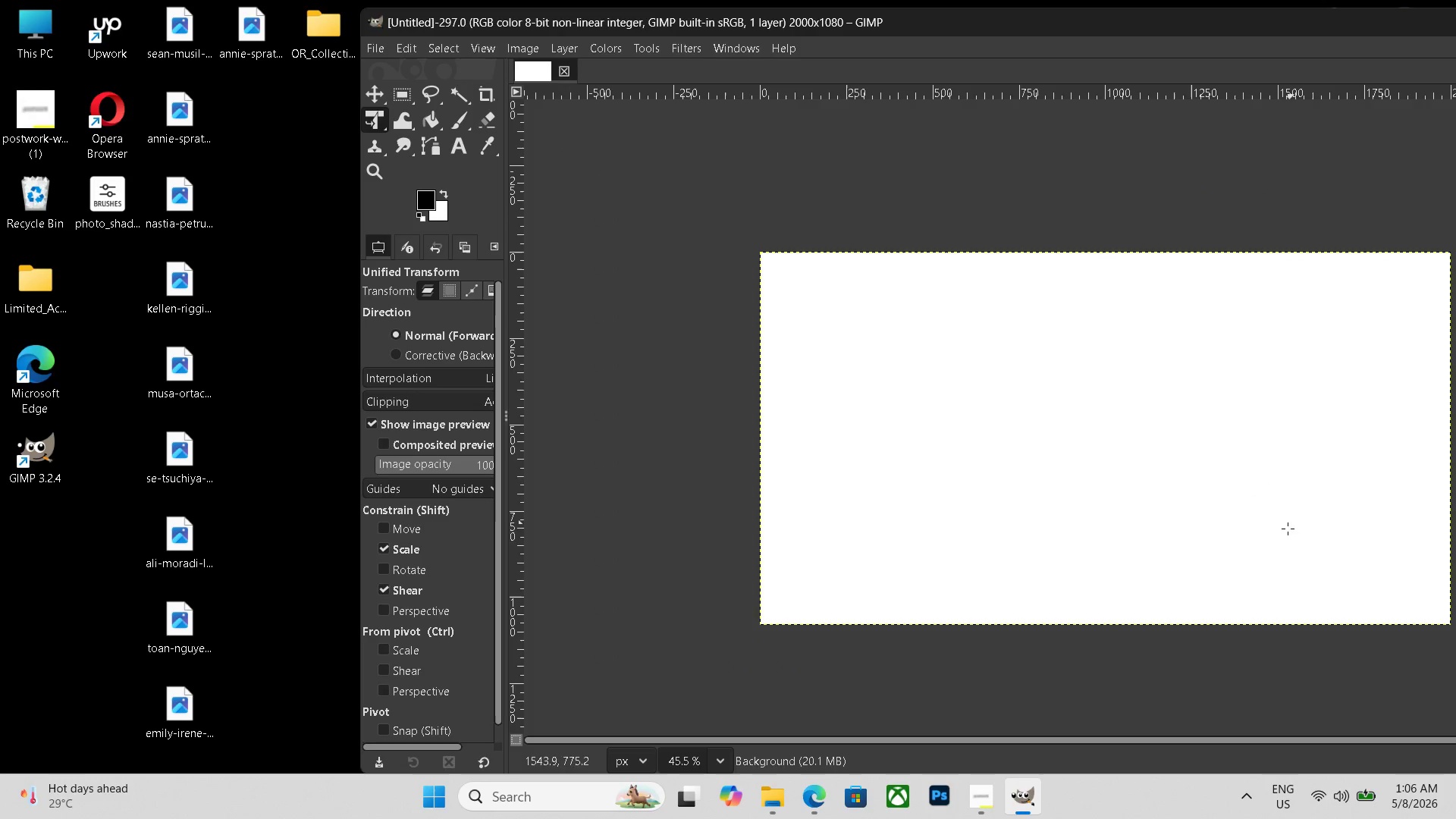 
hold_key(key=ControlLeft, duration=0.52)
scroll: coordinate [1174, 476], scroll_direction: down, amount: 3.0
 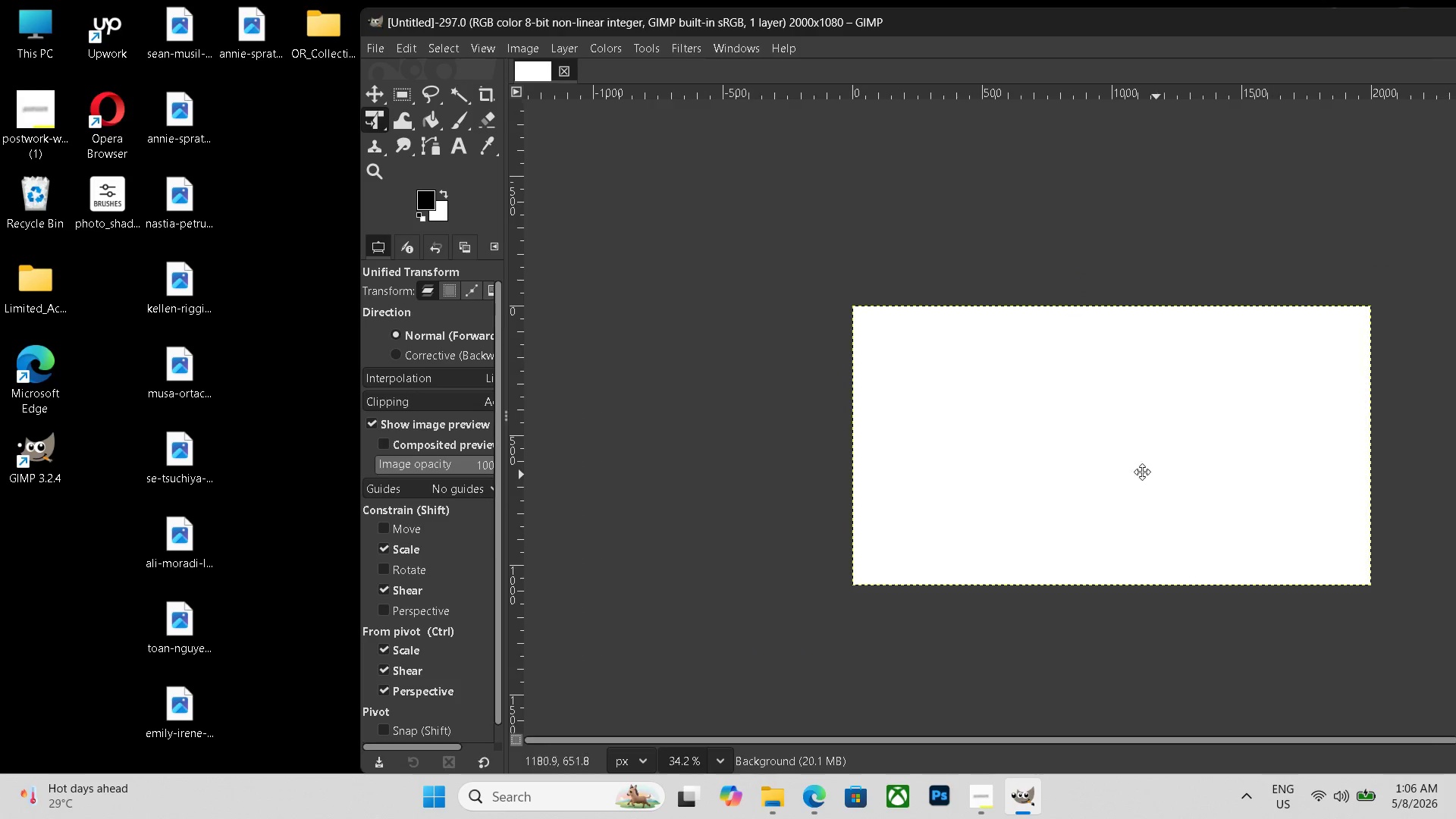 
hold_key(key=Space, duration=0.53)
 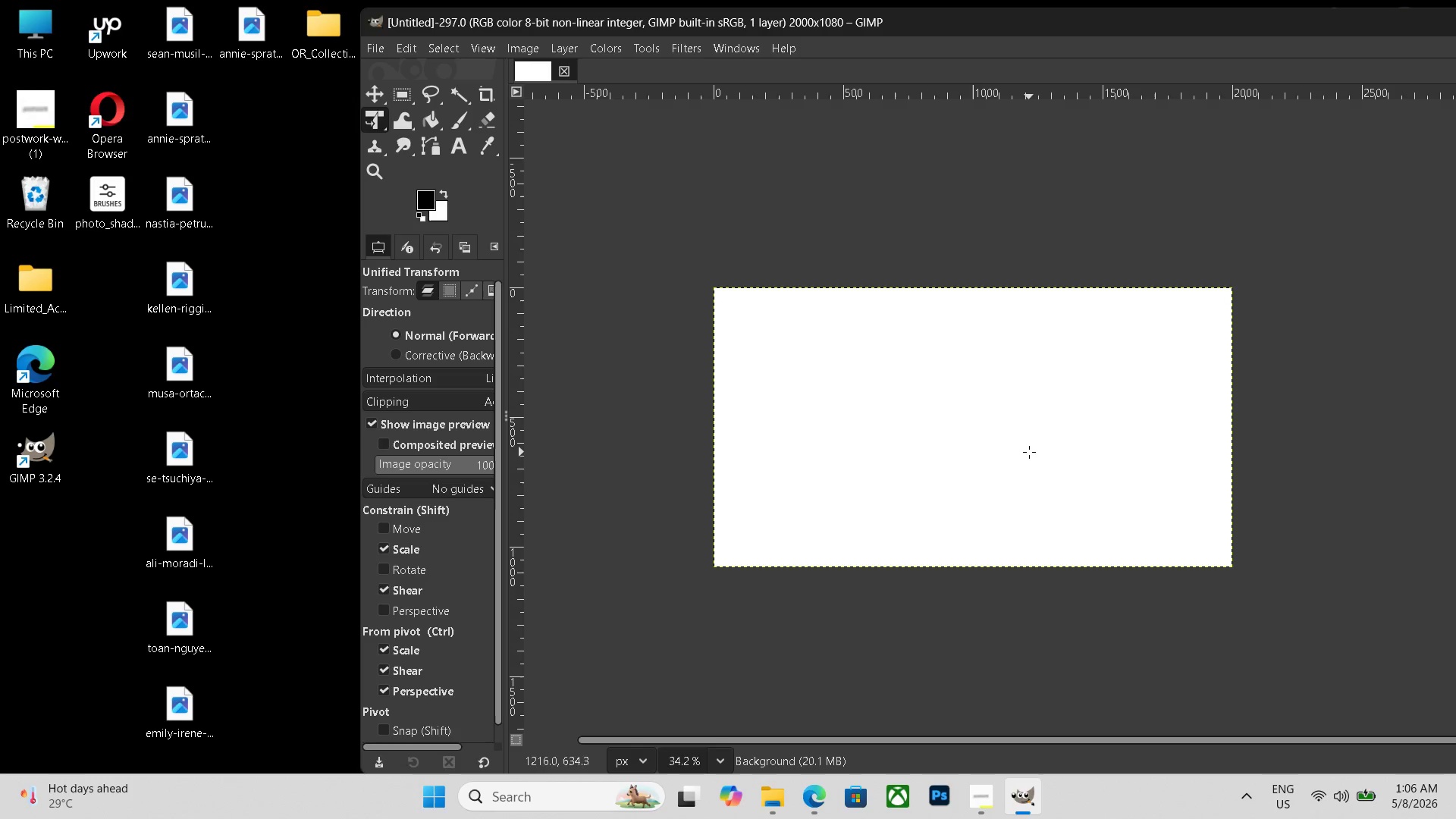 
wait(28.94)
 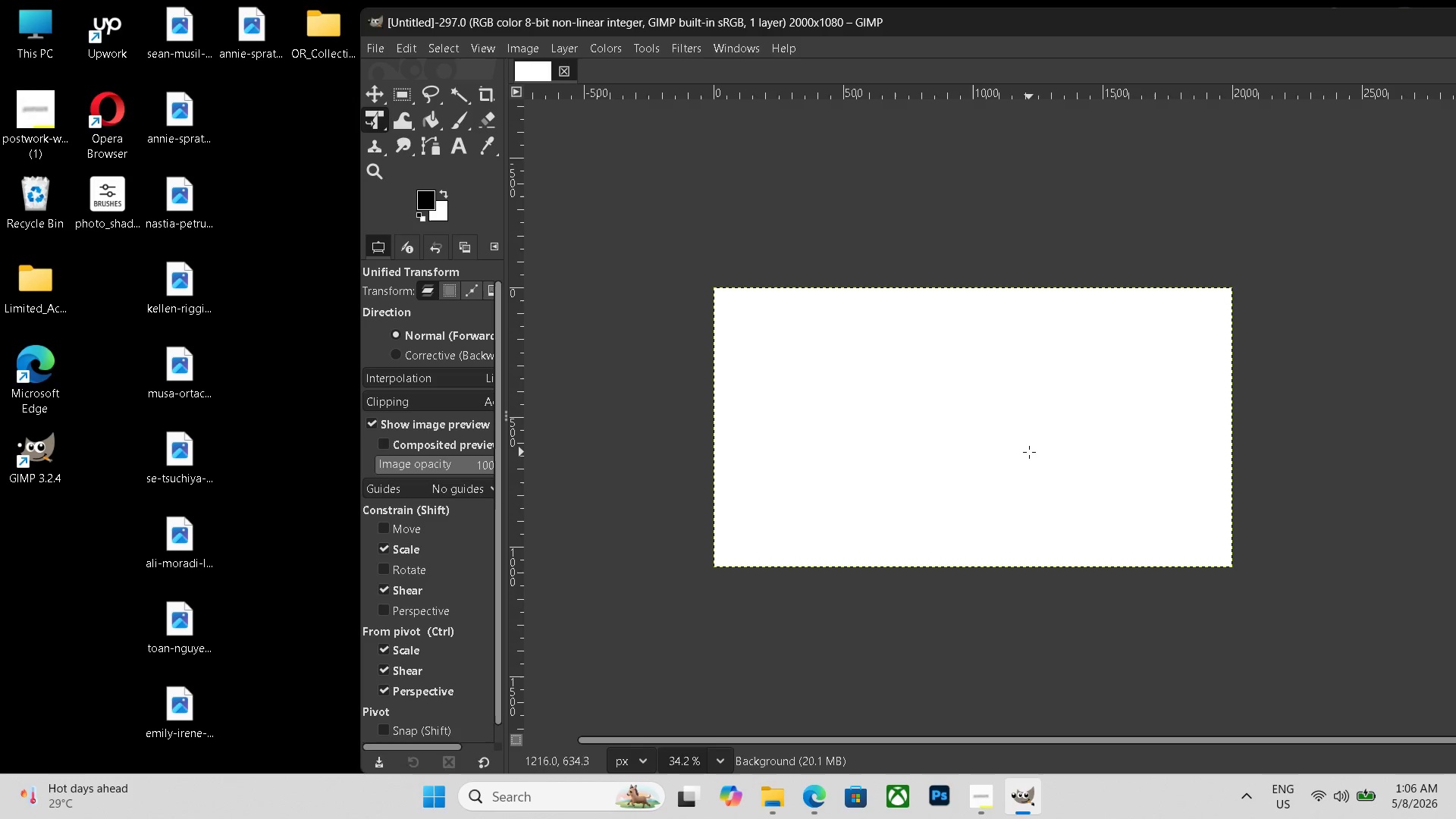 
double_click([173, 702])
 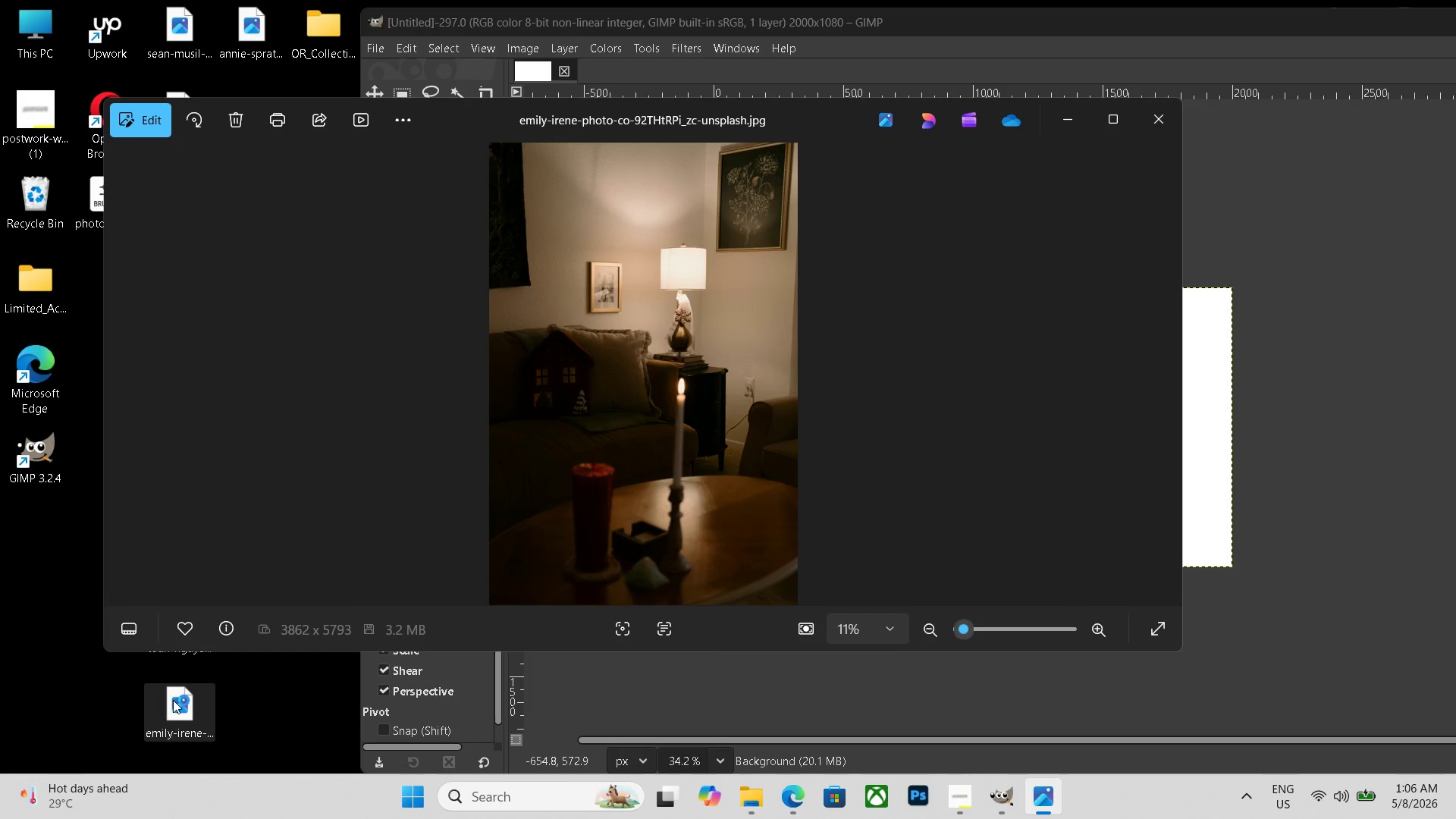 
key(Escape)
 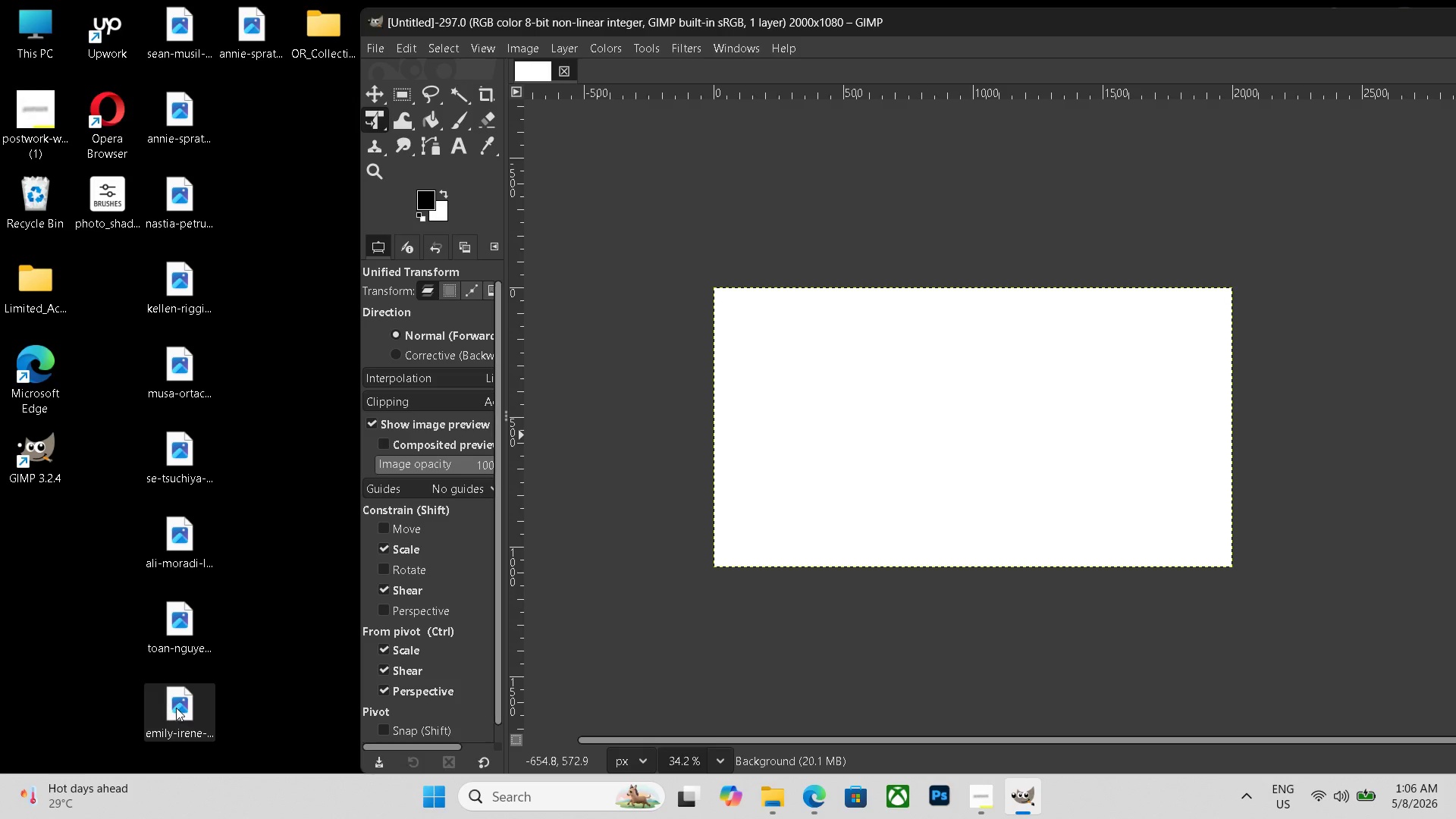 
left_click_drag(start_coordinate=[177, 708], to_coordinate=[971, 422])
 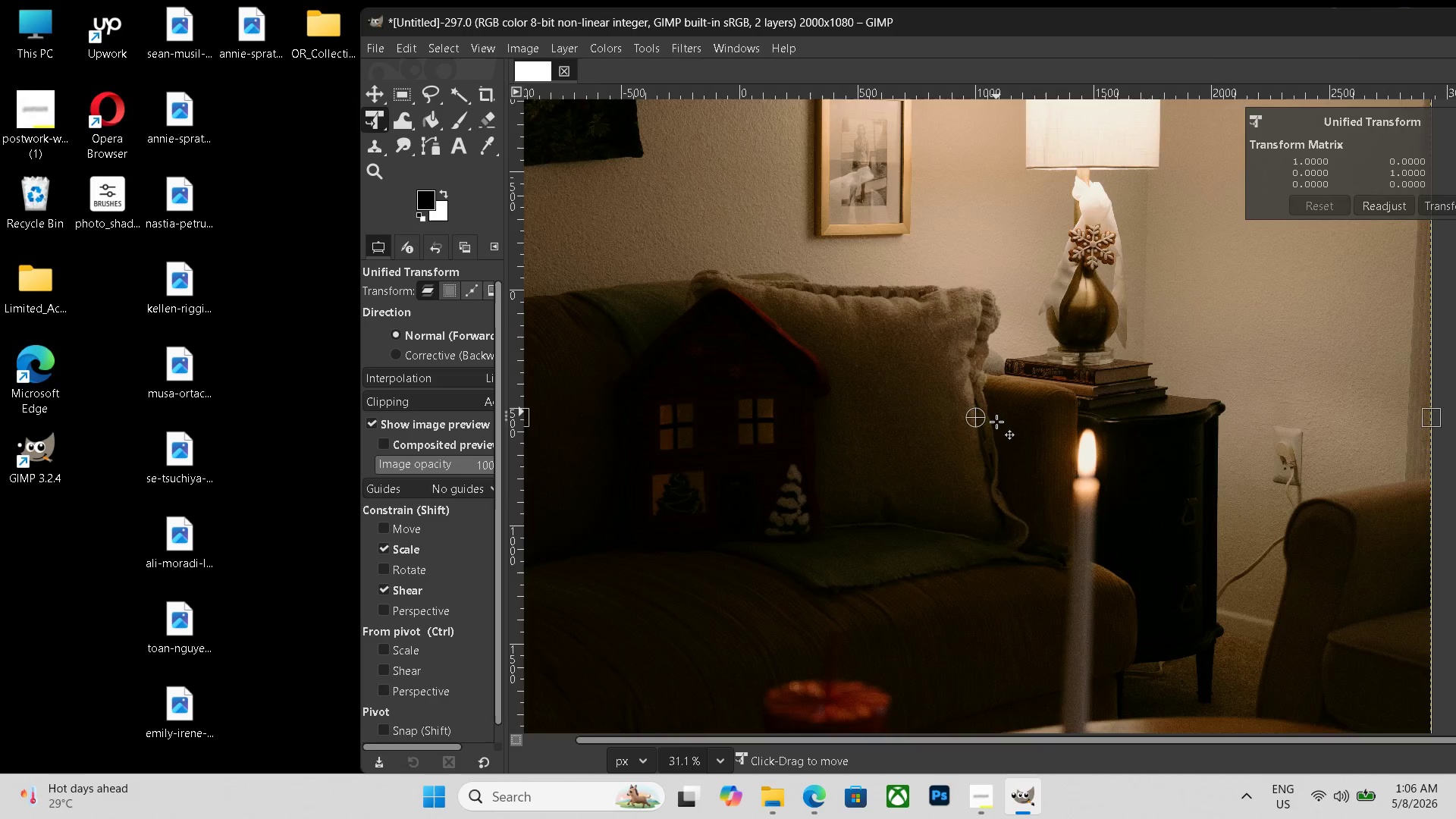 
hold_key(key=ControlLeft, duration=0.86)
scroll: coordinate [997, 422], scroll_direction: down, amount: 11.0
 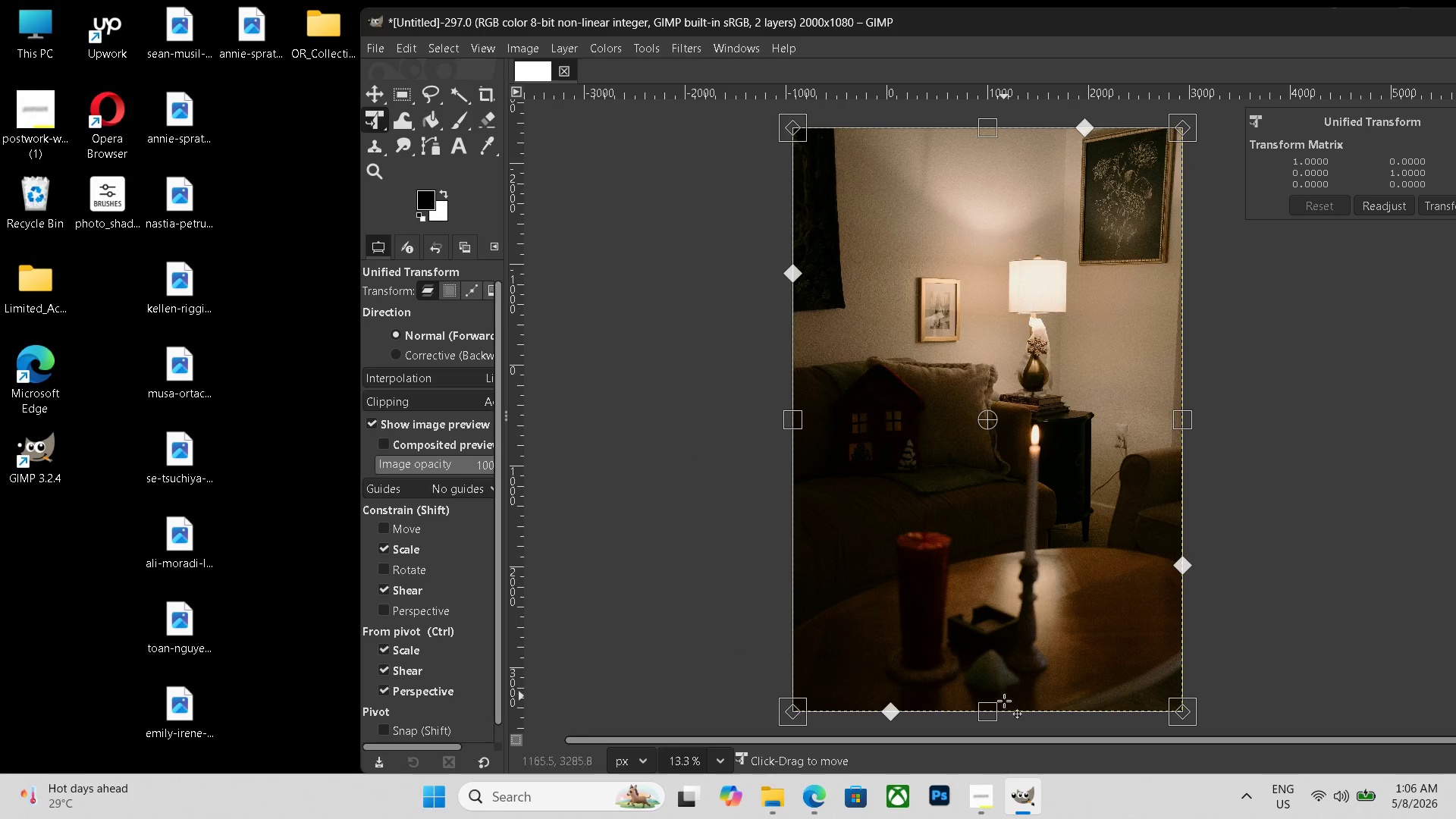 
left_click_drag(start_coordinate=[993, 711], to_coordinate=[1027, 573])
 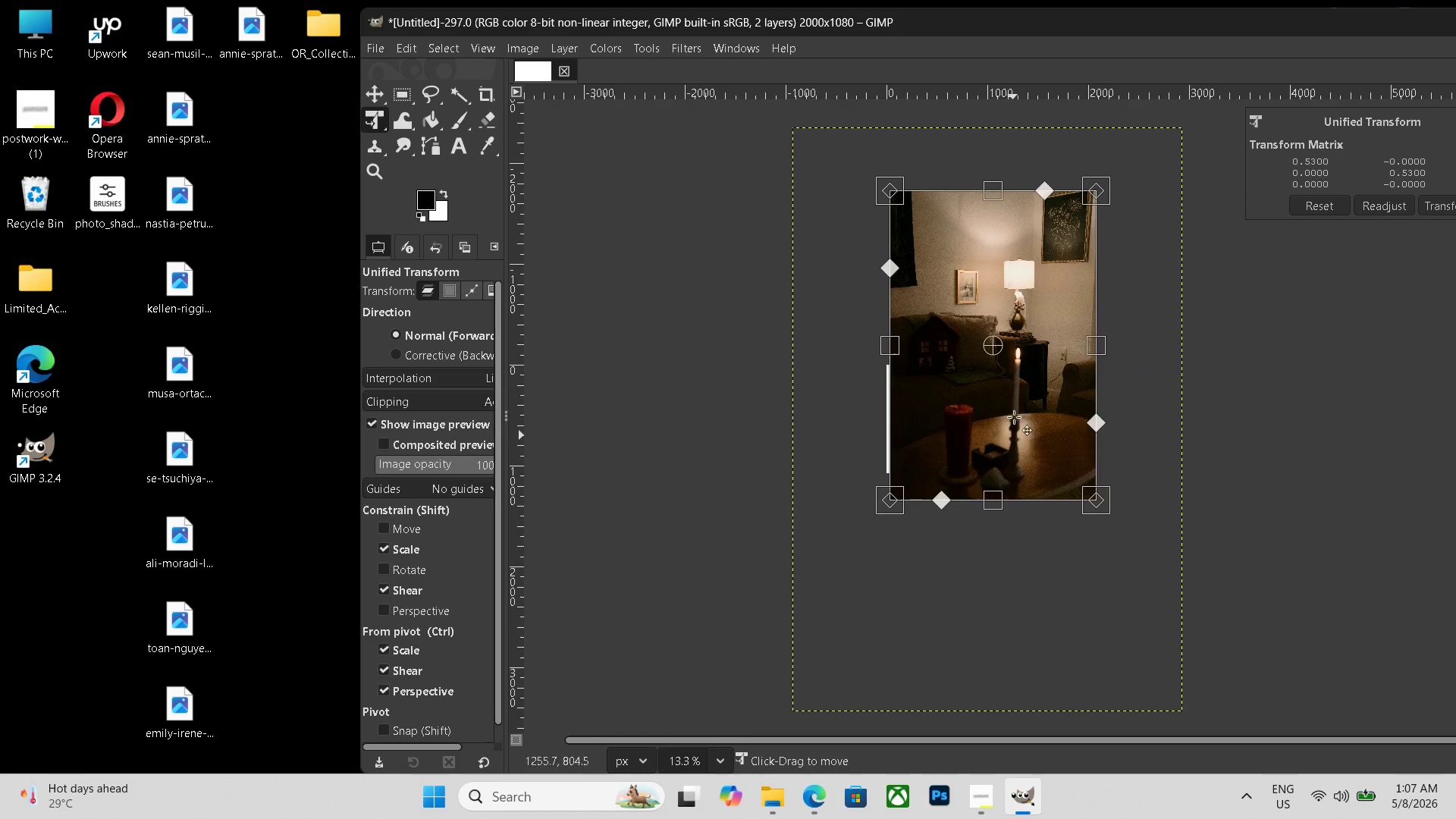 
left_click_drag(start_coordinate=[1008, 510], to_coordinate=[1006, 410])
 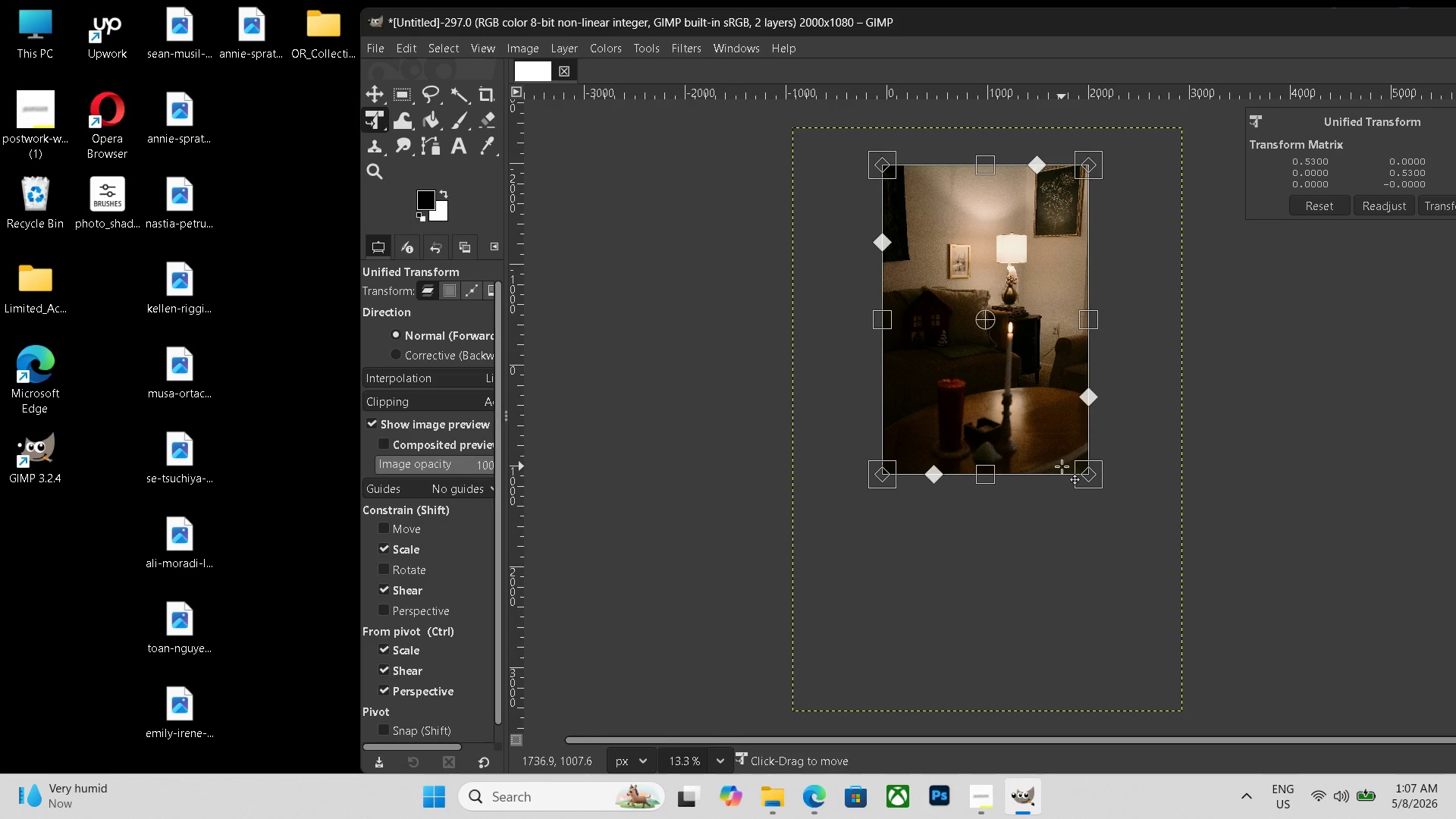 
wait(7.34)
 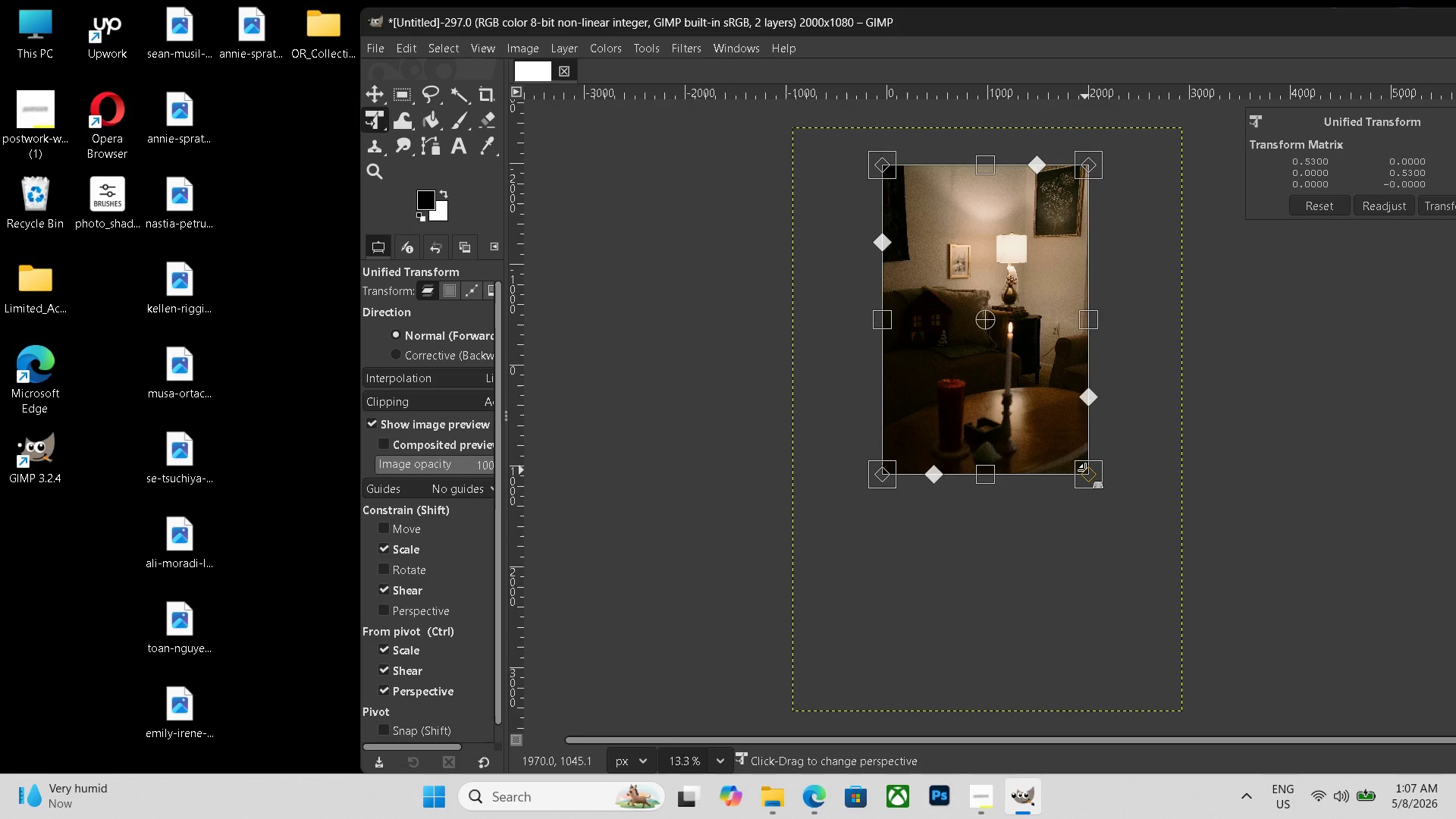 
key(Enter)
 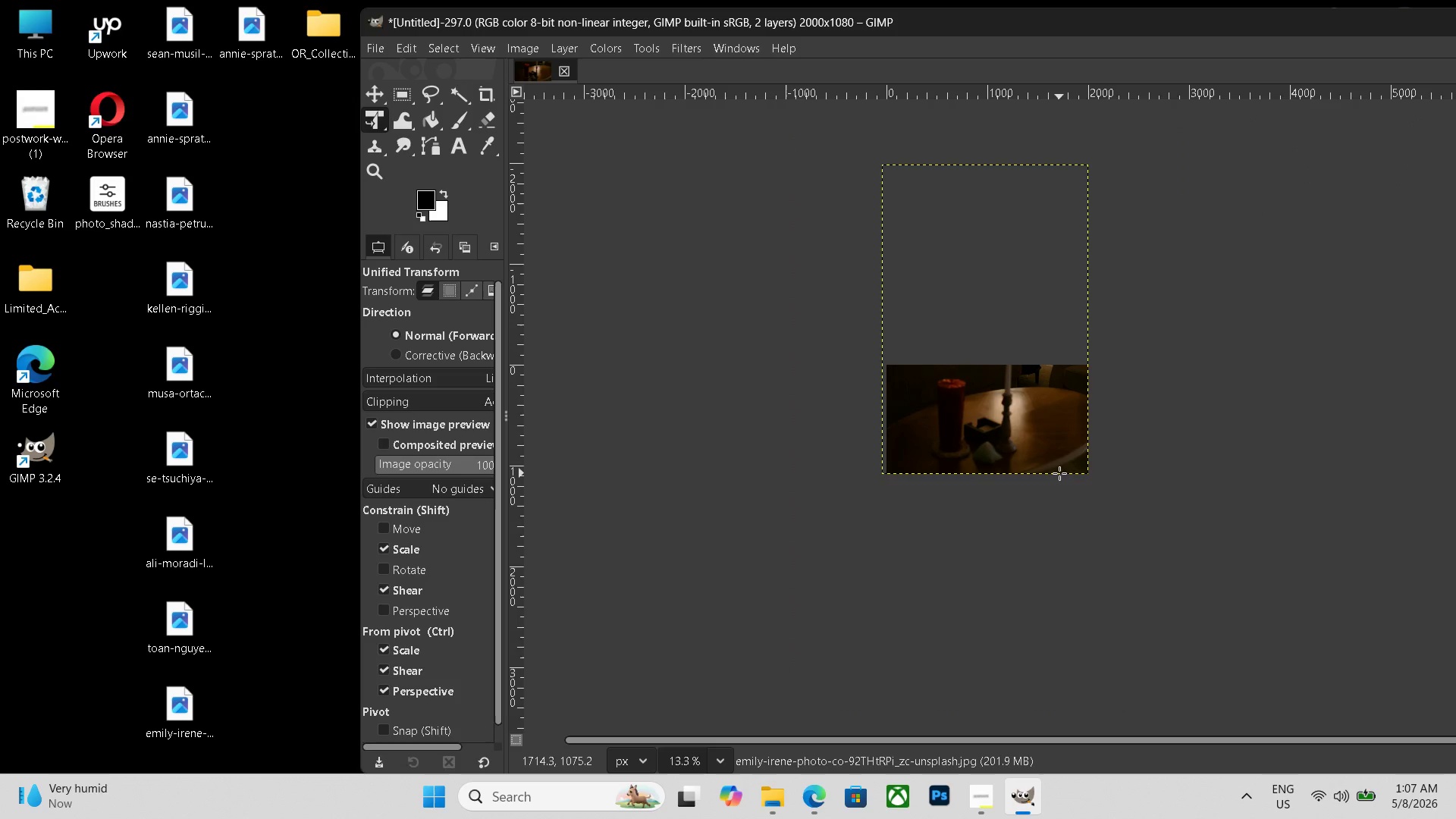 
key(Control+ControlLeft)
 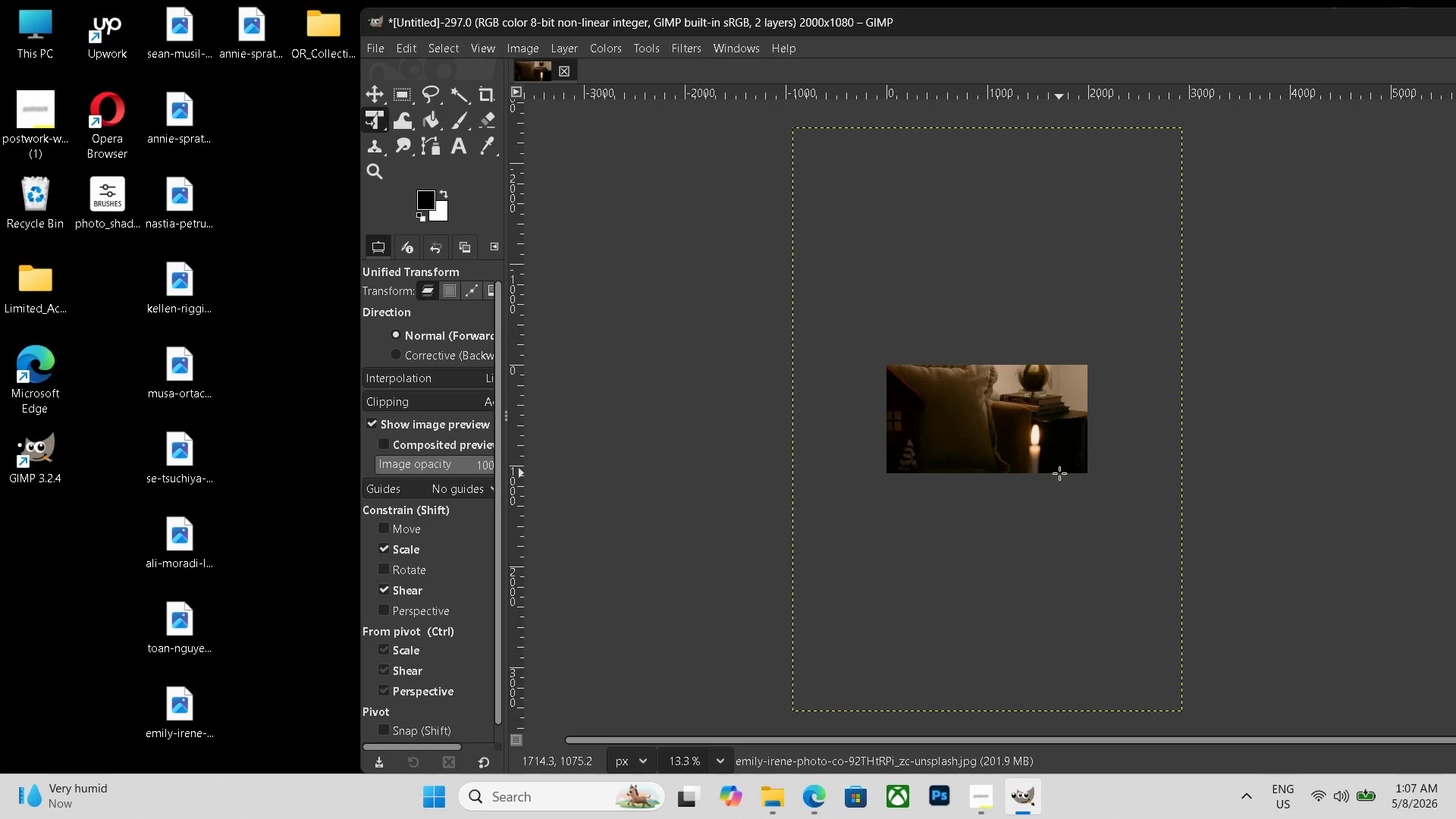 
key(Control+Z)
 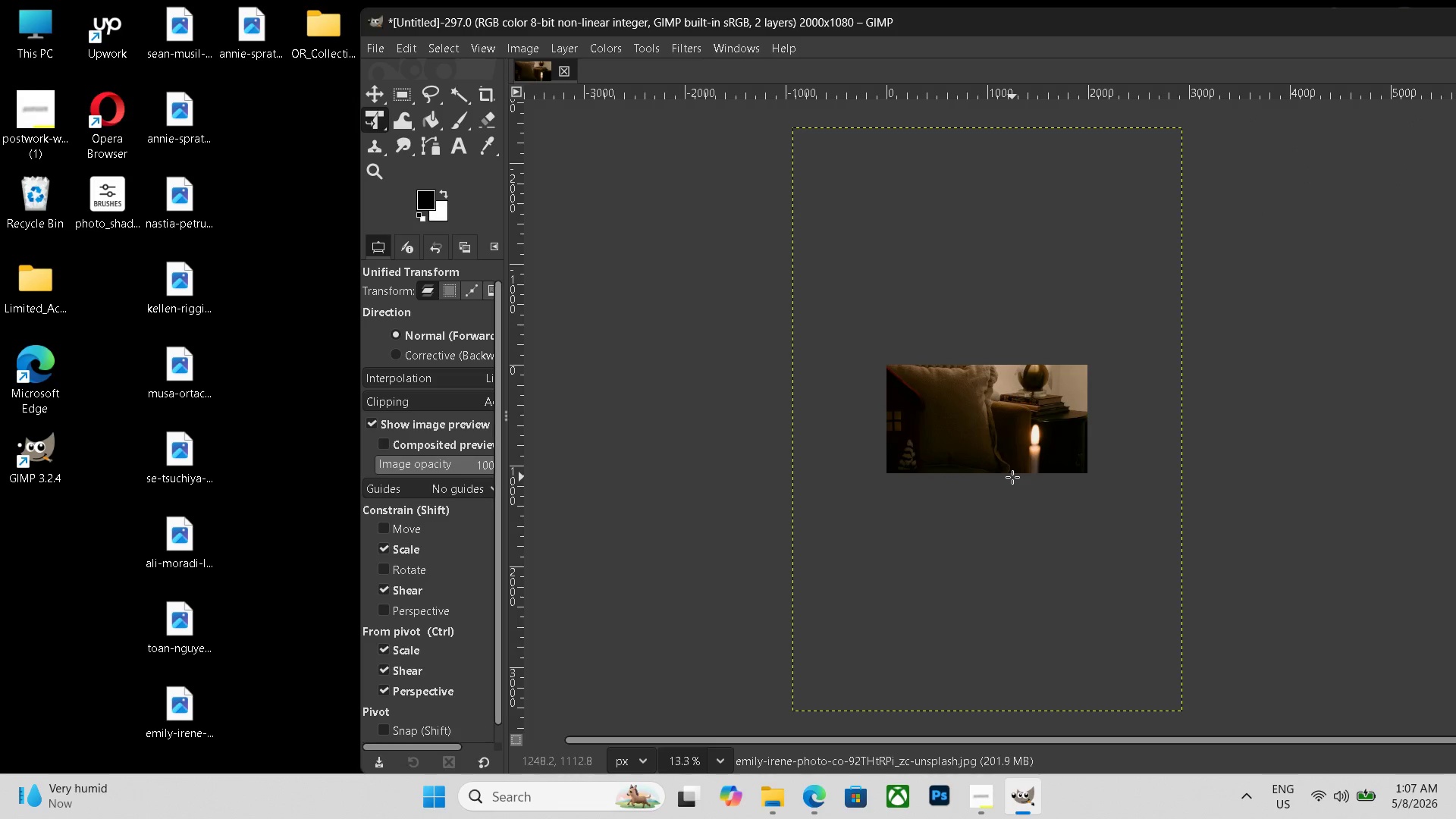 
key(Control+ControlLeft)
 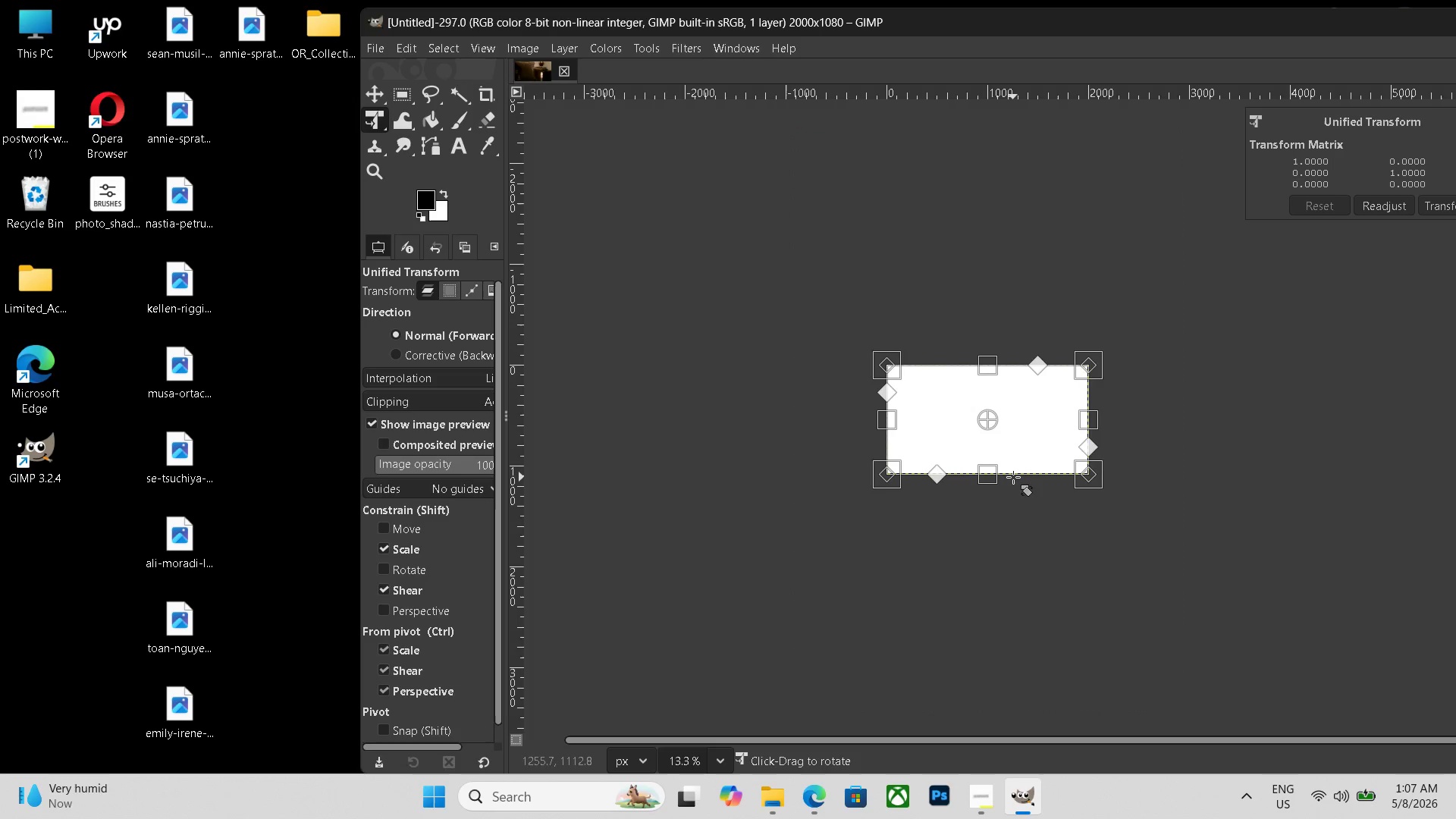 
key(Control+Z)
 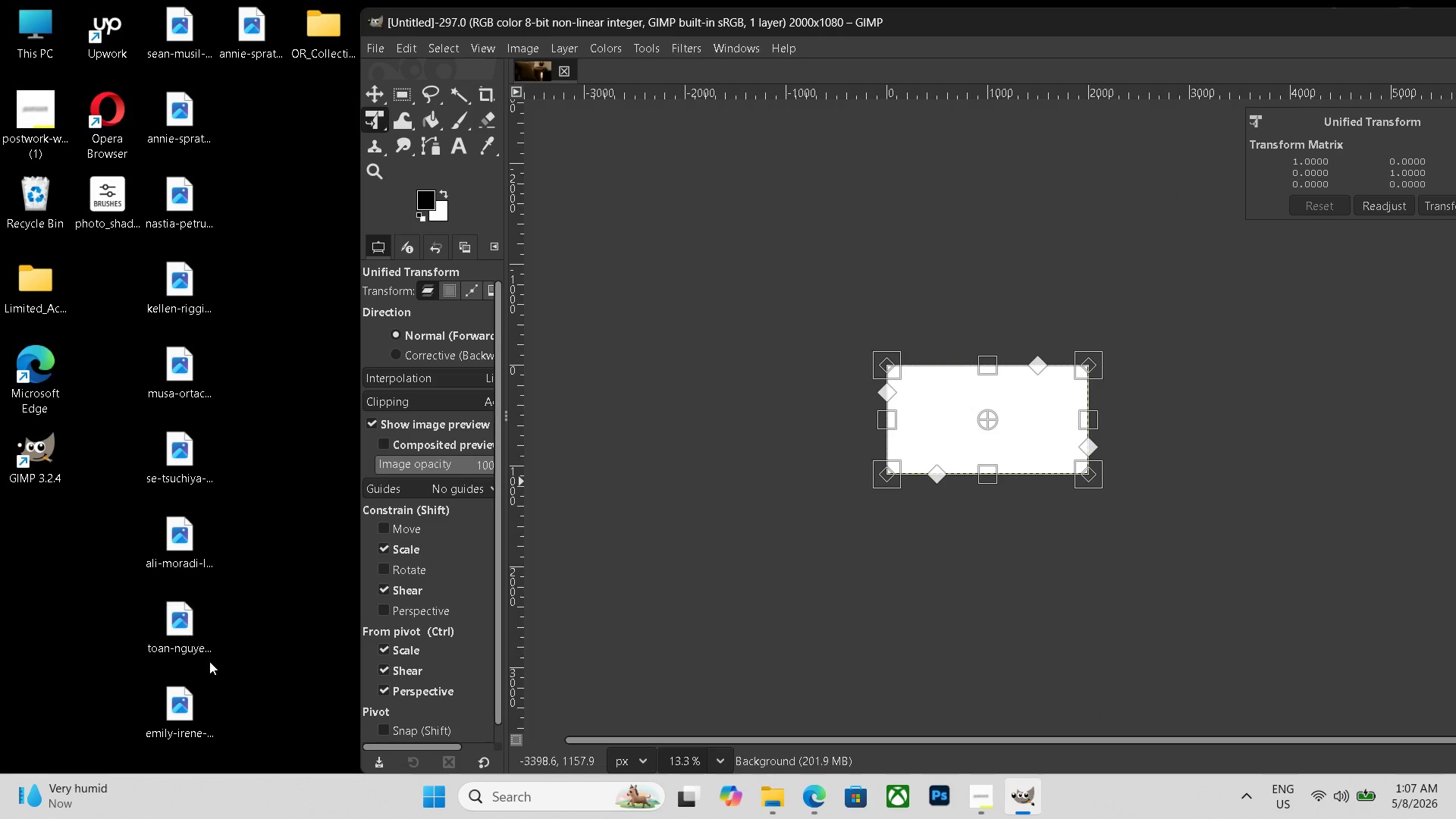 
left_click_drag(start_coordinate=[184, 693], to_coordinate=[985, 386])
 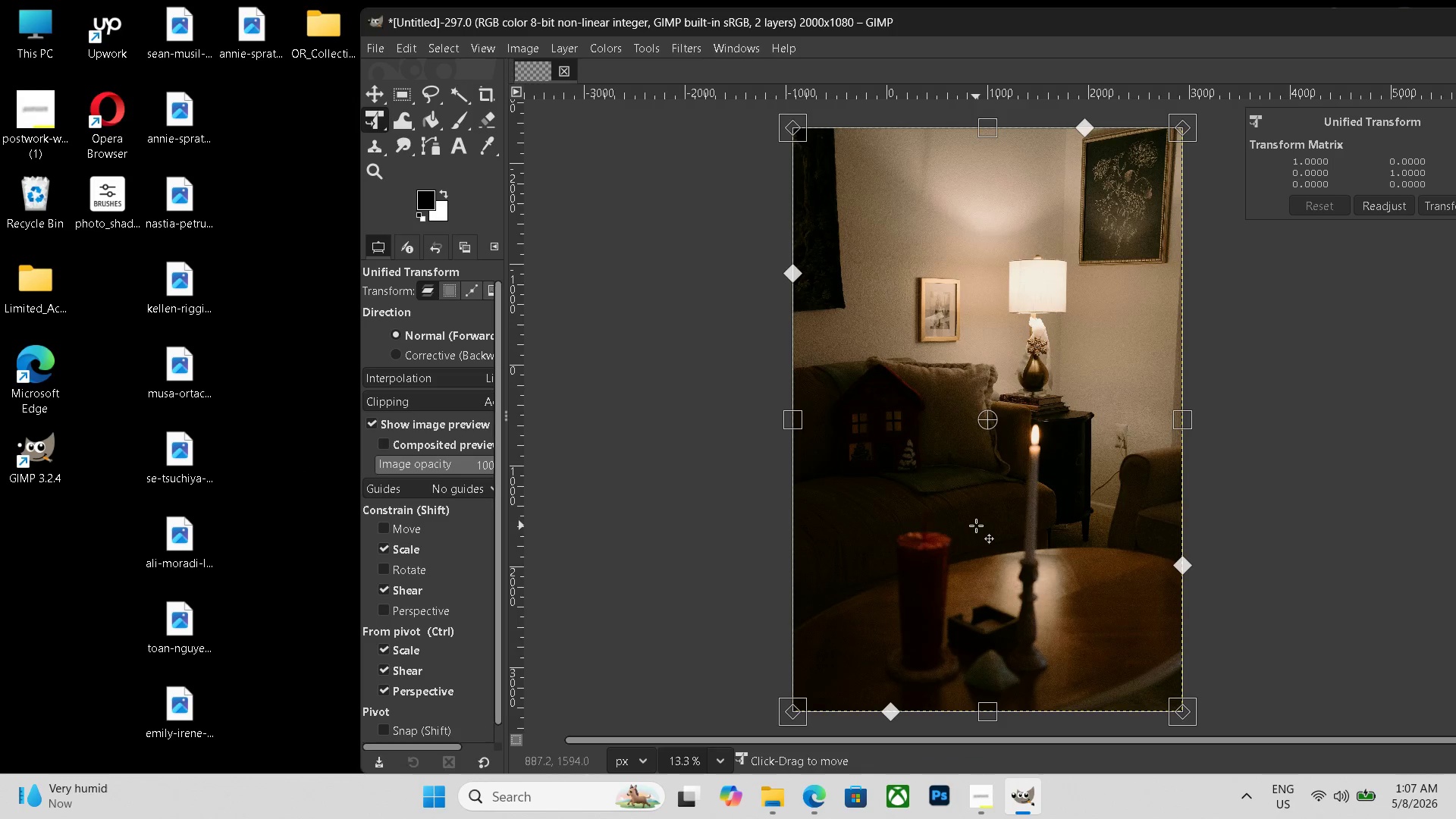 
hold_key(key=ControlLeft, duration=0.94)
scroll: coordinate [976, 526], scroll_direction: down, amount: 11.0
 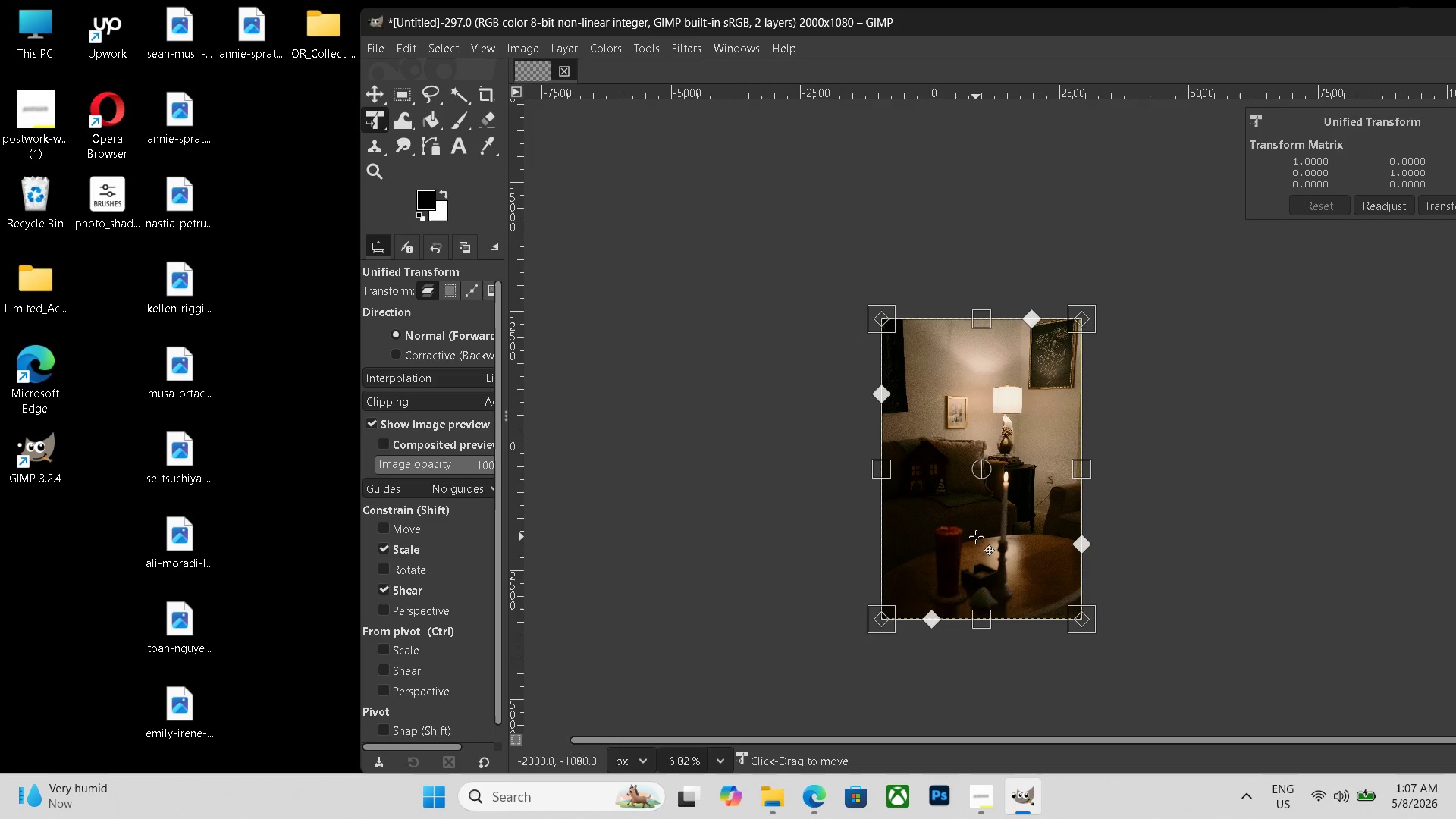 
hold_key(key=ControlLeft, duration=0.58)
scroll: coordinate [976, 537], scroll_direction: up, amount: 1.0
 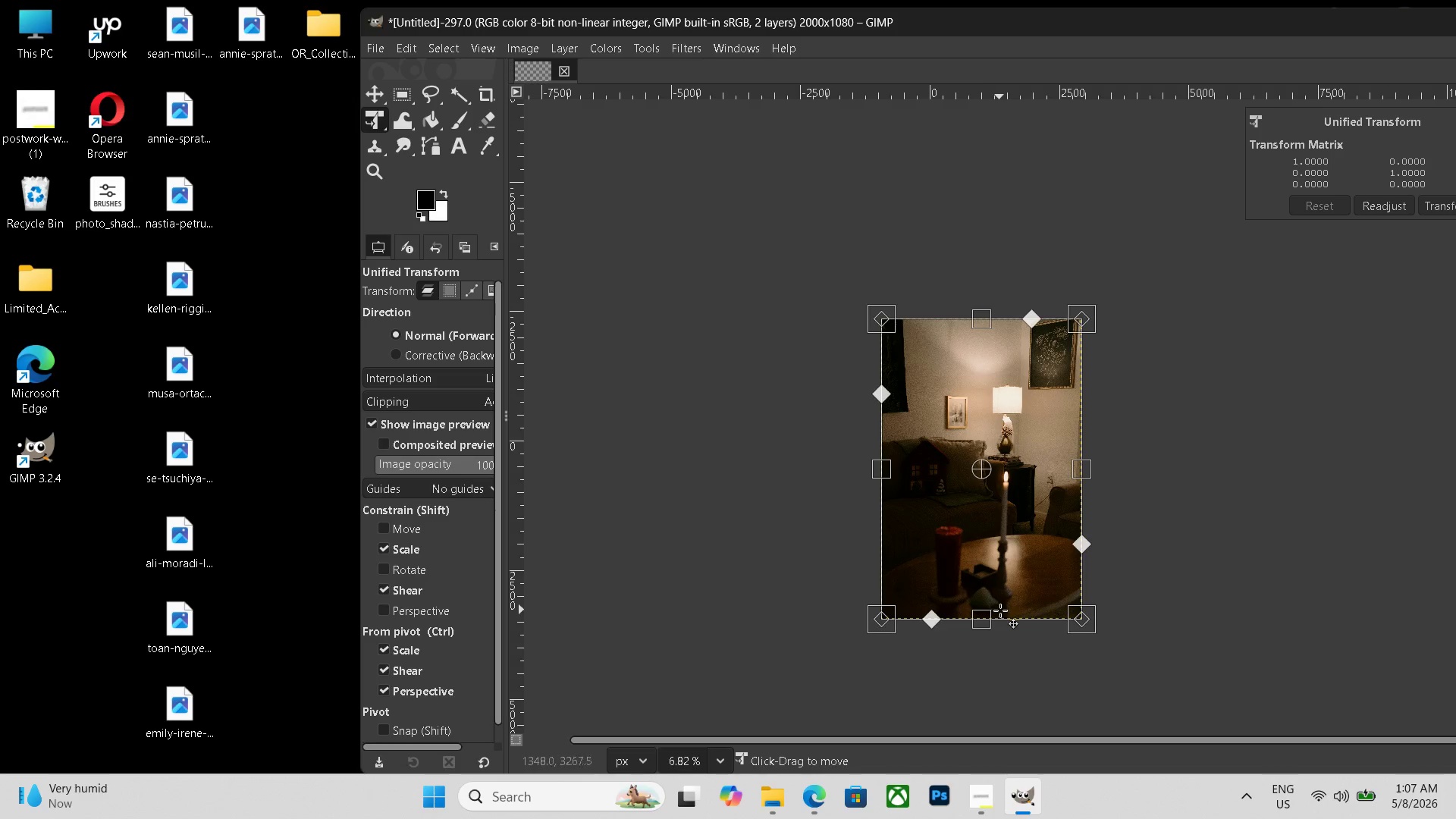 
left_click_drag(start_coordinate=[986, 616], to_coordinate=[1002, 565])
 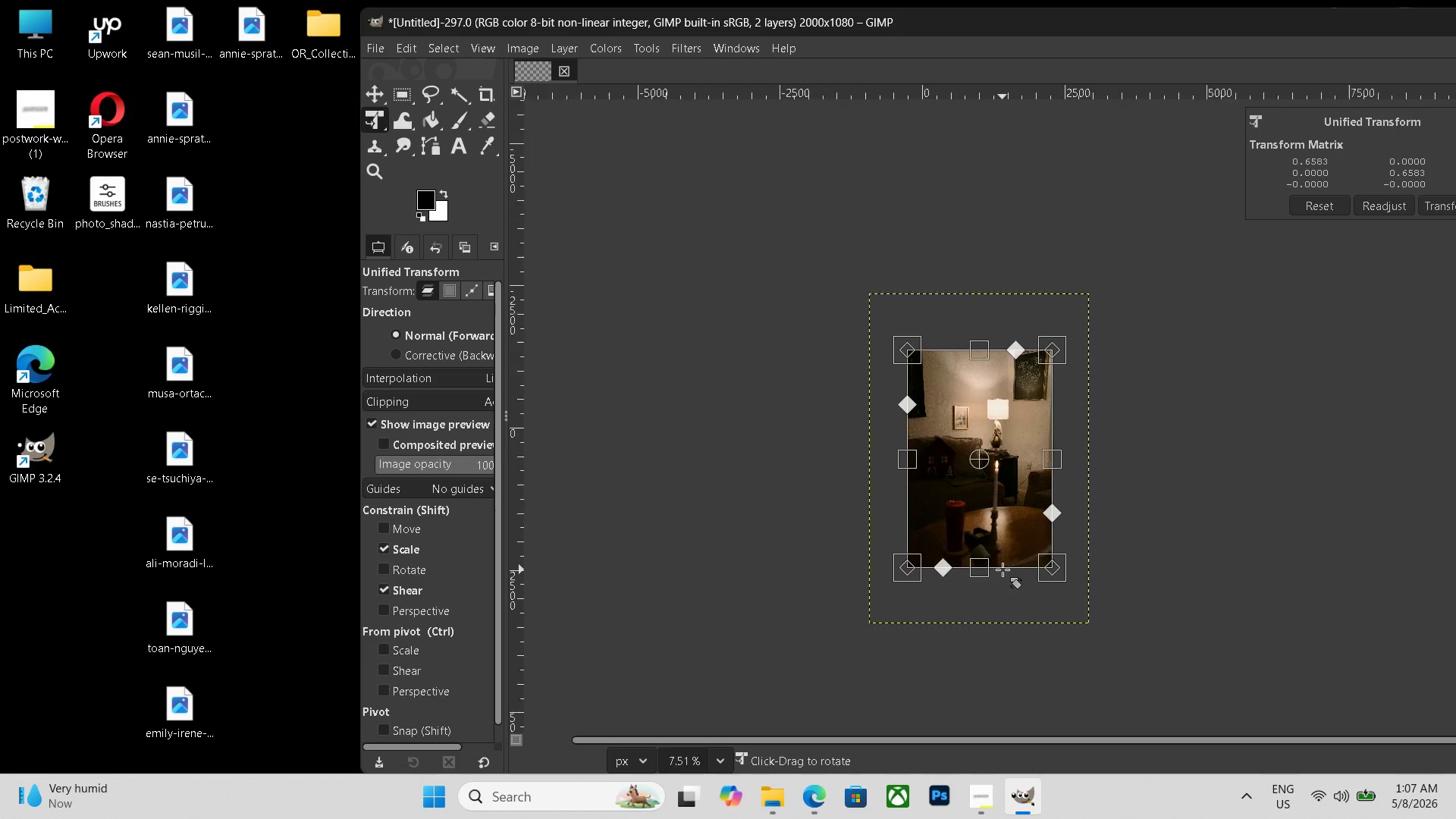 
hold_key(key=ControlLeft, duration=0.64)
scroll: coordinate [1003, 570], scroll_direction: up, amount: 9.0
 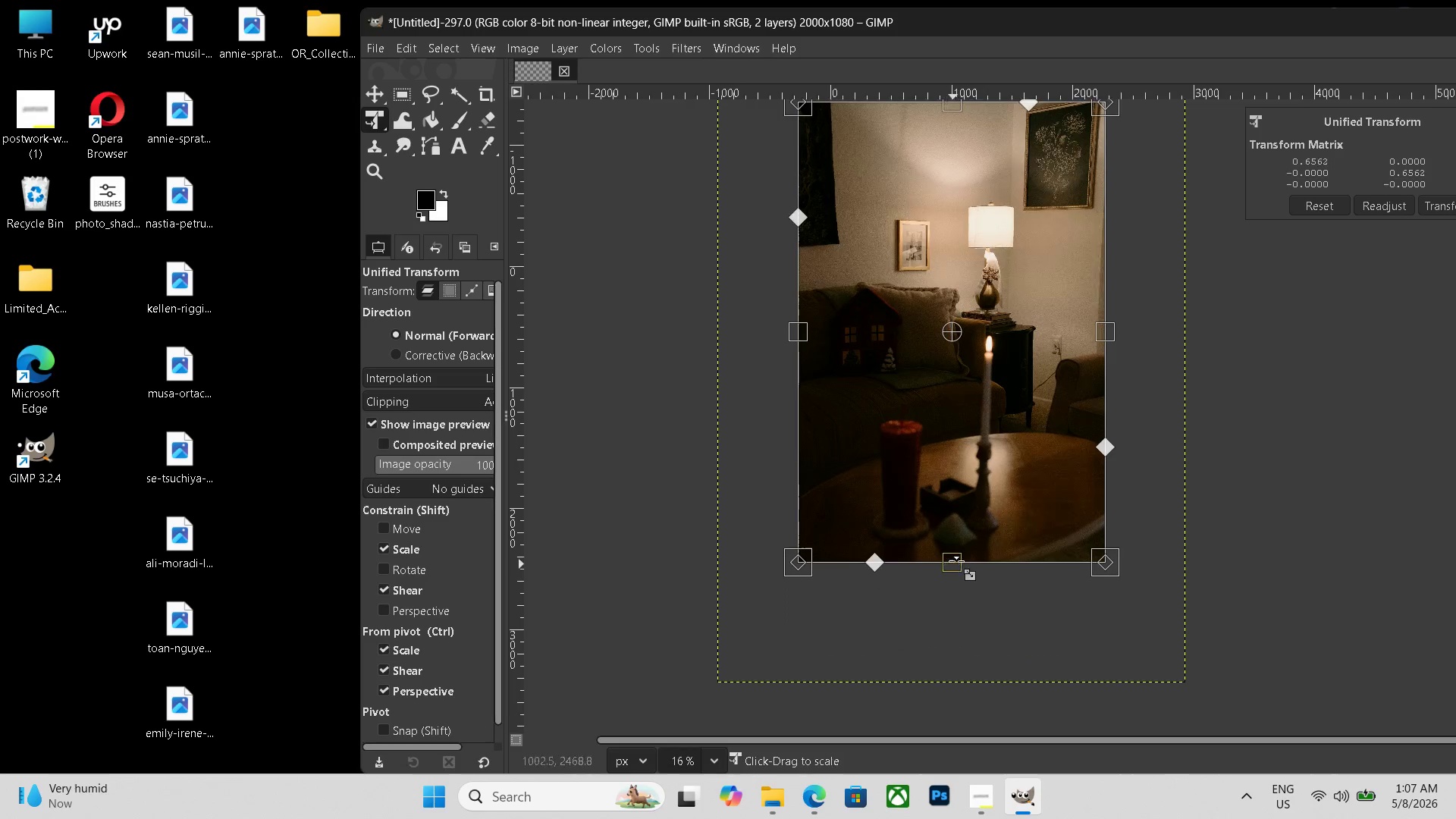 
left_click_drag(start_coordinate=[952, 565], to_coordinate=[977, 528])
 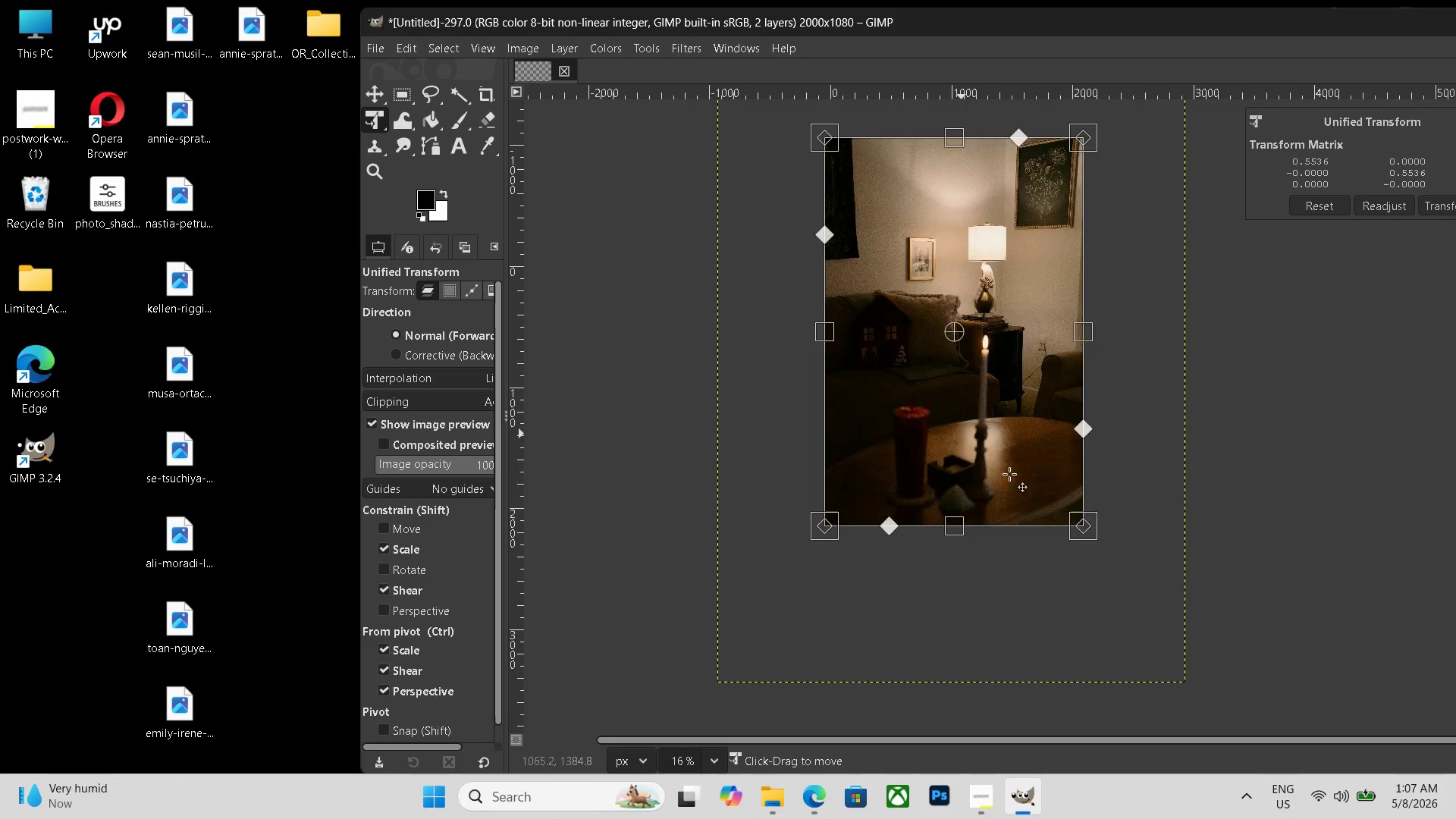 
left_click_drag(start_coordinate=[959, 434], to_coordinate=[955, 341])
 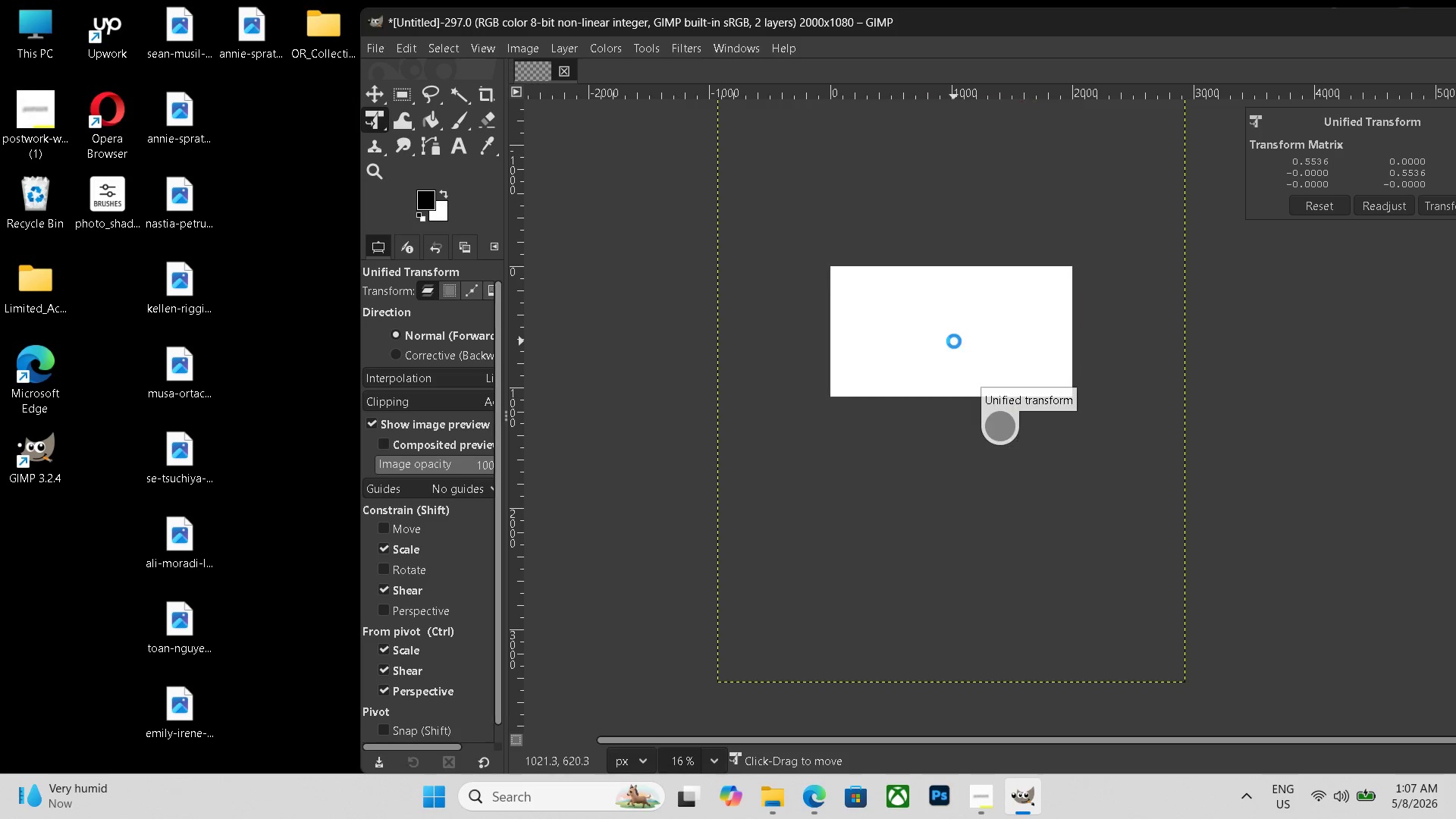 
key(Enter)
 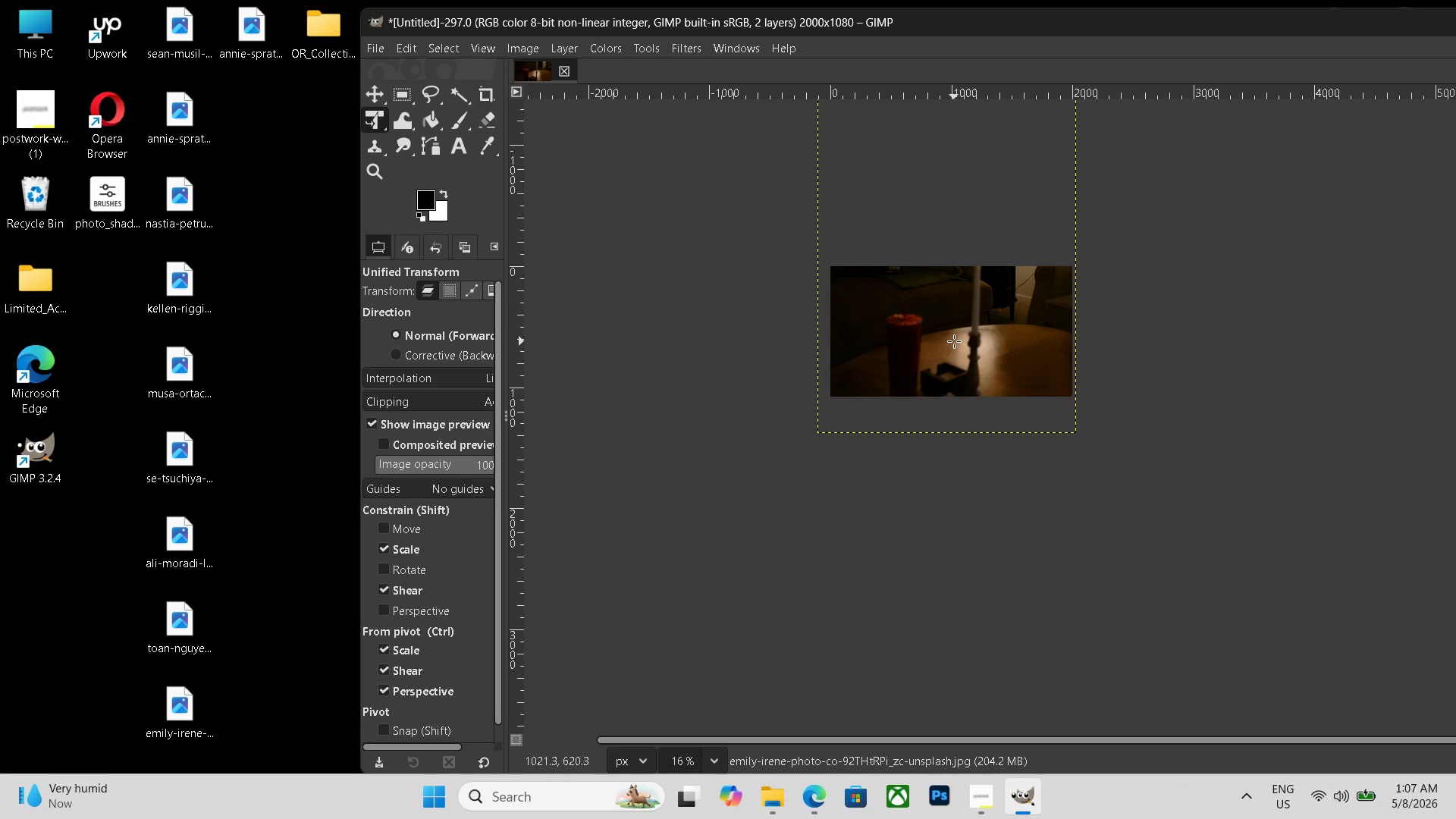 
key(Control+Z)
 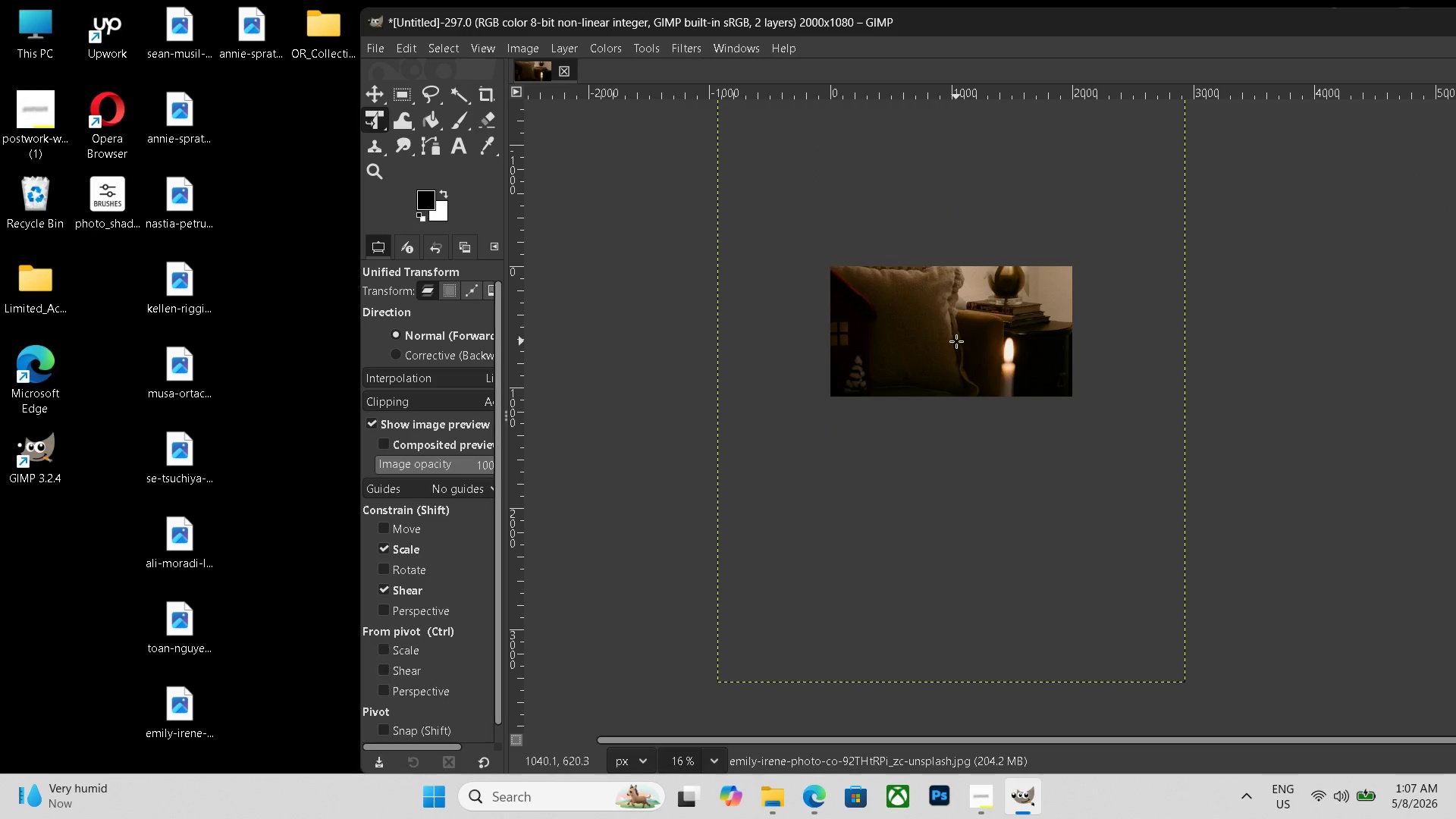 
key(Control+ControlLeft)
 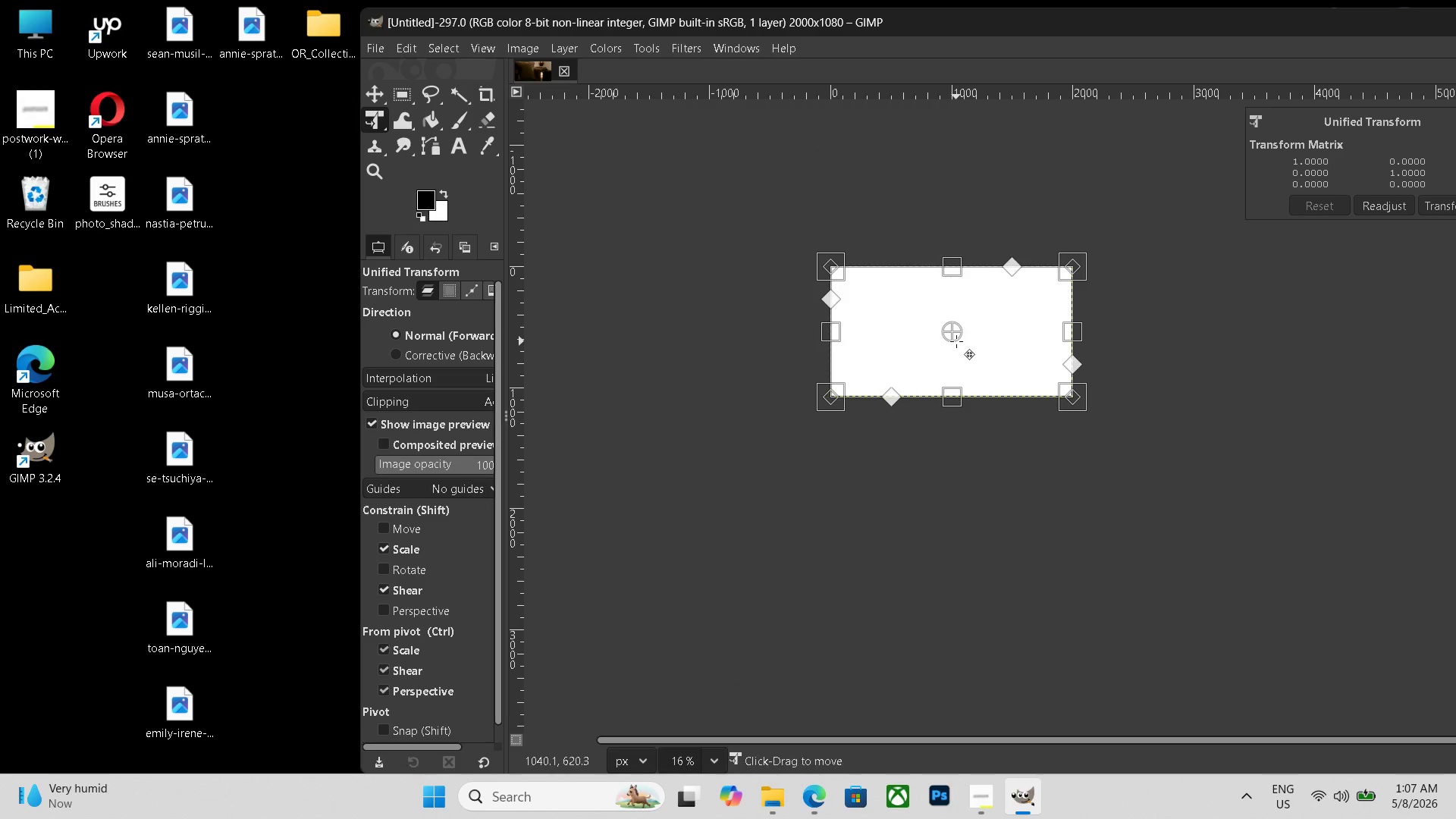 
key(Control+Z)
 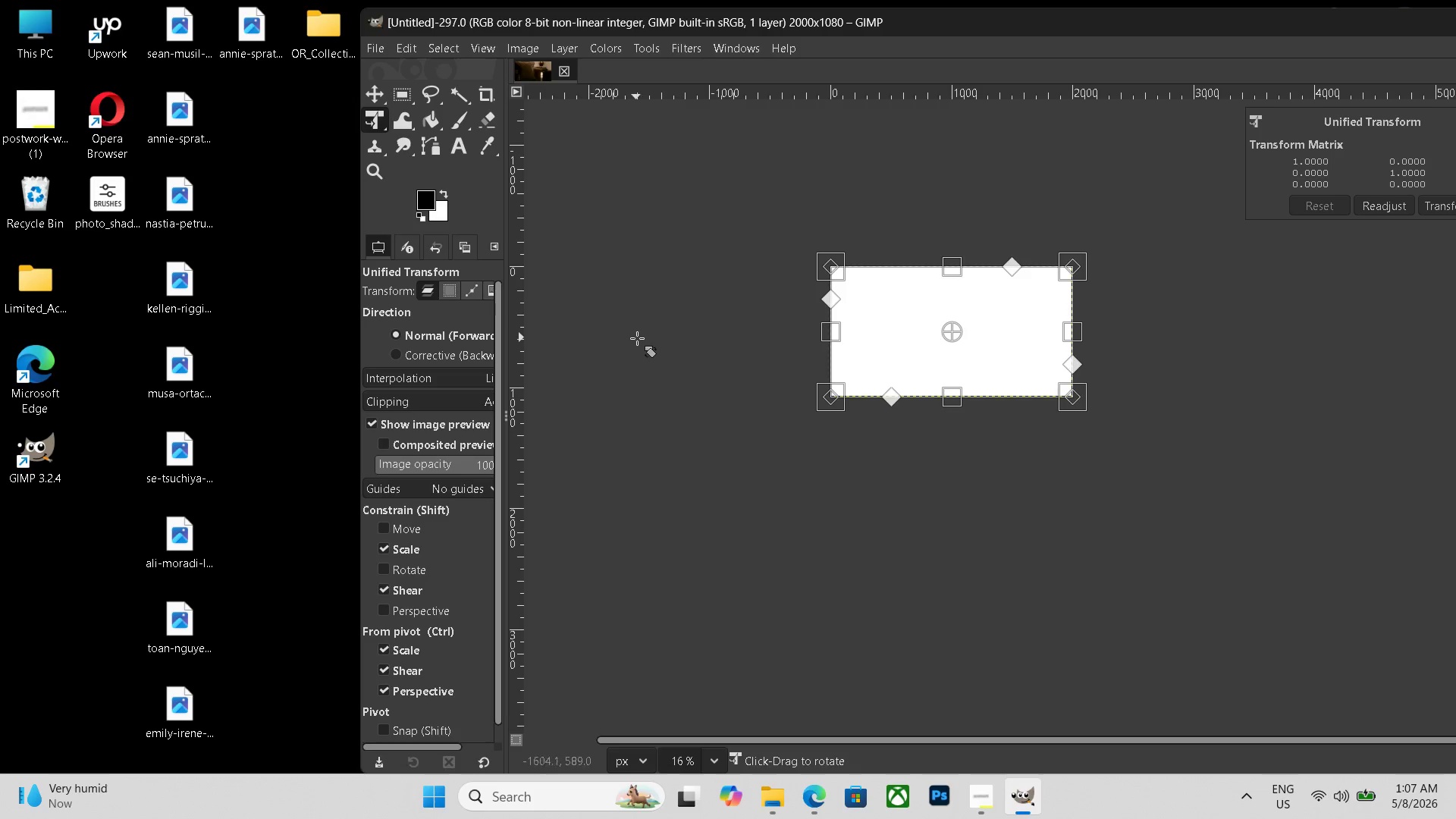 
wait(5.49)
 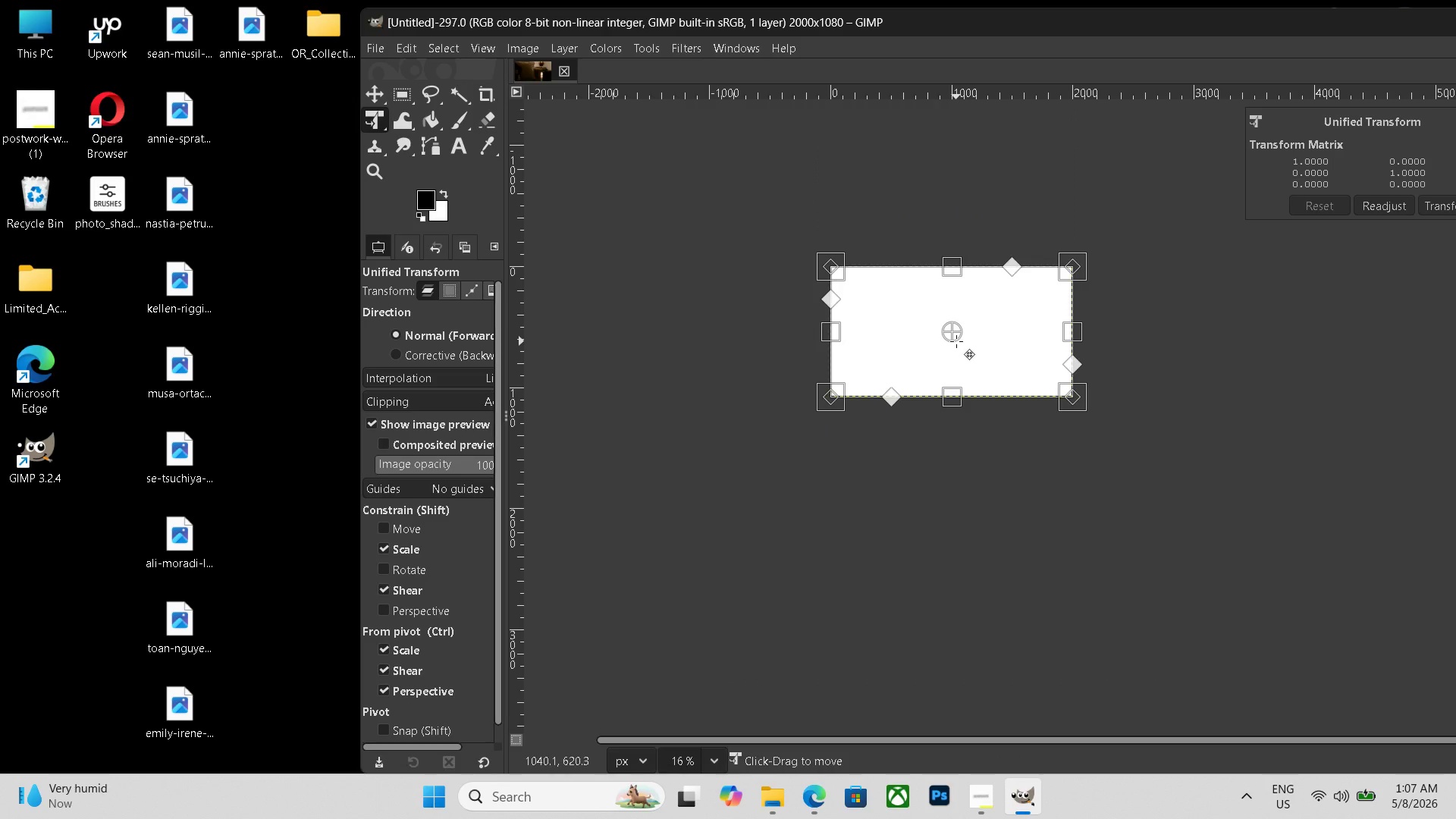 
left_click_drag(start_coordinate=[193, 707], to_coordinate=[947, 333])
 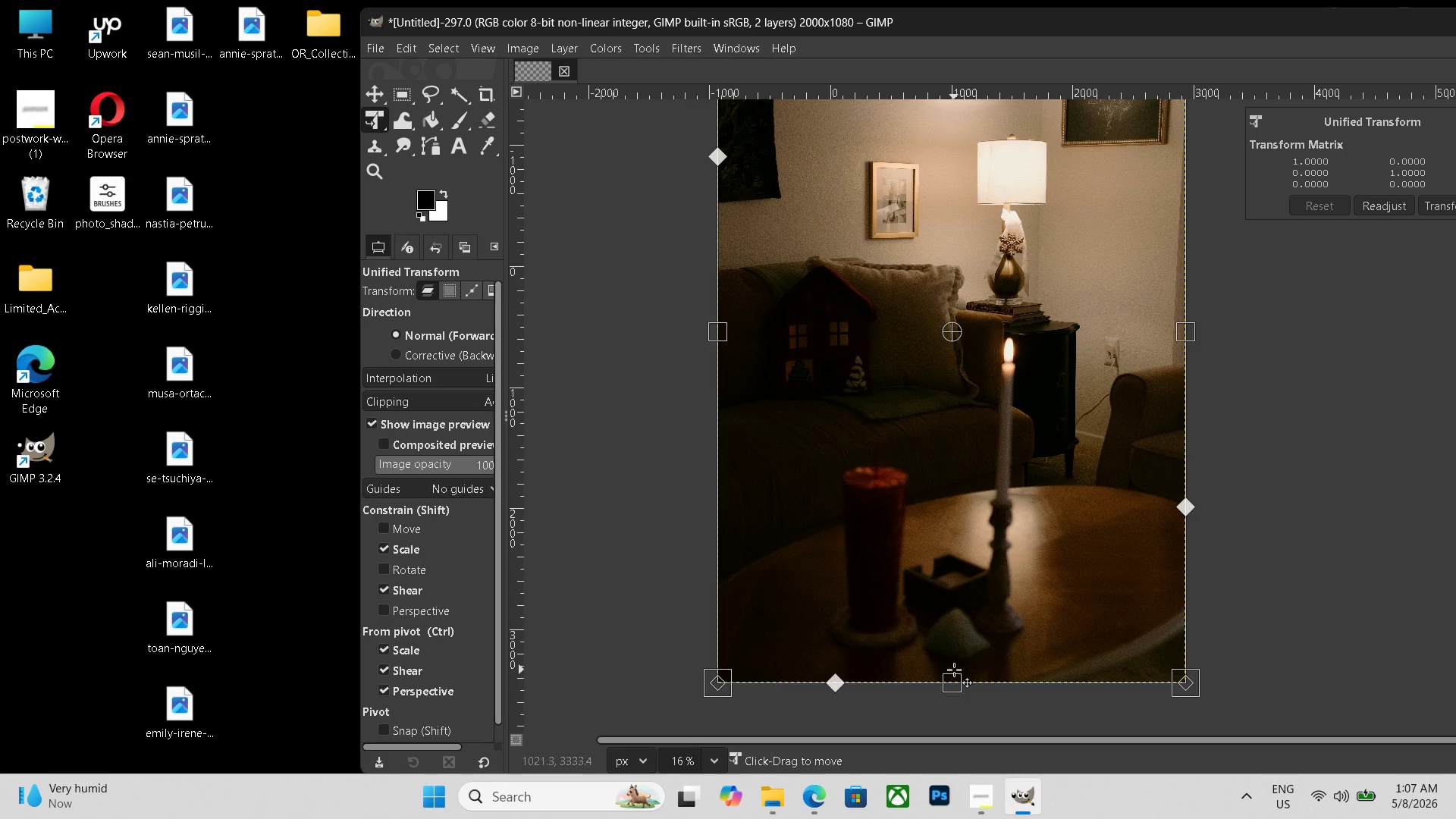 
left_click_drag(start_coordinate=[954, 686], to_coordinate=[981, 530])
 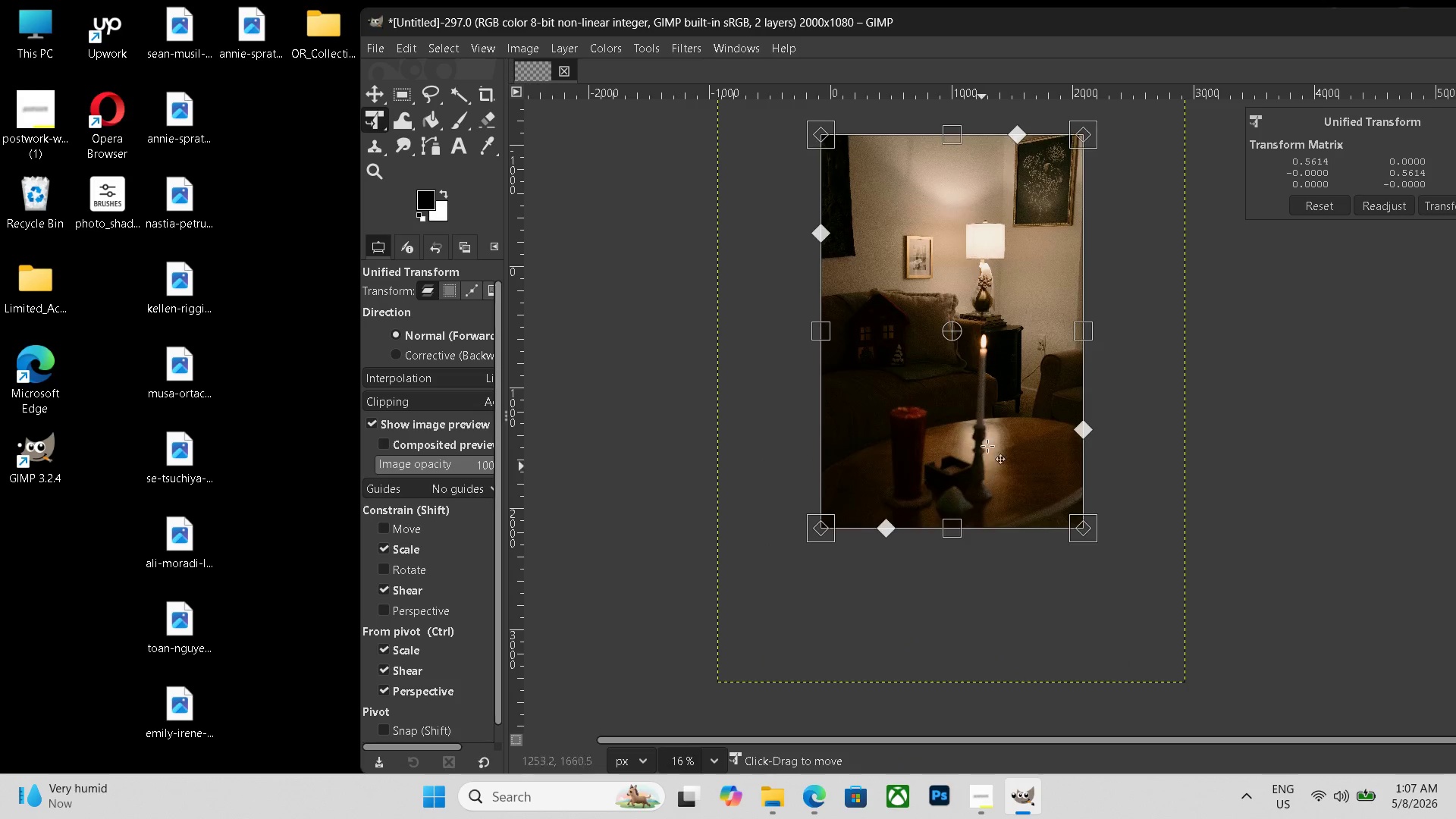 
left_click_drag(start_coordinate=[982, 467], to_coordinate=[975, 429])
 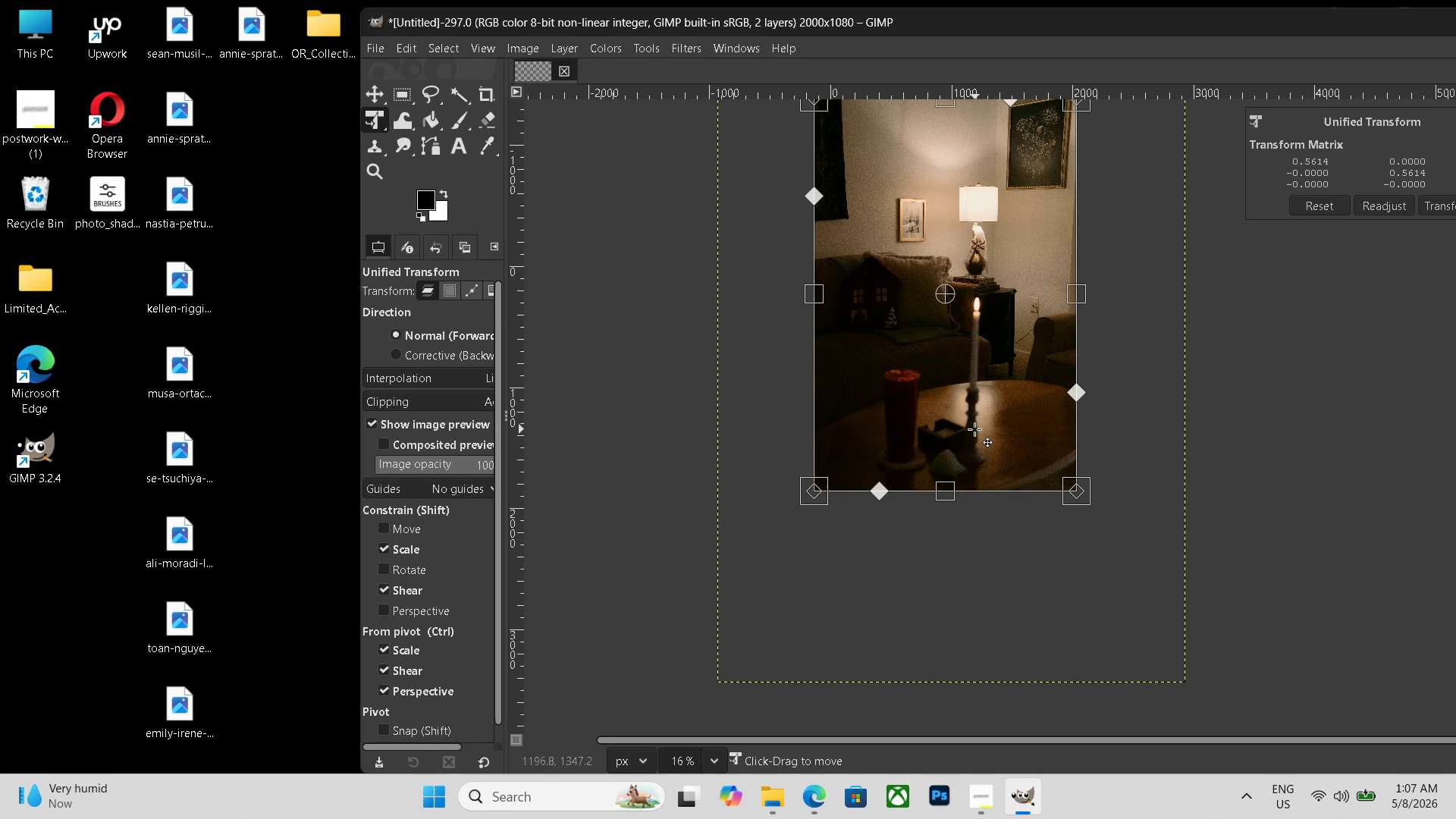 
wait(14.8)
 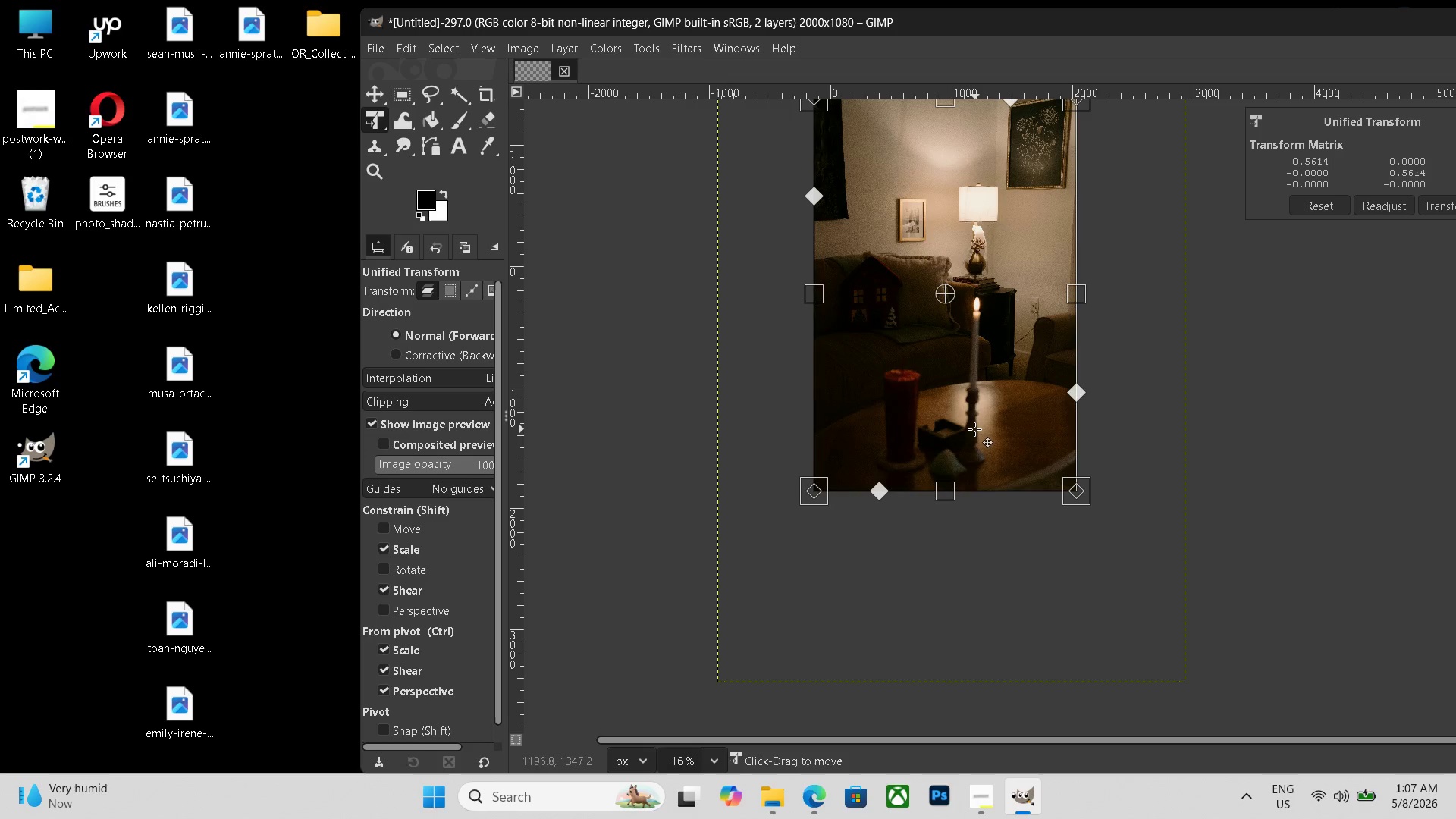 
left_click_drag(start_coordinate=[952, 413], to_coordinate=[956, 413])
 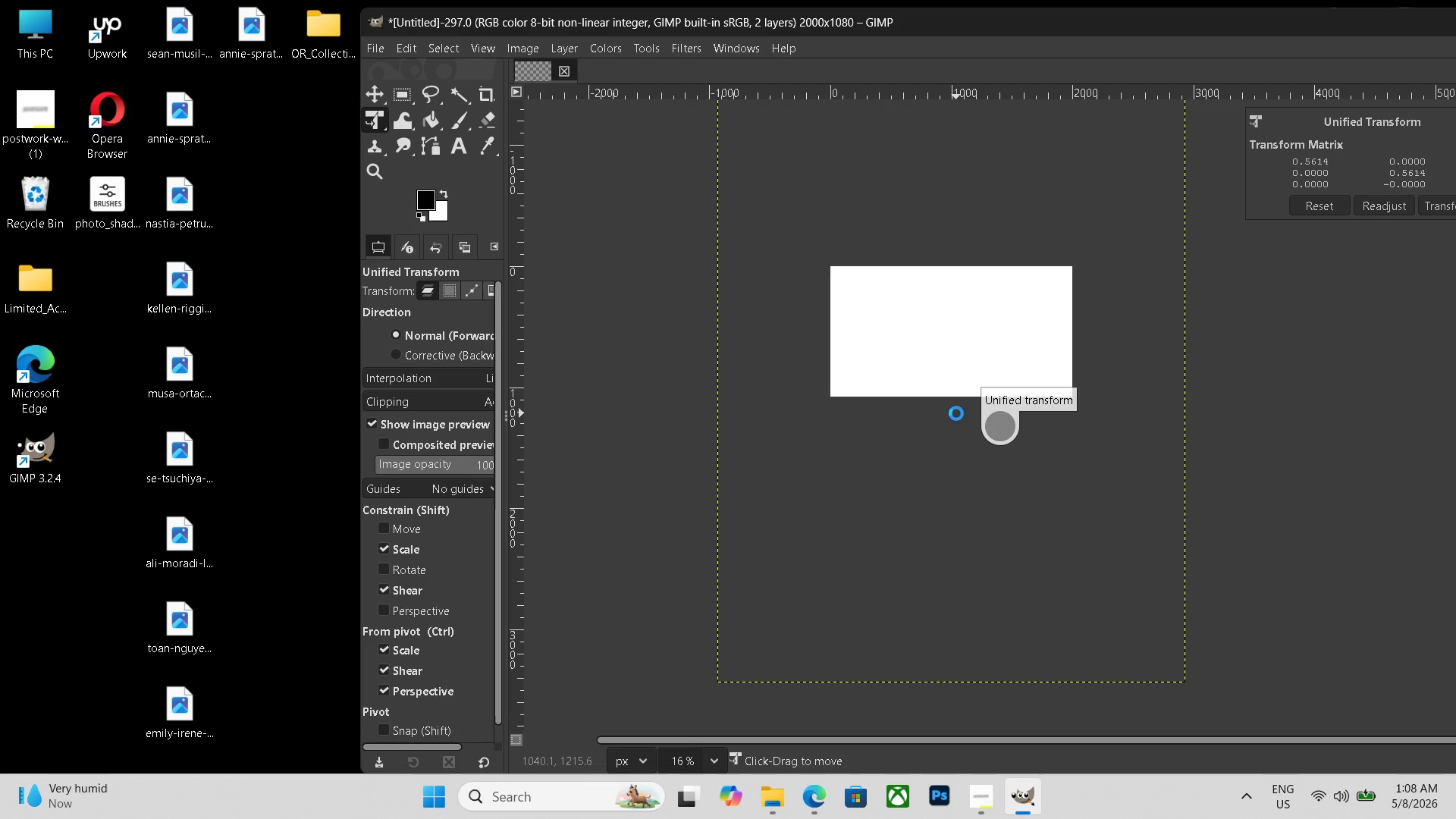 
key(Enter)
 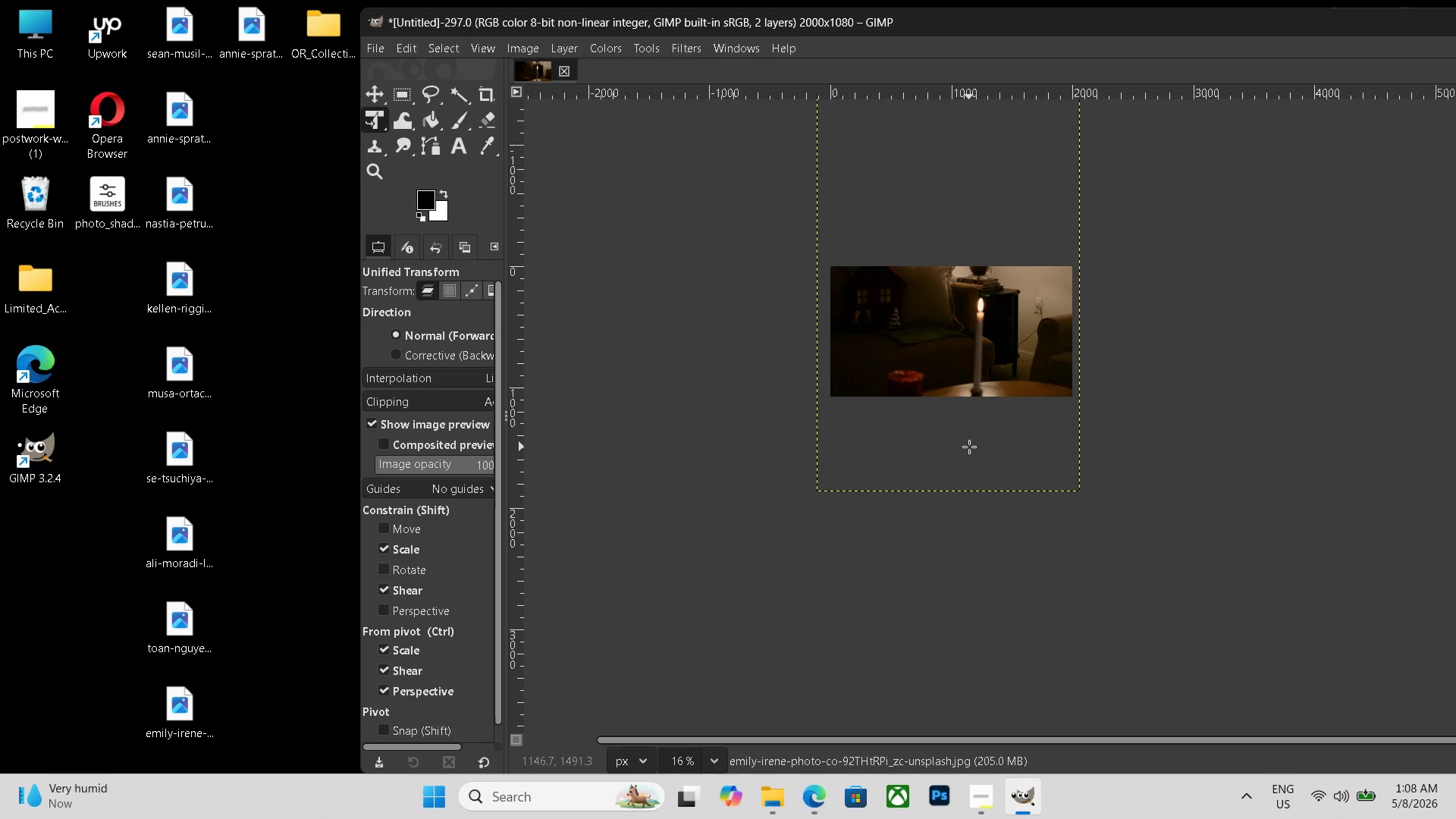 
hold_key(key=ControlLeft, duration=0.84)
 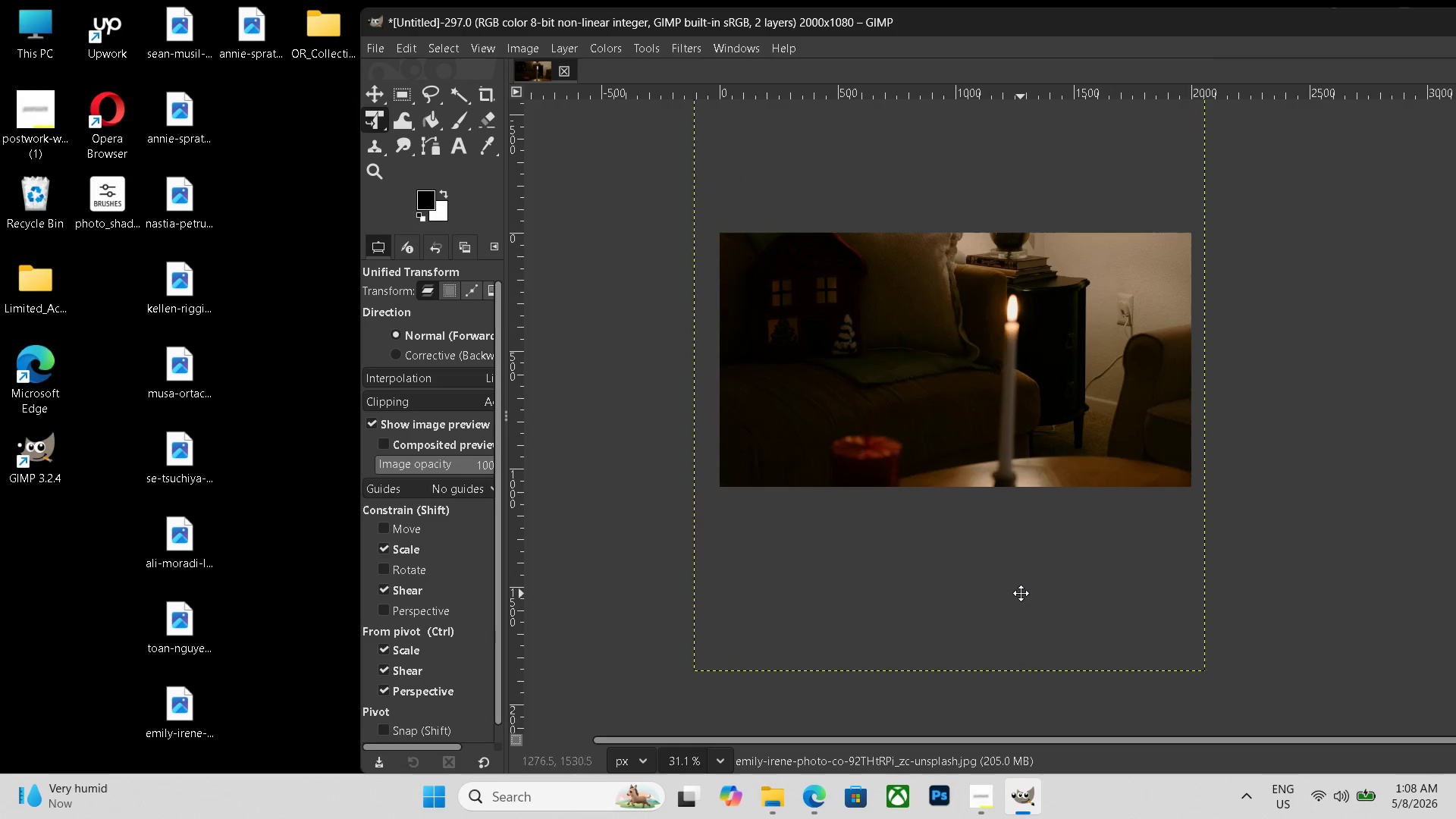 
hold_key(key=Space, duration=0.69)
 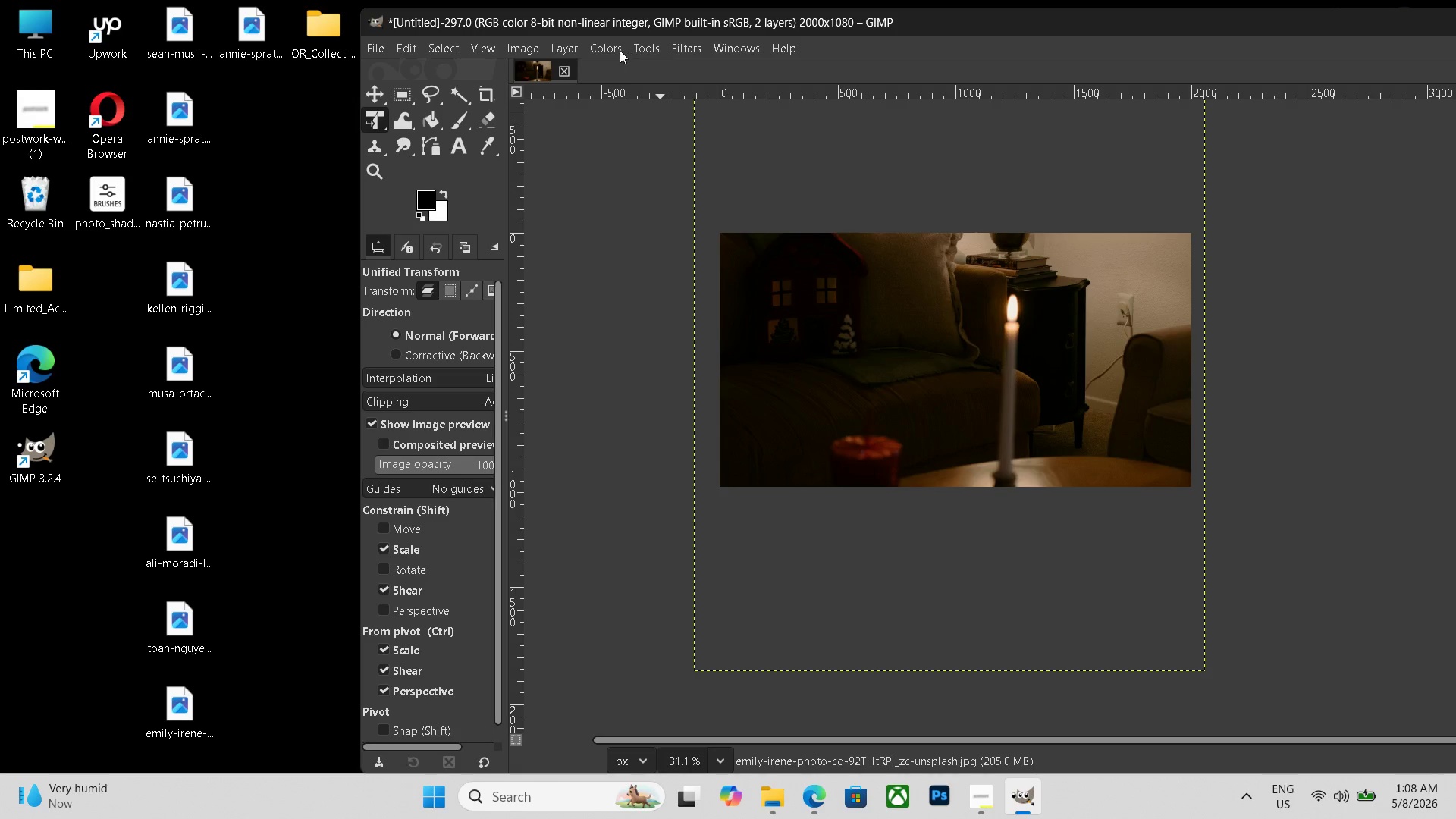 
scroll: coordinate [981, 450], scroll_direction: up, amount: 7.0
 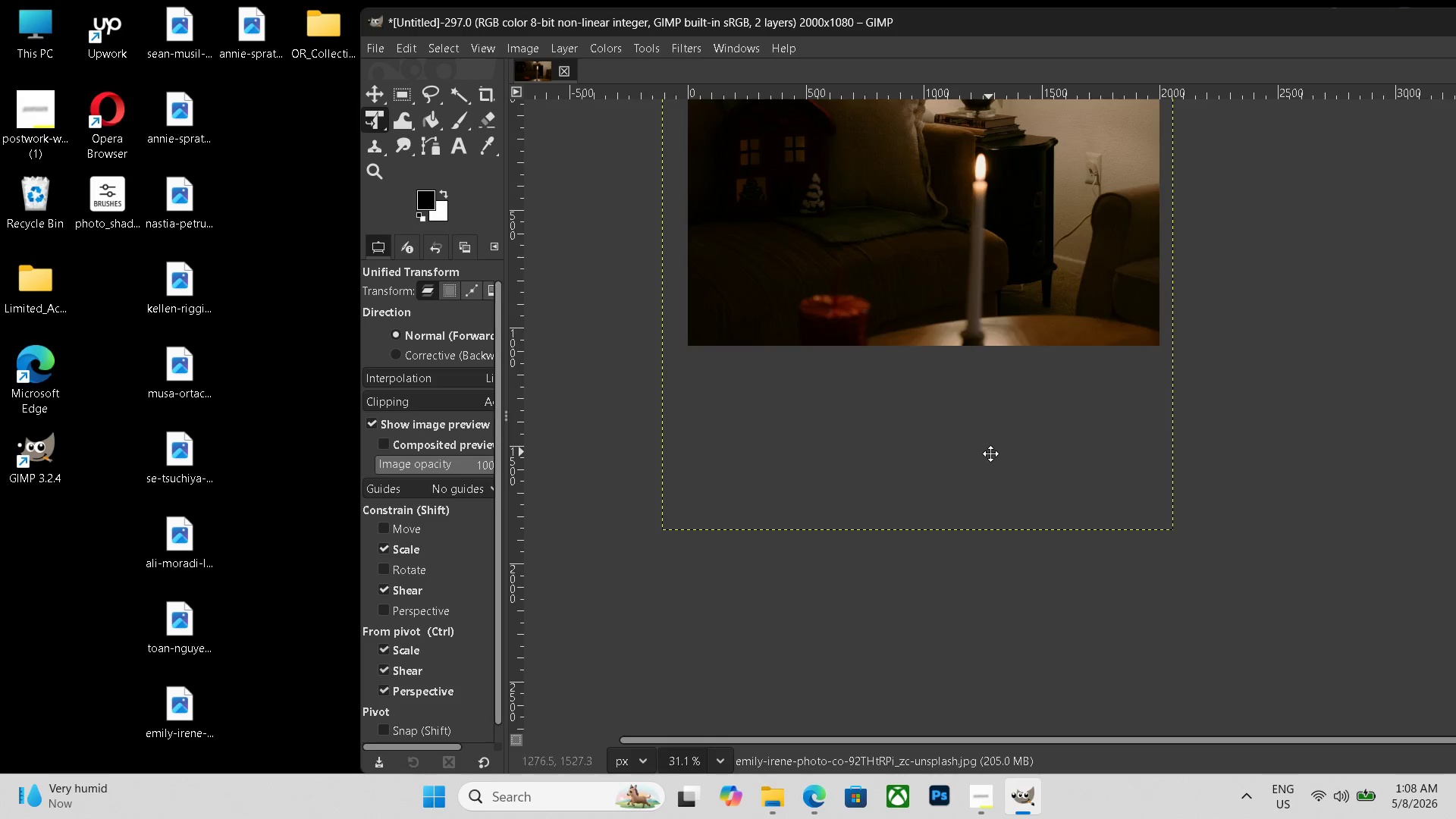 
left_click_drag(start_coordinate=[990, 453], to_coordinate=[1021, 593])
 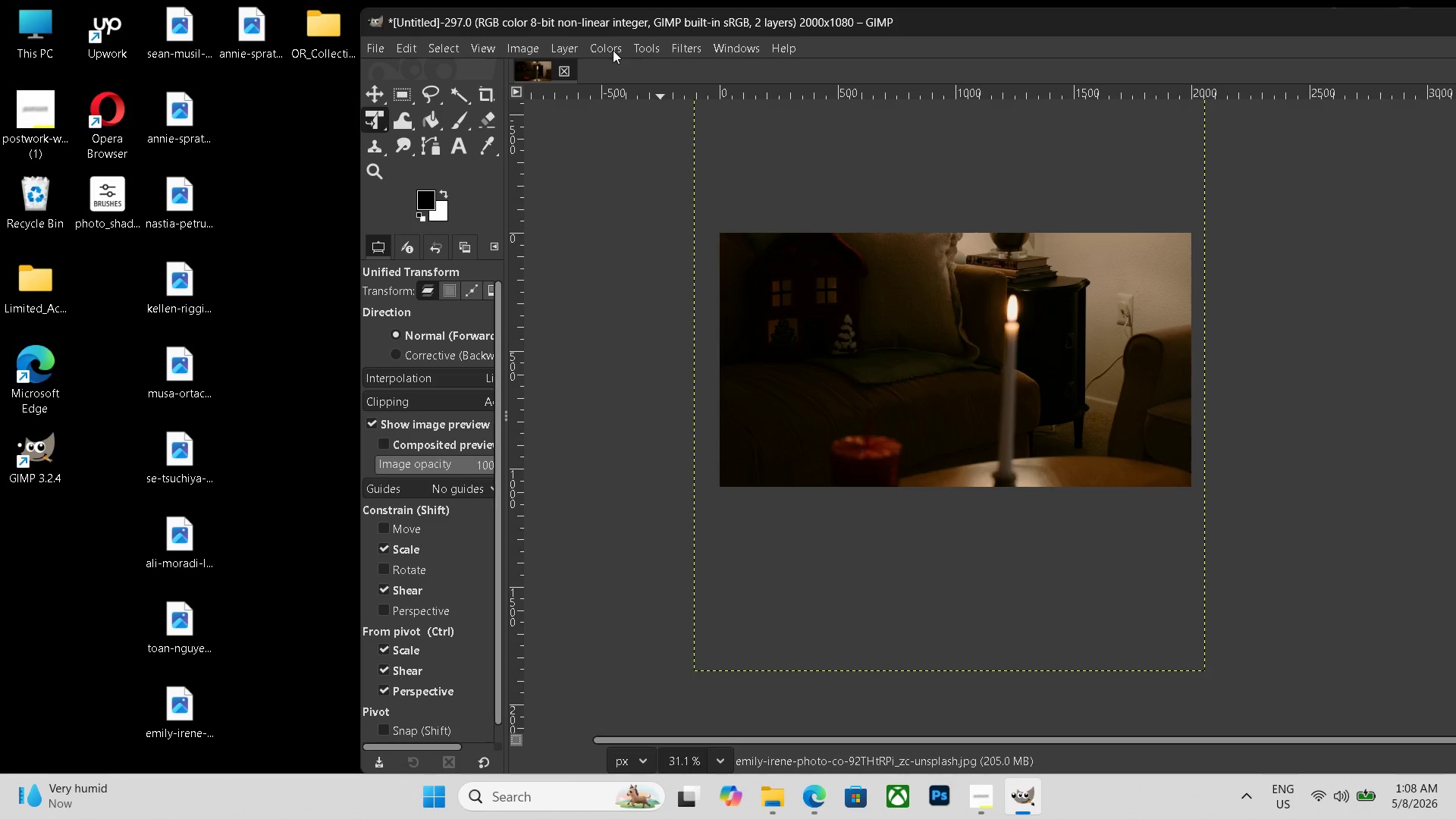 
left_click([613, 50])
 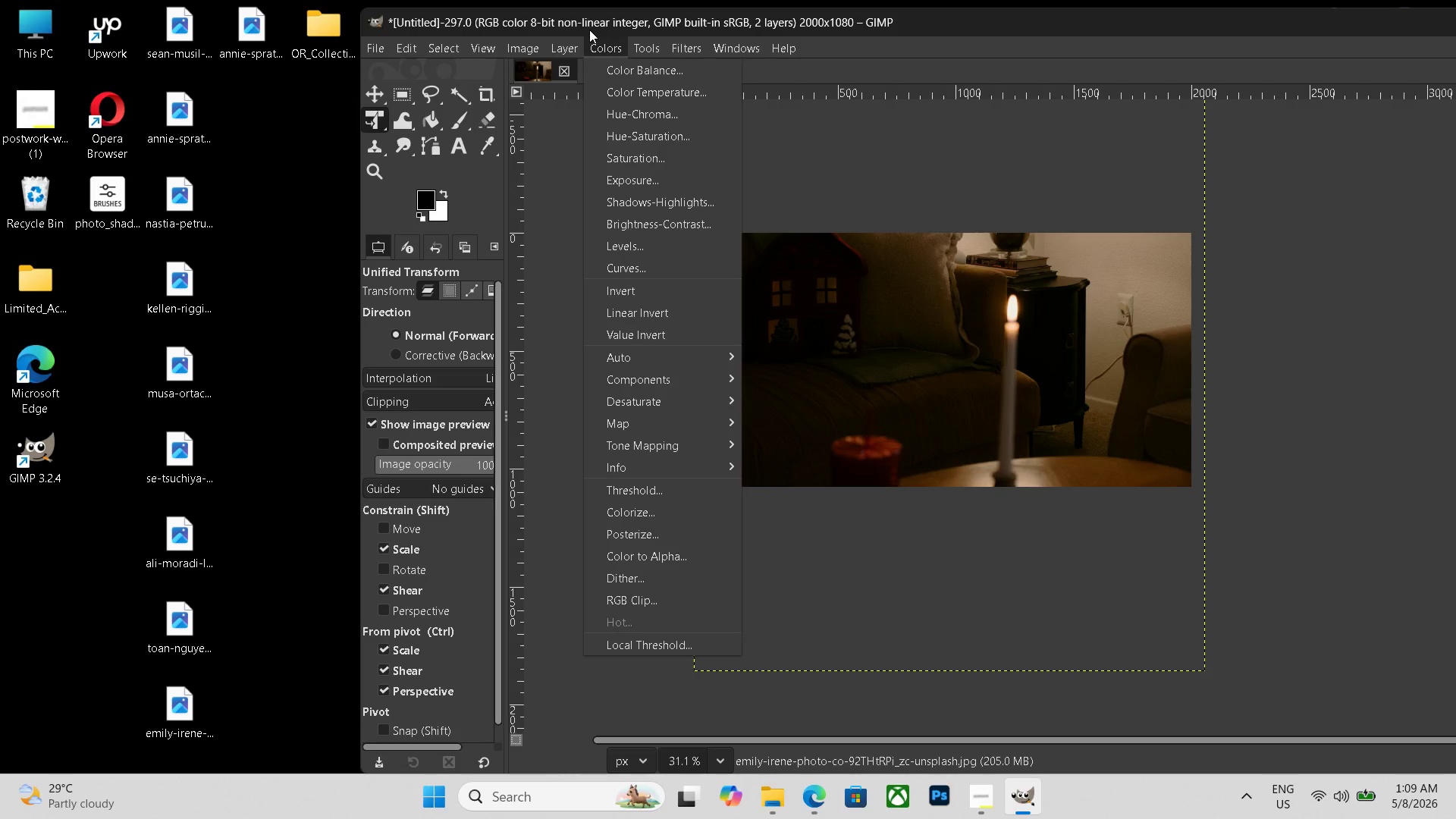 
wait(93.27)
 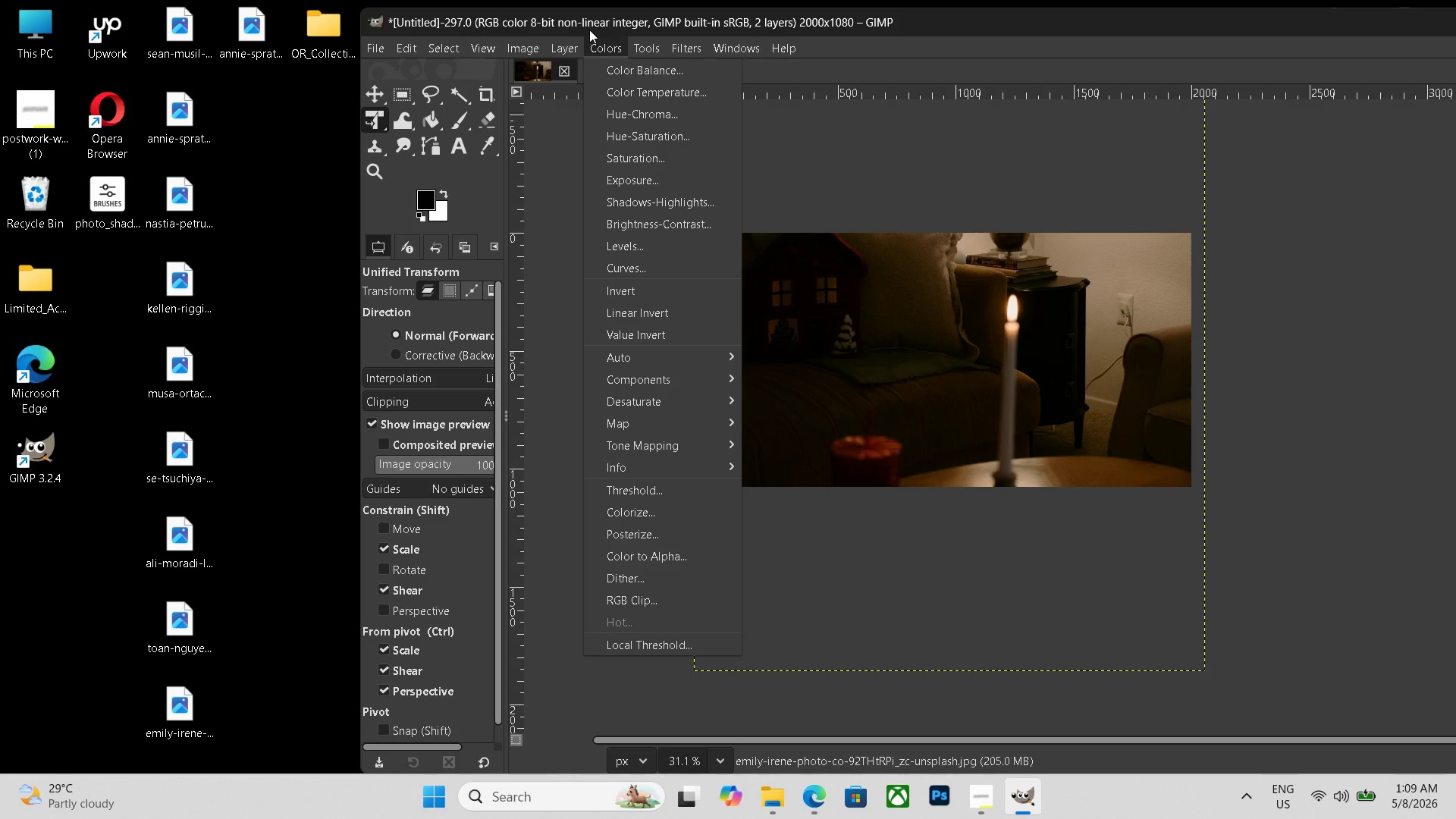 
left_click([612, 51])
 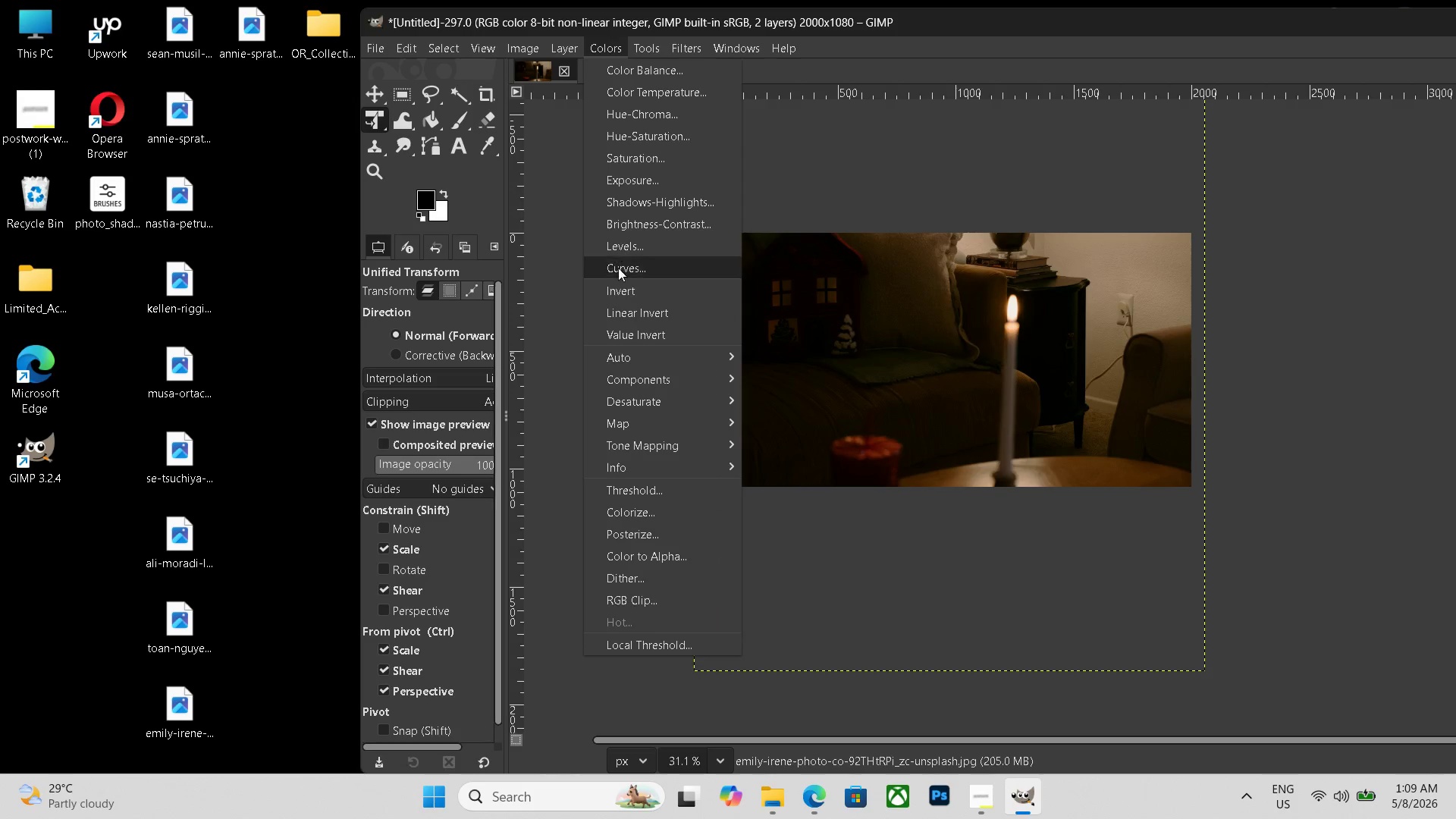 
mouse_move([634, 325])
 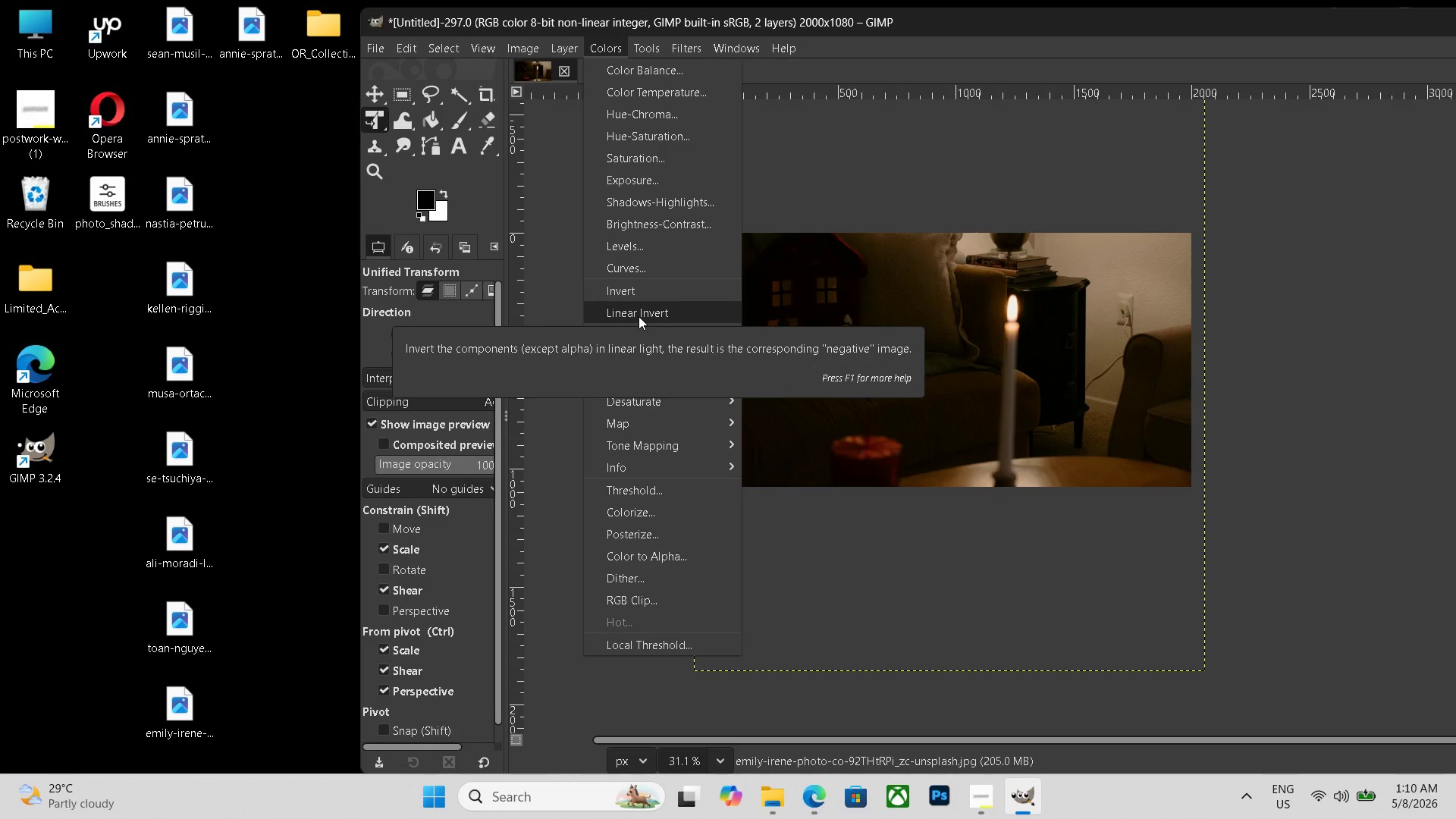 
wait(37.13)
 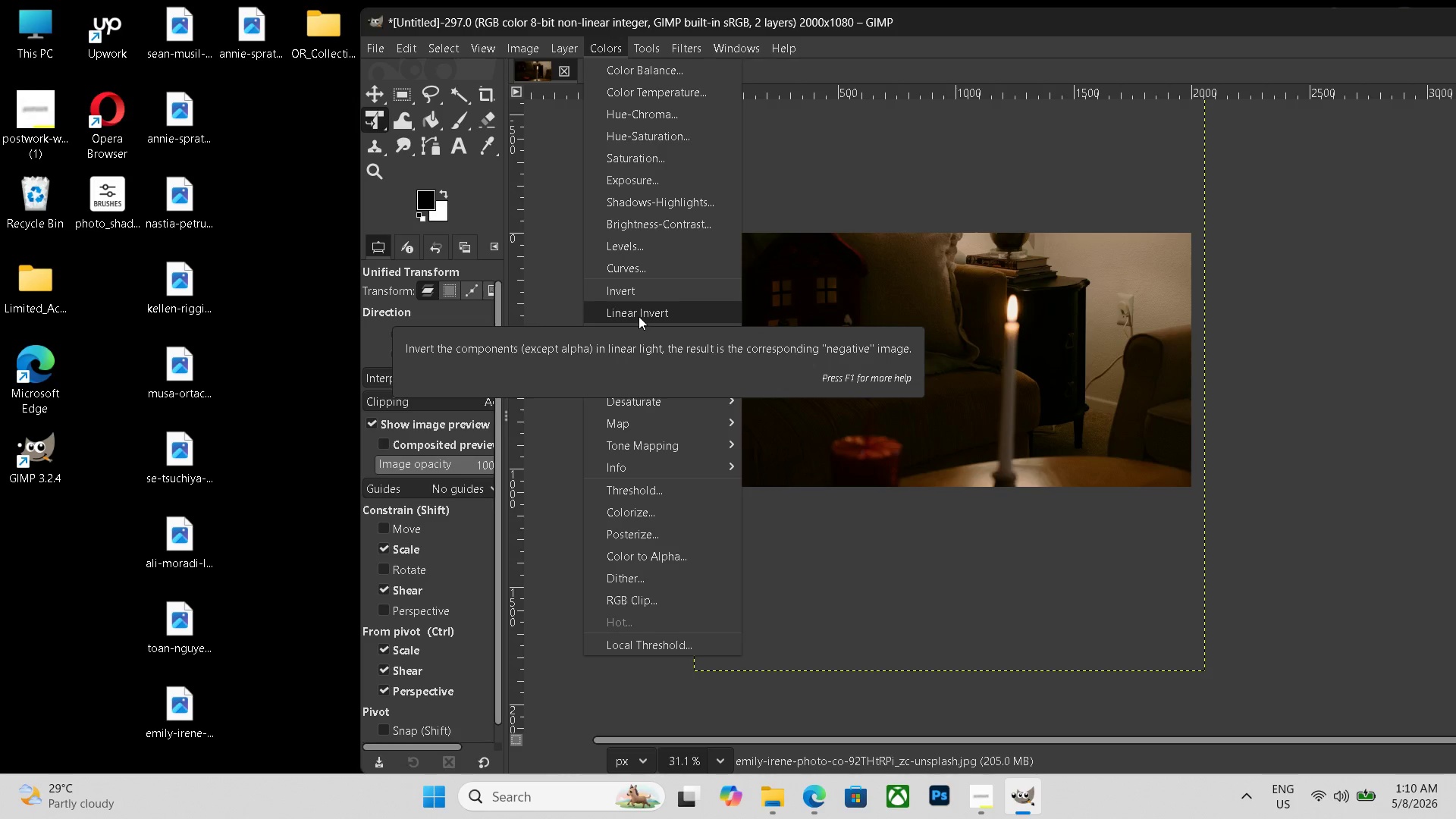 
left_click([613, 47])
 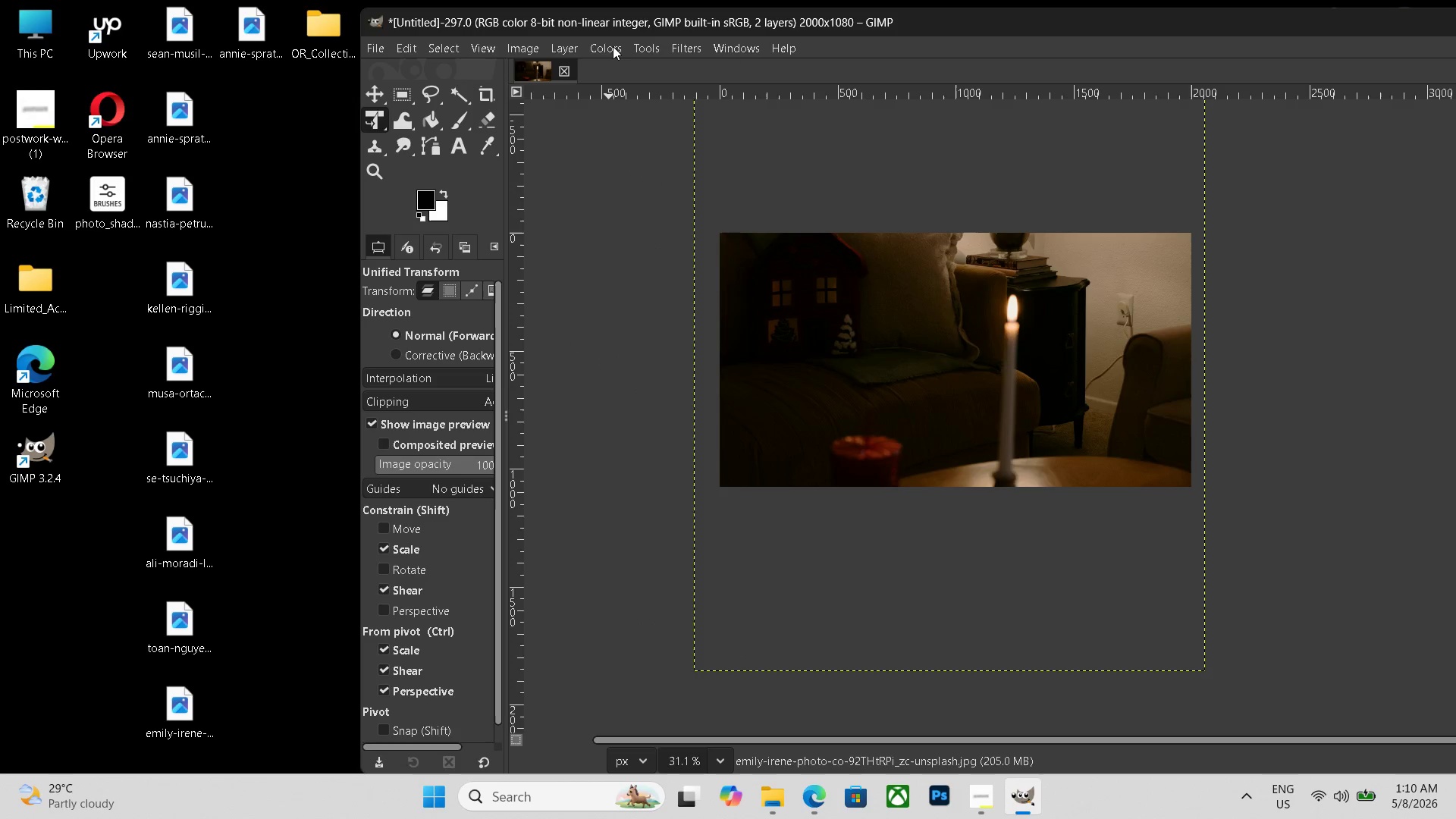 
left_click([613, 46])
 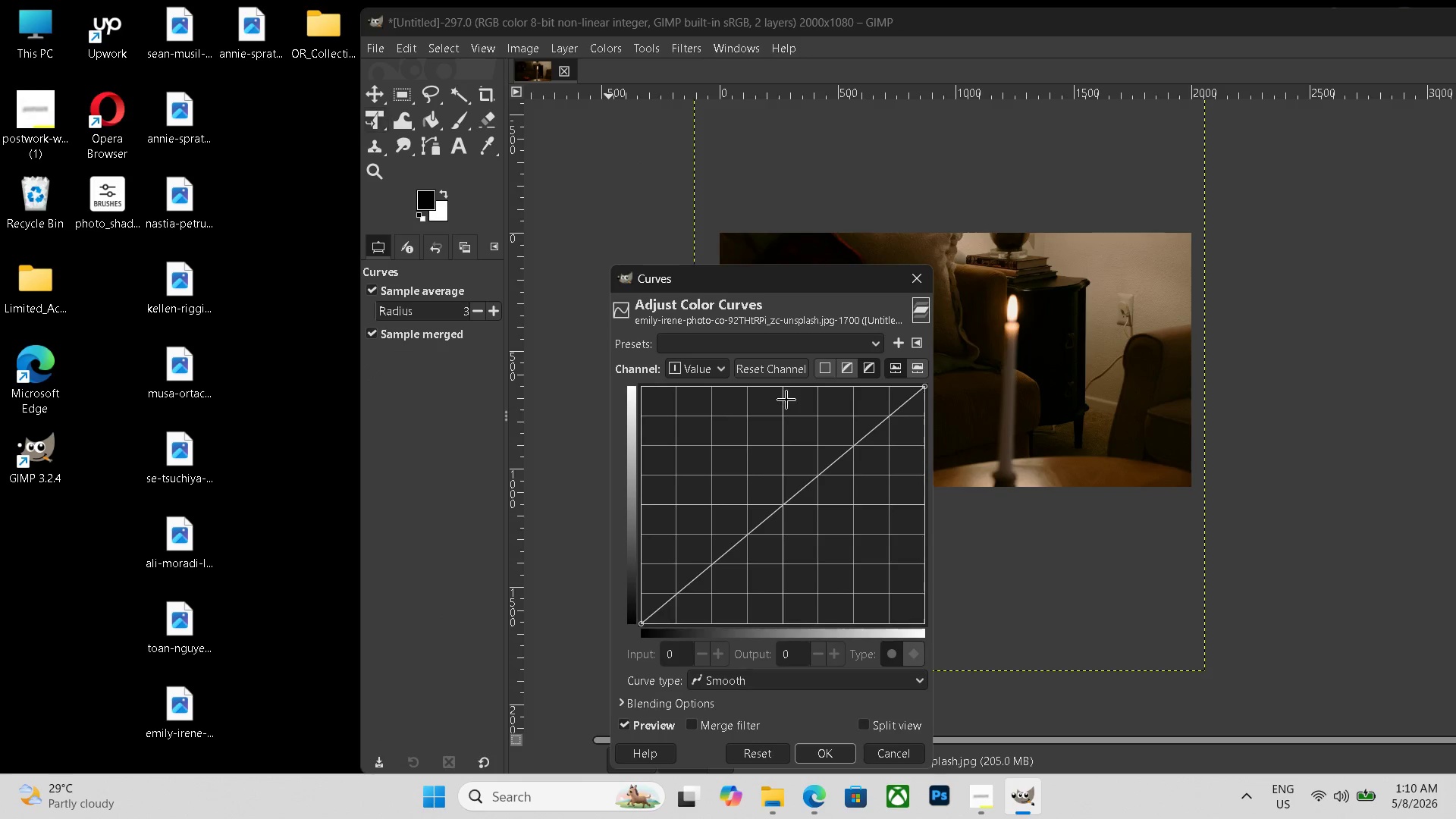 
left_click_drag(start_coordinate=[780, 506], to_coordinate=[762, 491])
 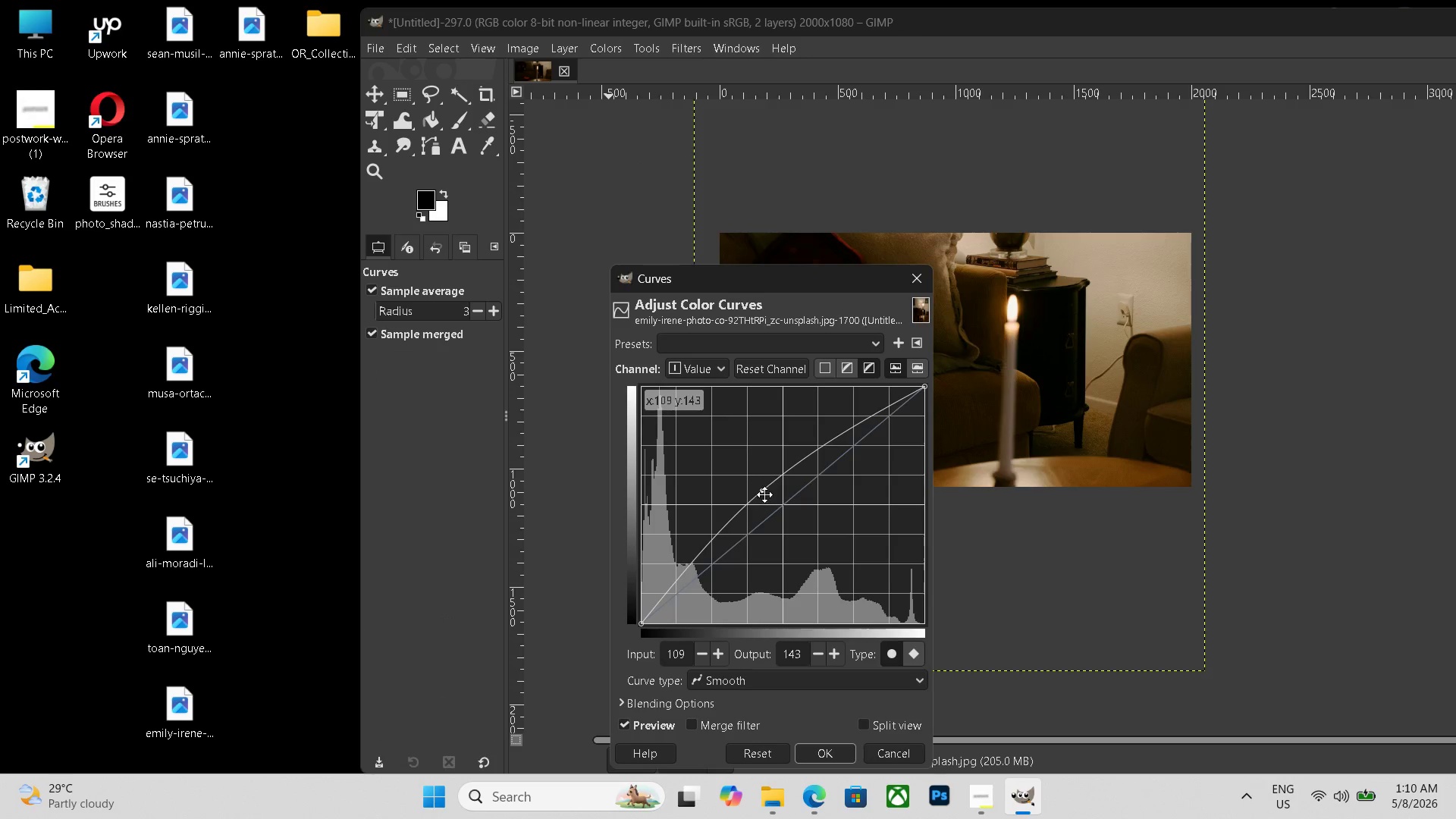 
left_click_drag(start_coordinate=[764, 493], to_coordinate=[770, 495])
 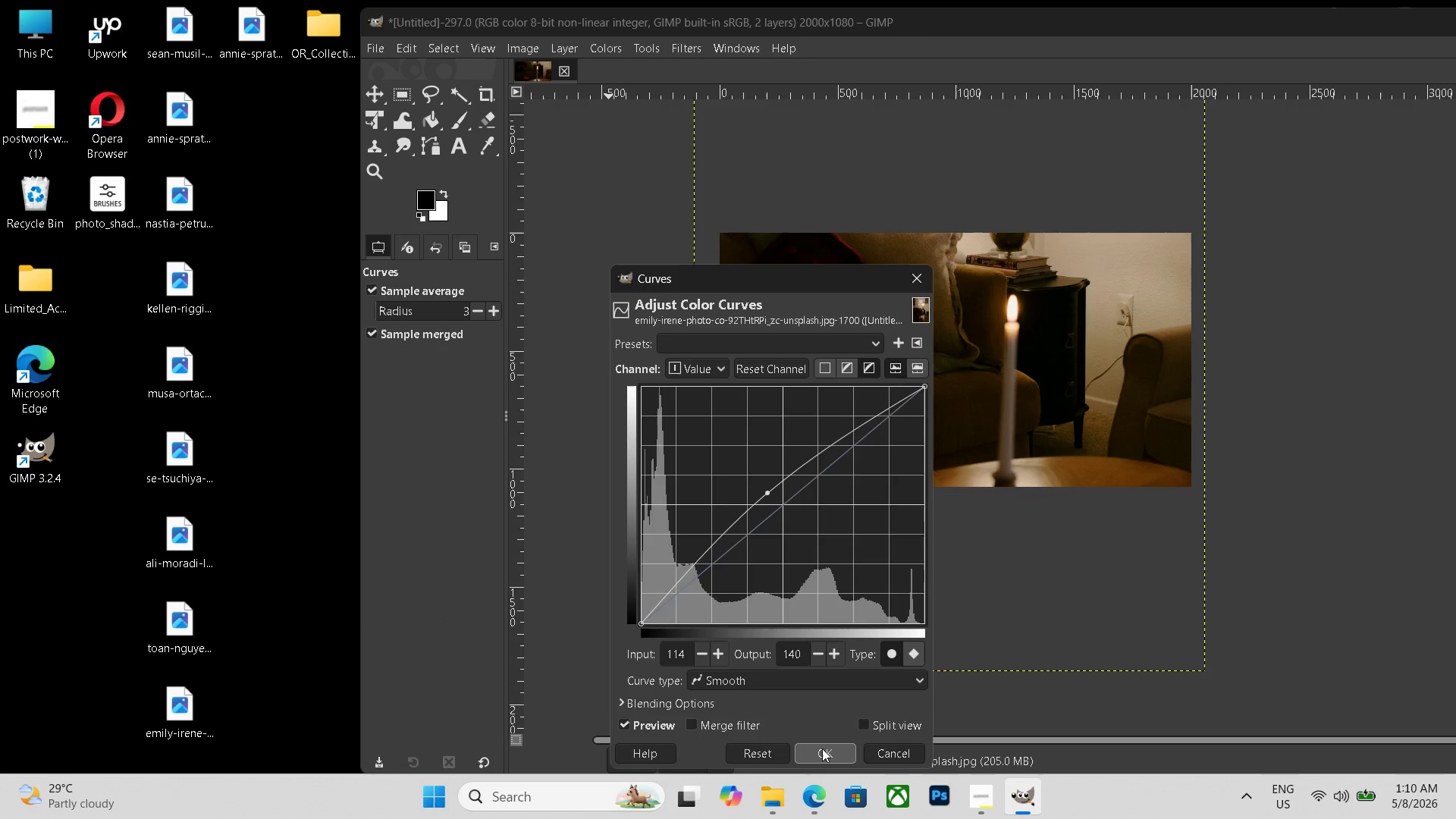 
double_click([822, 748])
 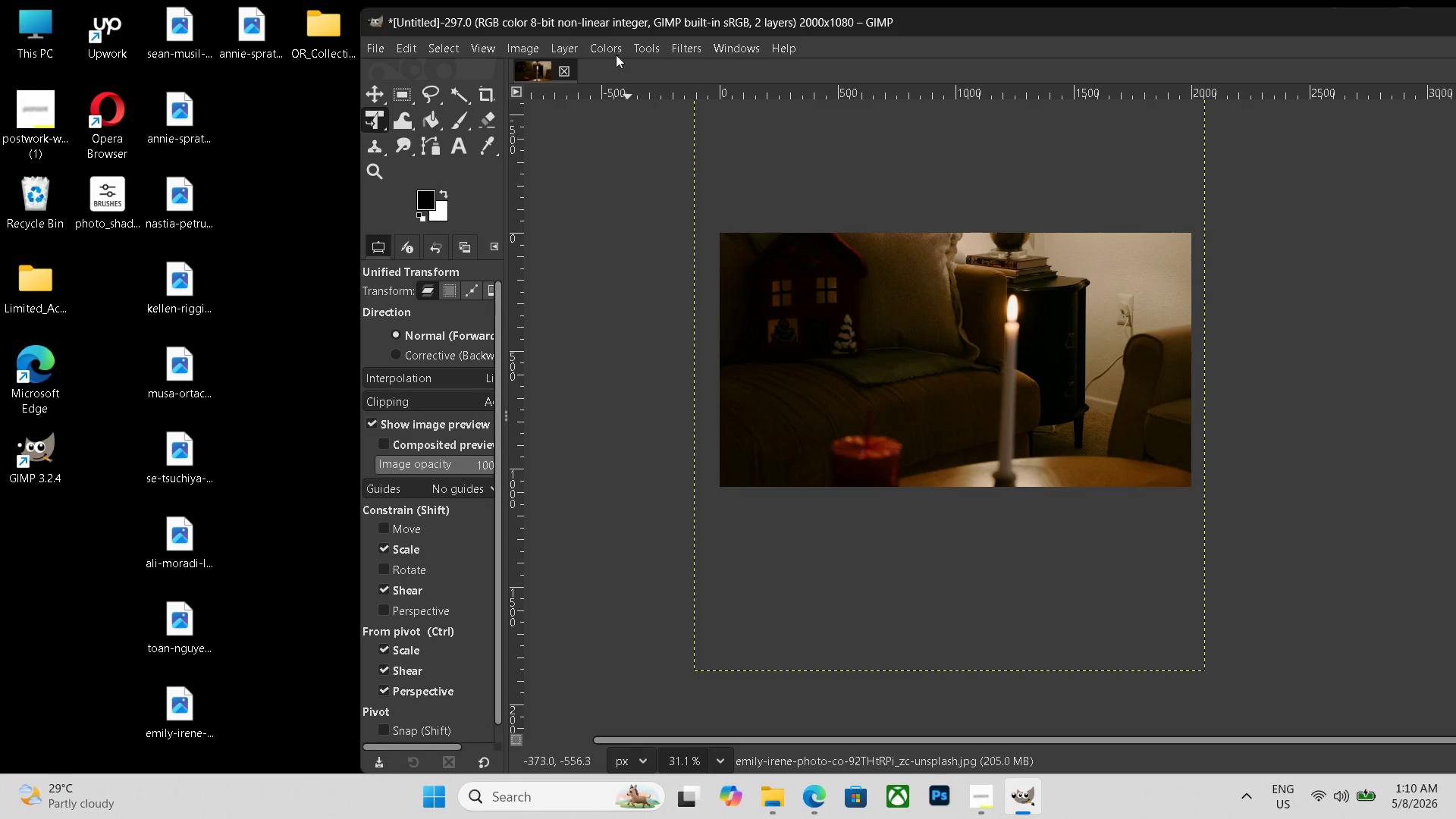 
left_click([610, 42])
 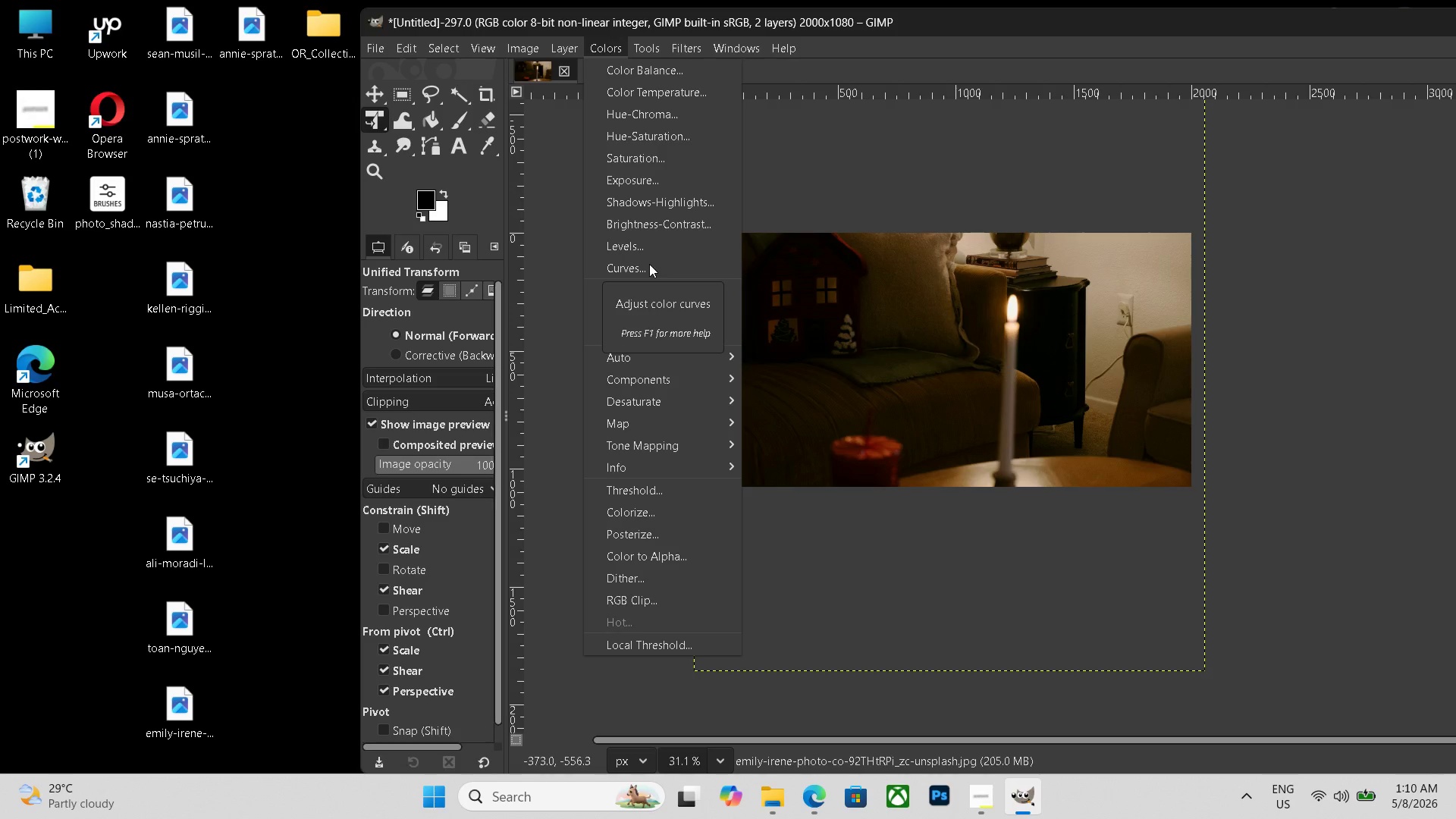 
wait(8.49)
 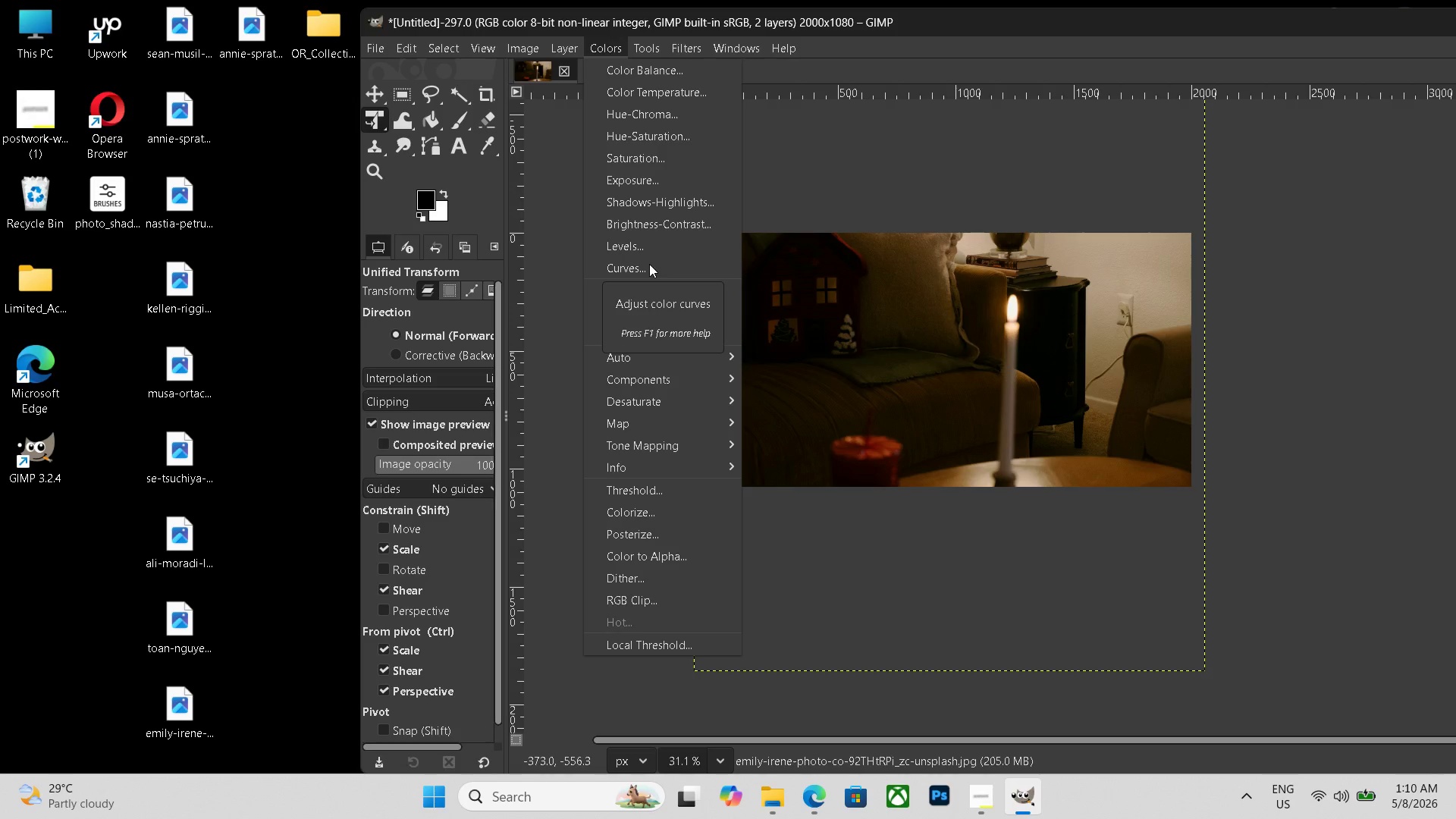 
left_click([646, 251])
 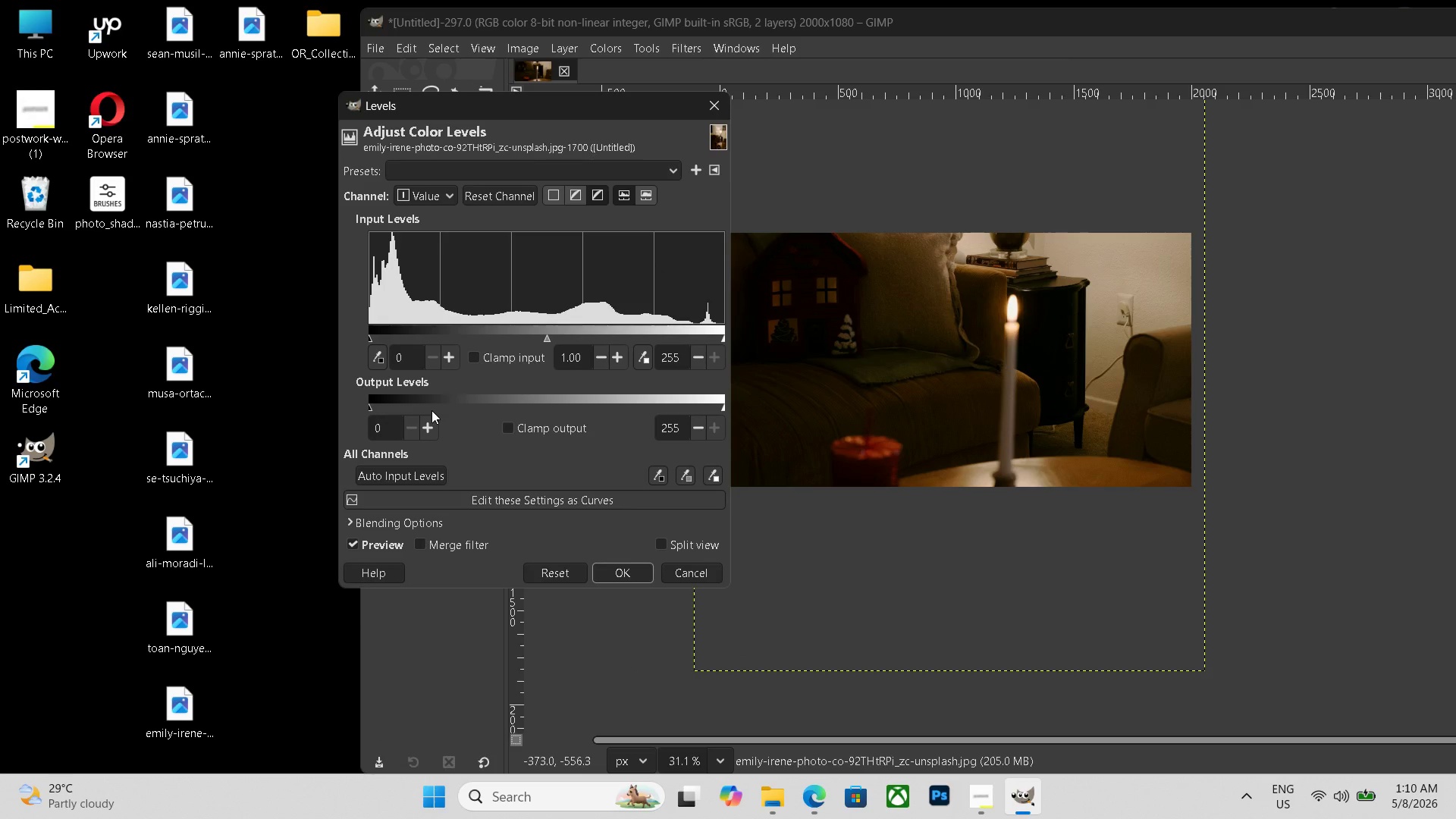 
wait(9.91)
 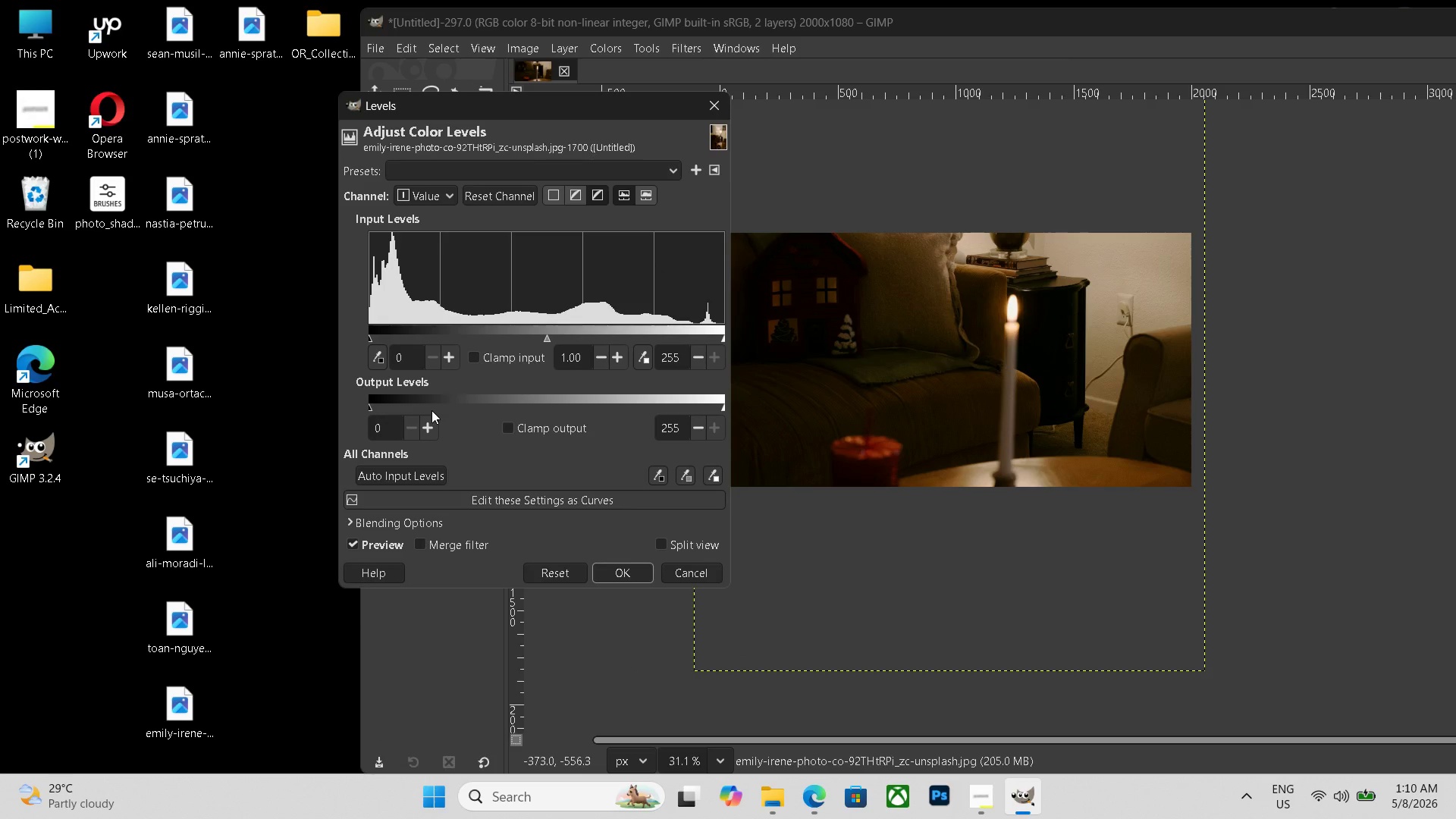 
left_click([380, 404])
 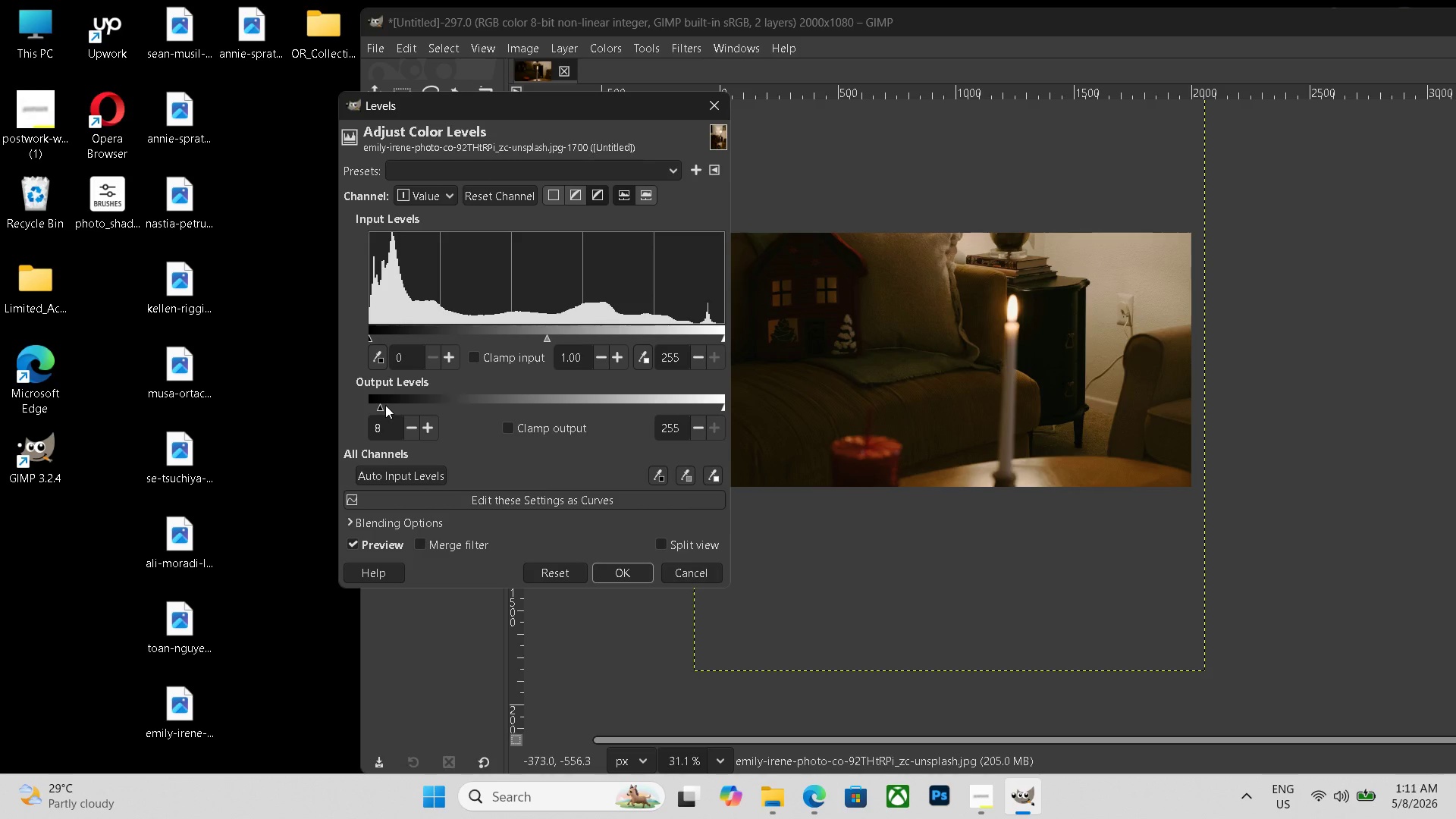 
left_click([385, 405])
 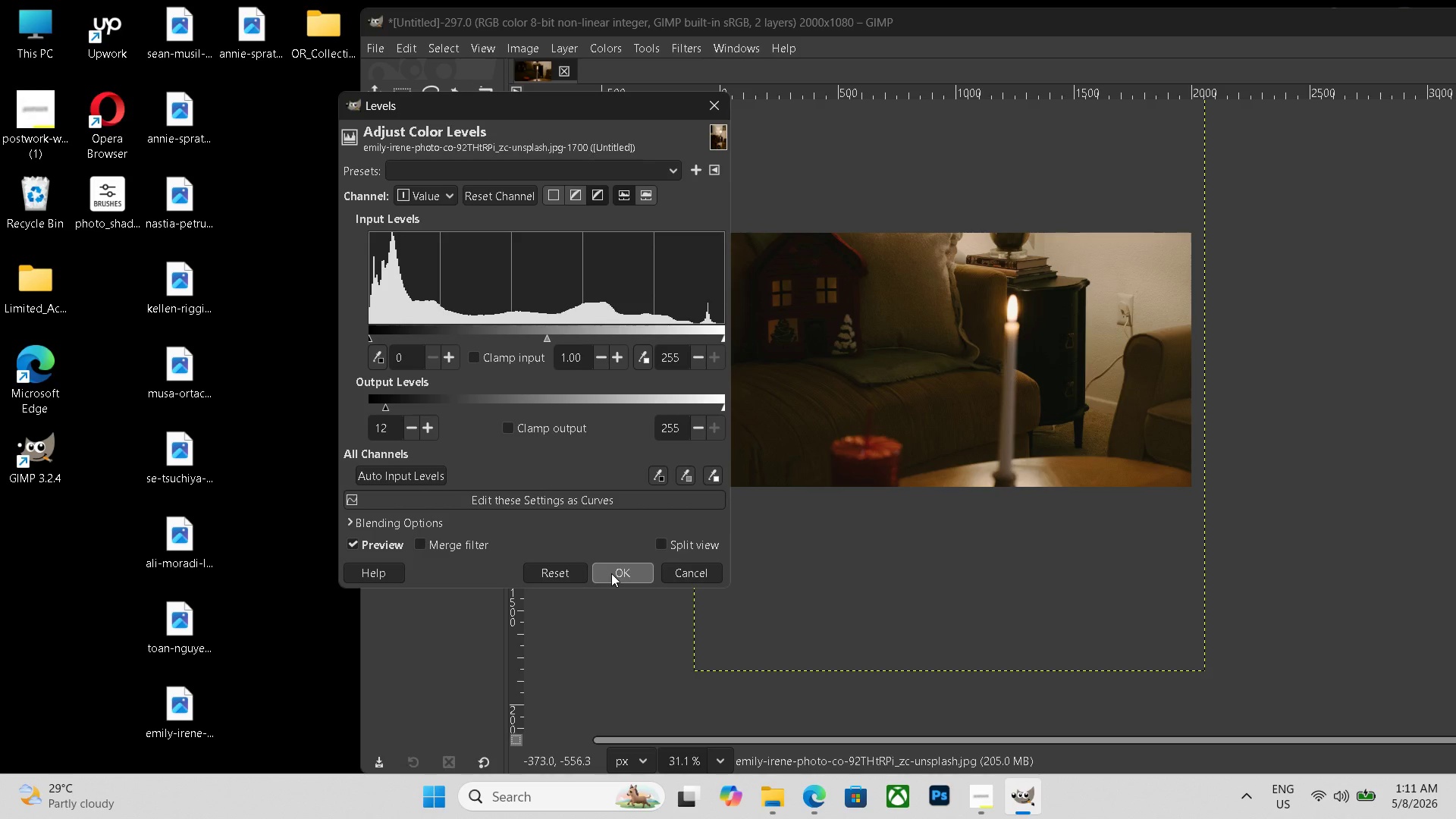 
left_click([611, 573])
 